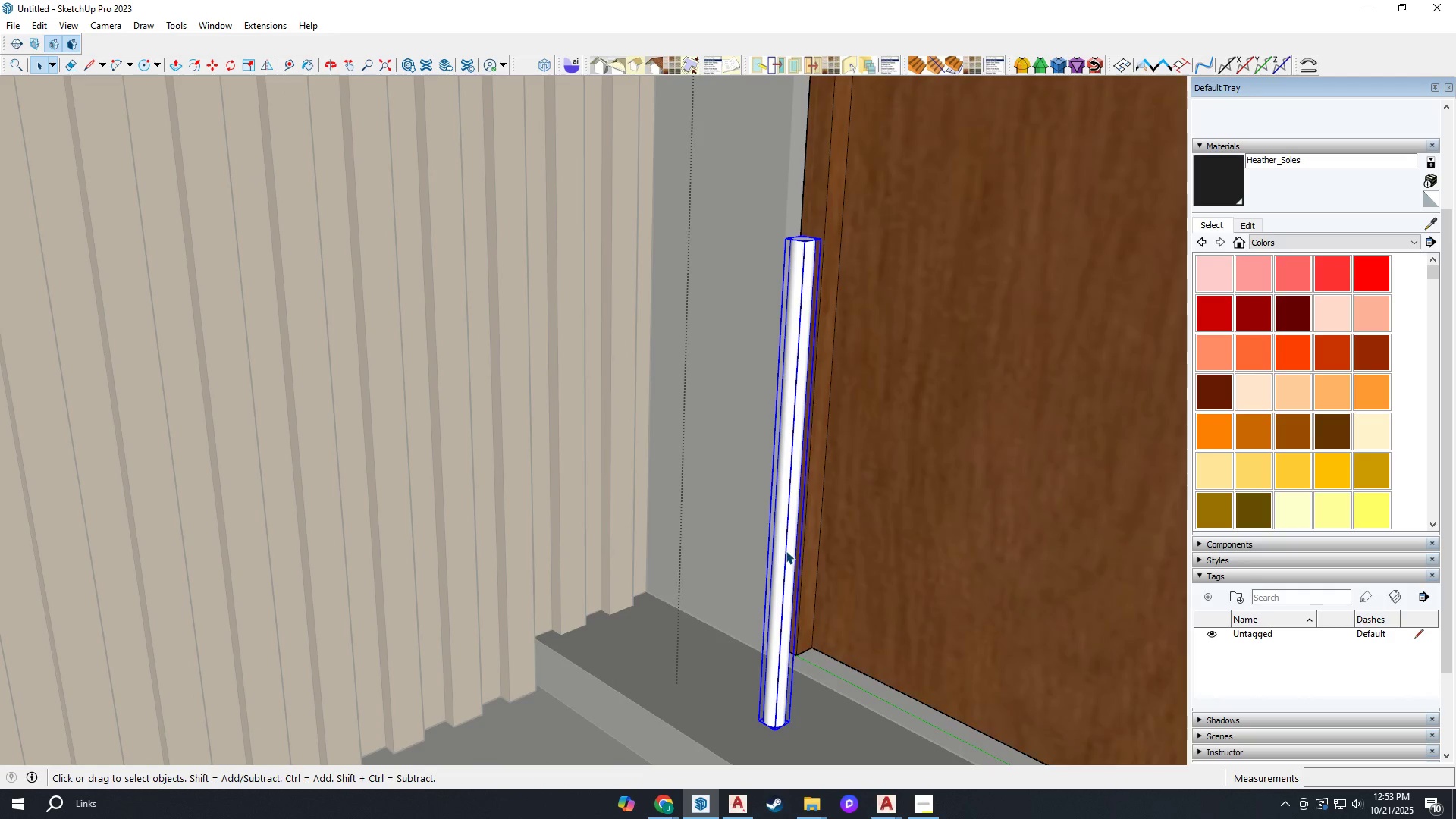 
double_click([786, 551])
 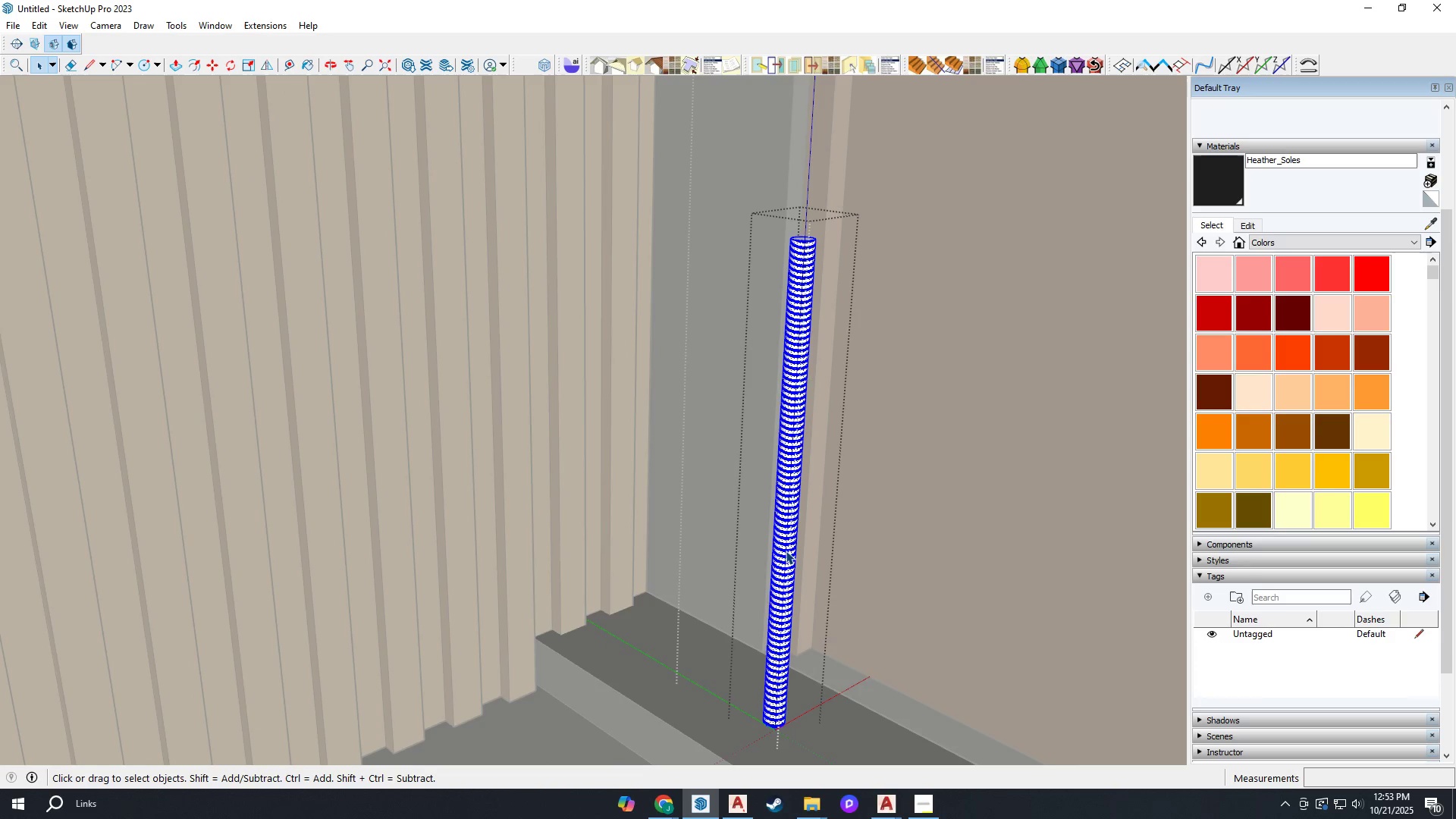 
triple_click([786, 551])
 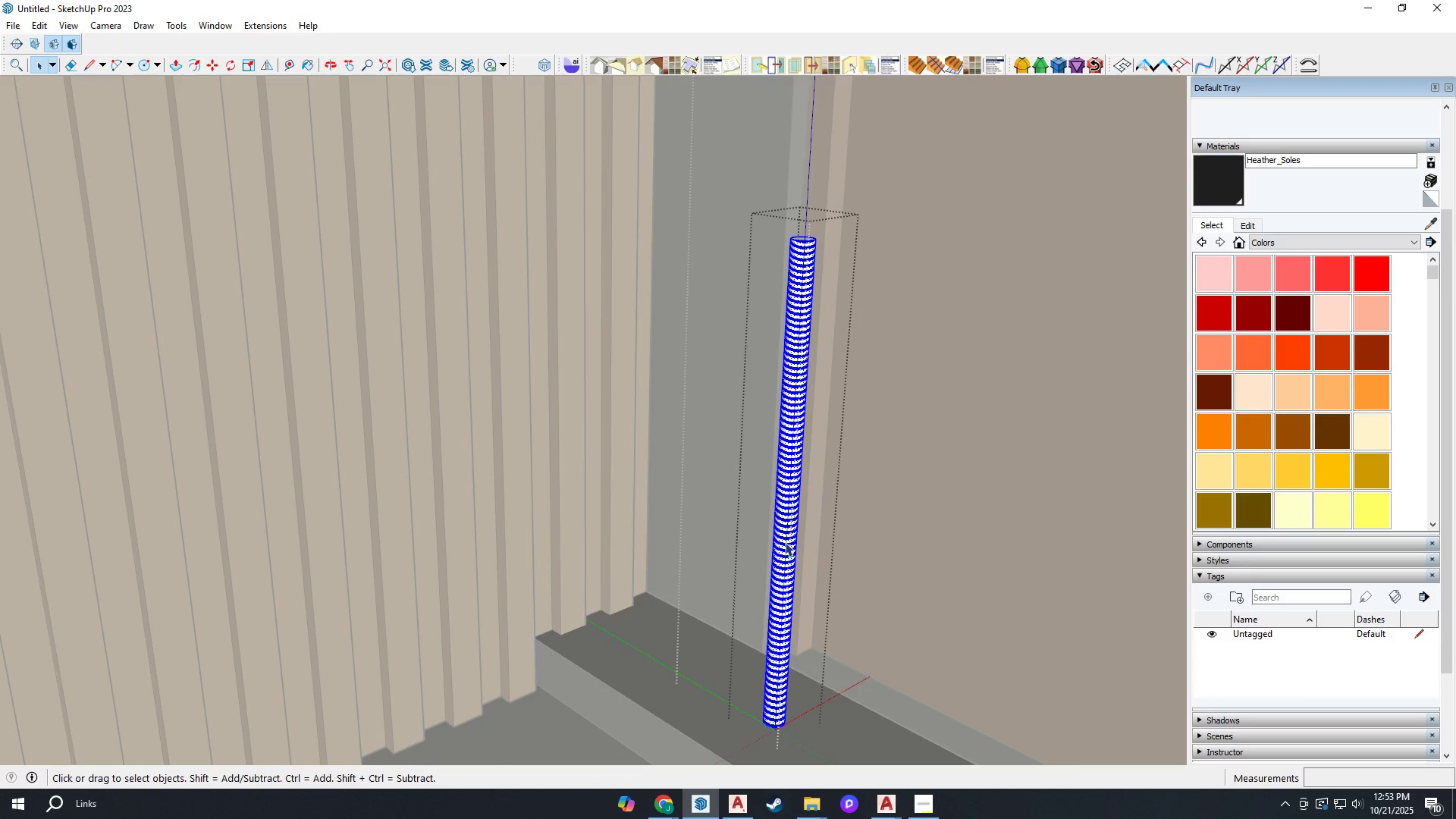 
key(B)
 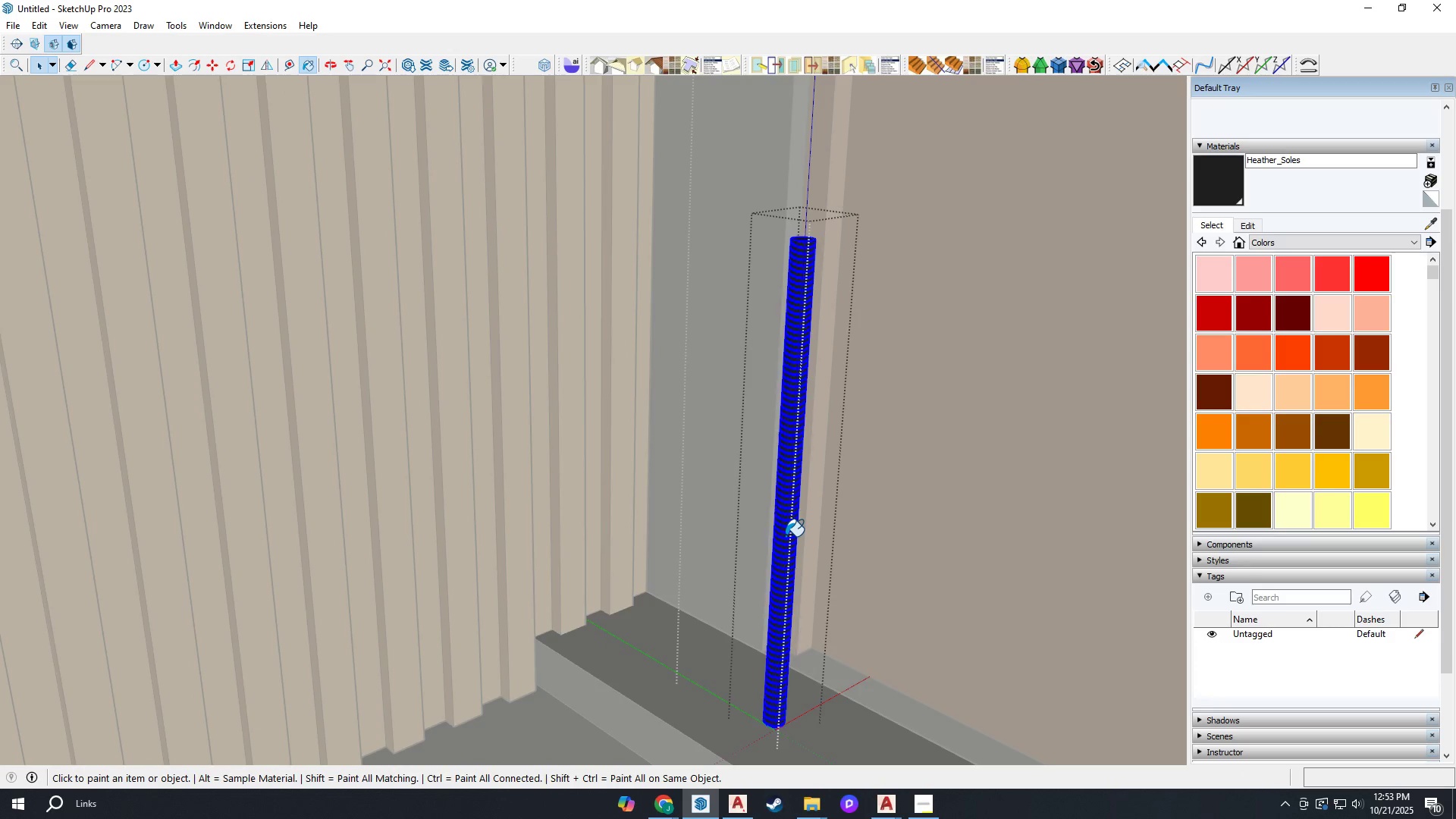 
left_click([786, 536])
 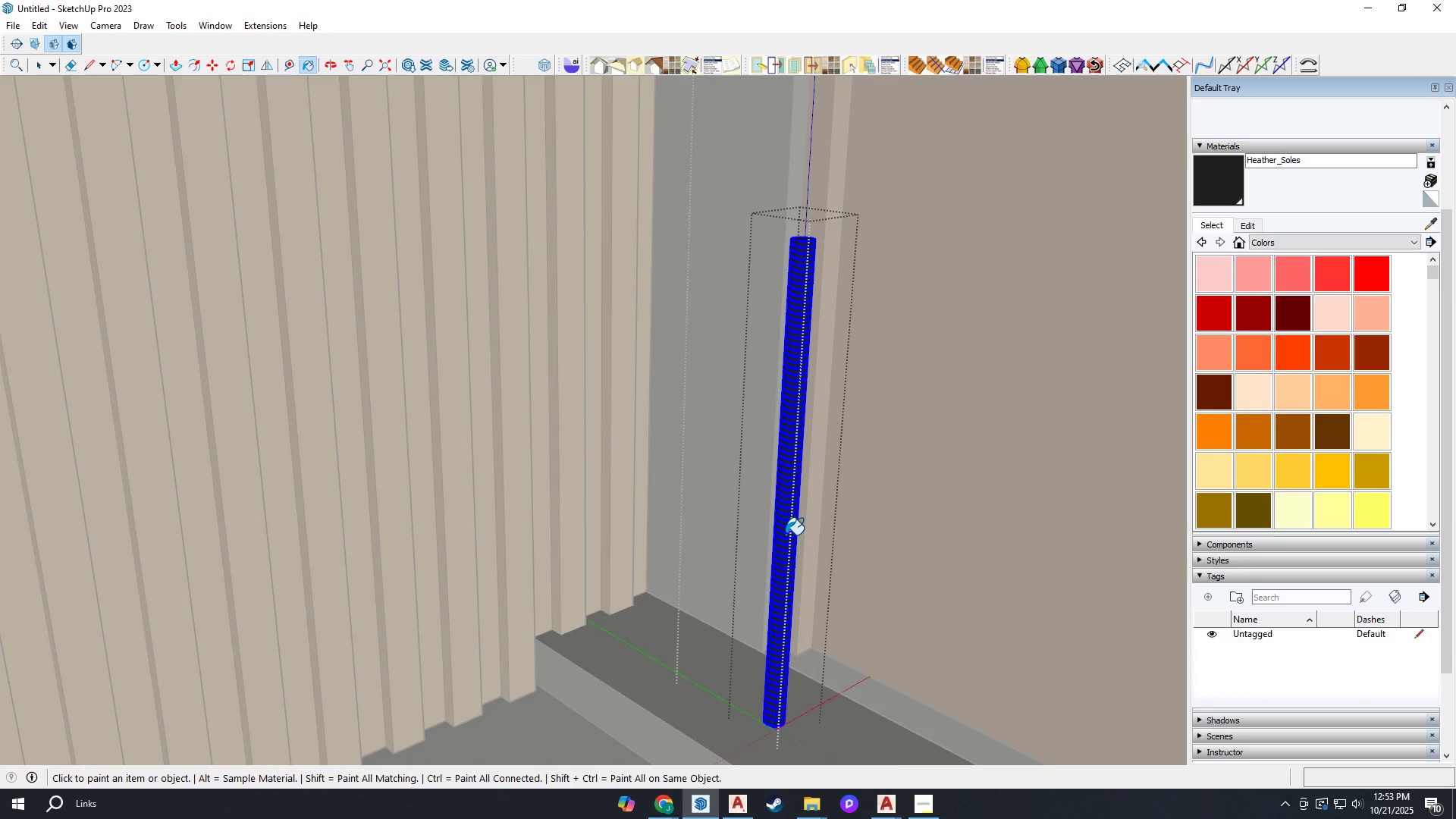 
scroll: coordinate [737, 417], scroll_direction: down, amount: 8.0
 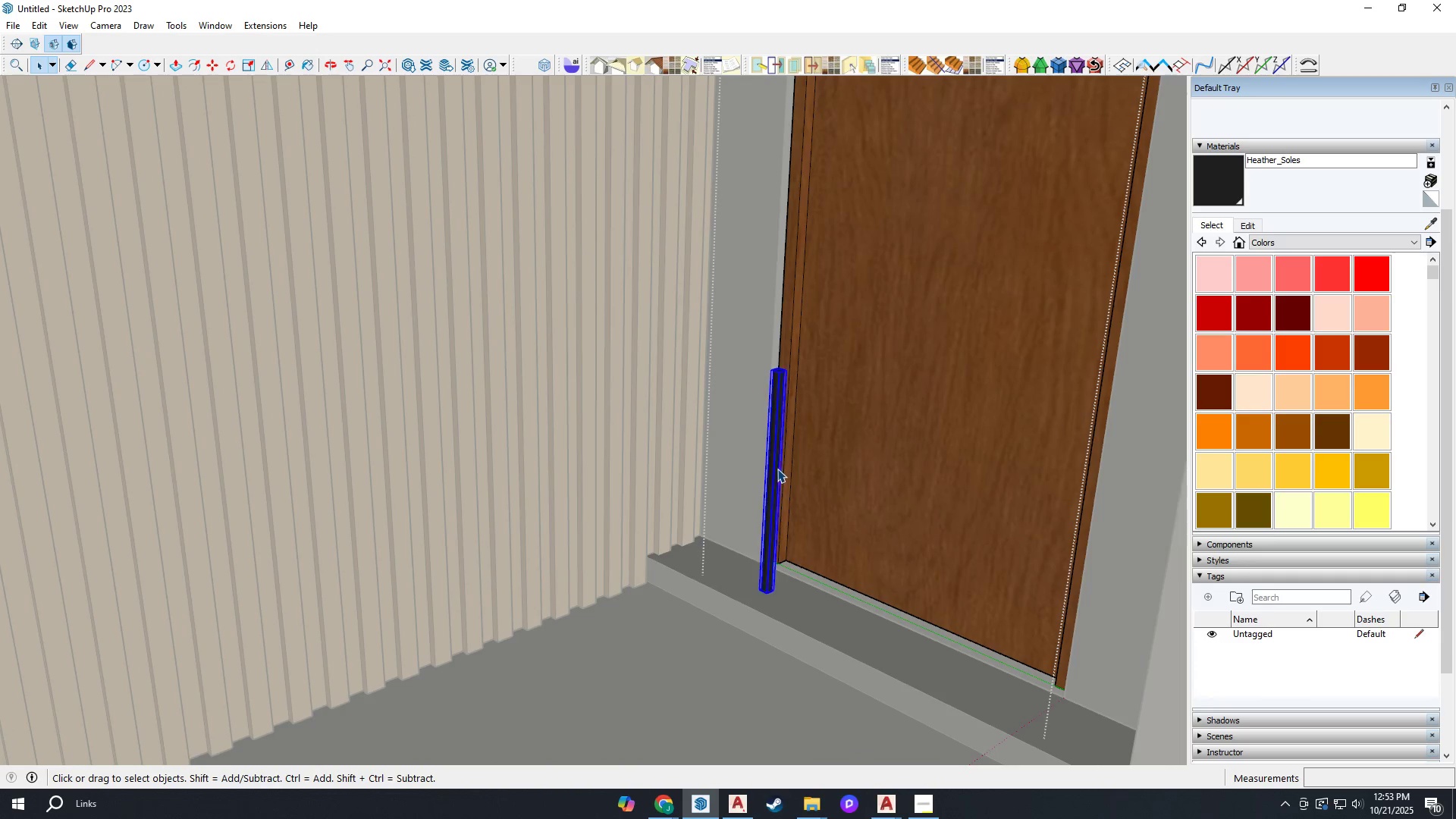 
key(Space)
 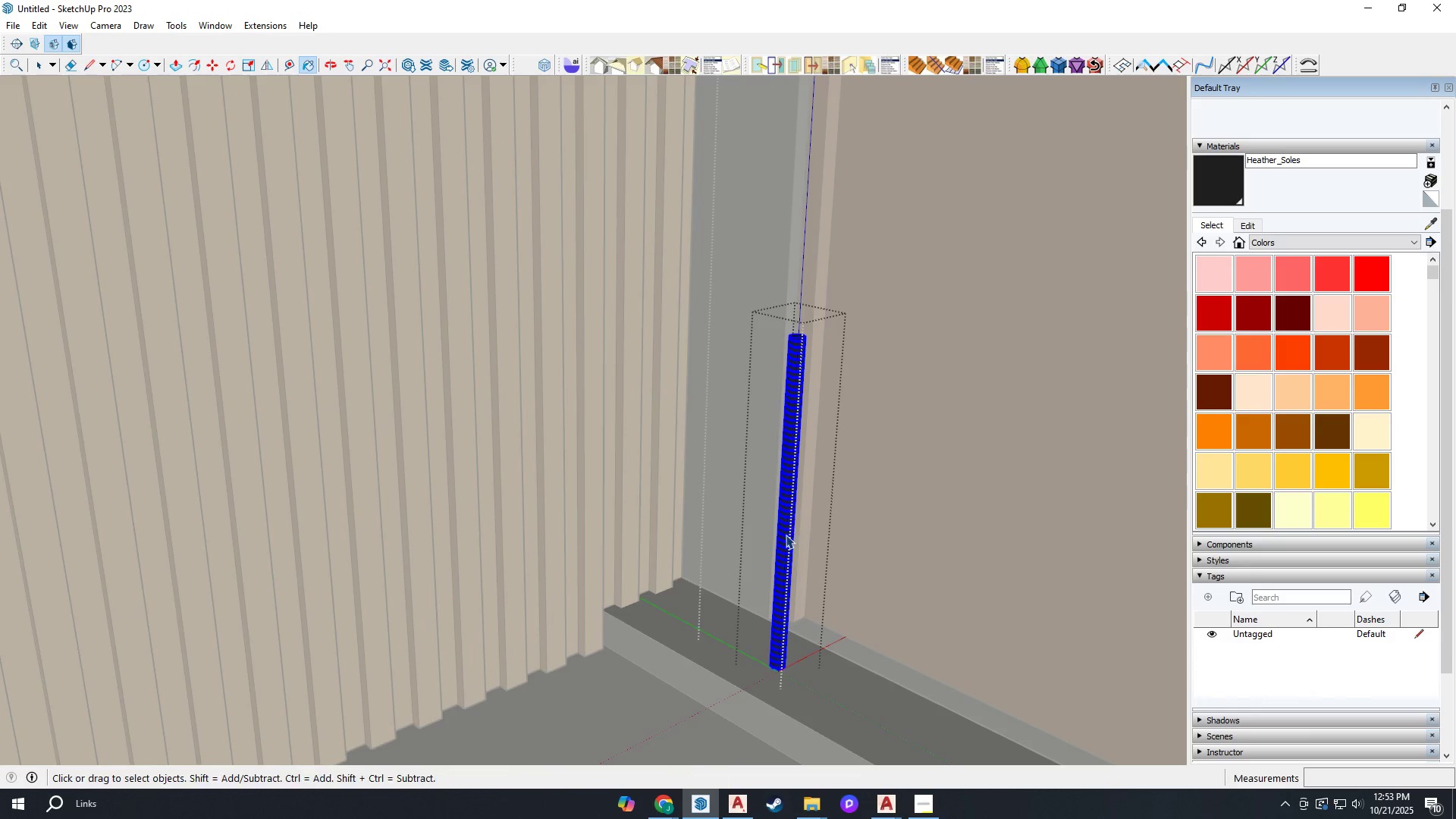 
key(Escape)
 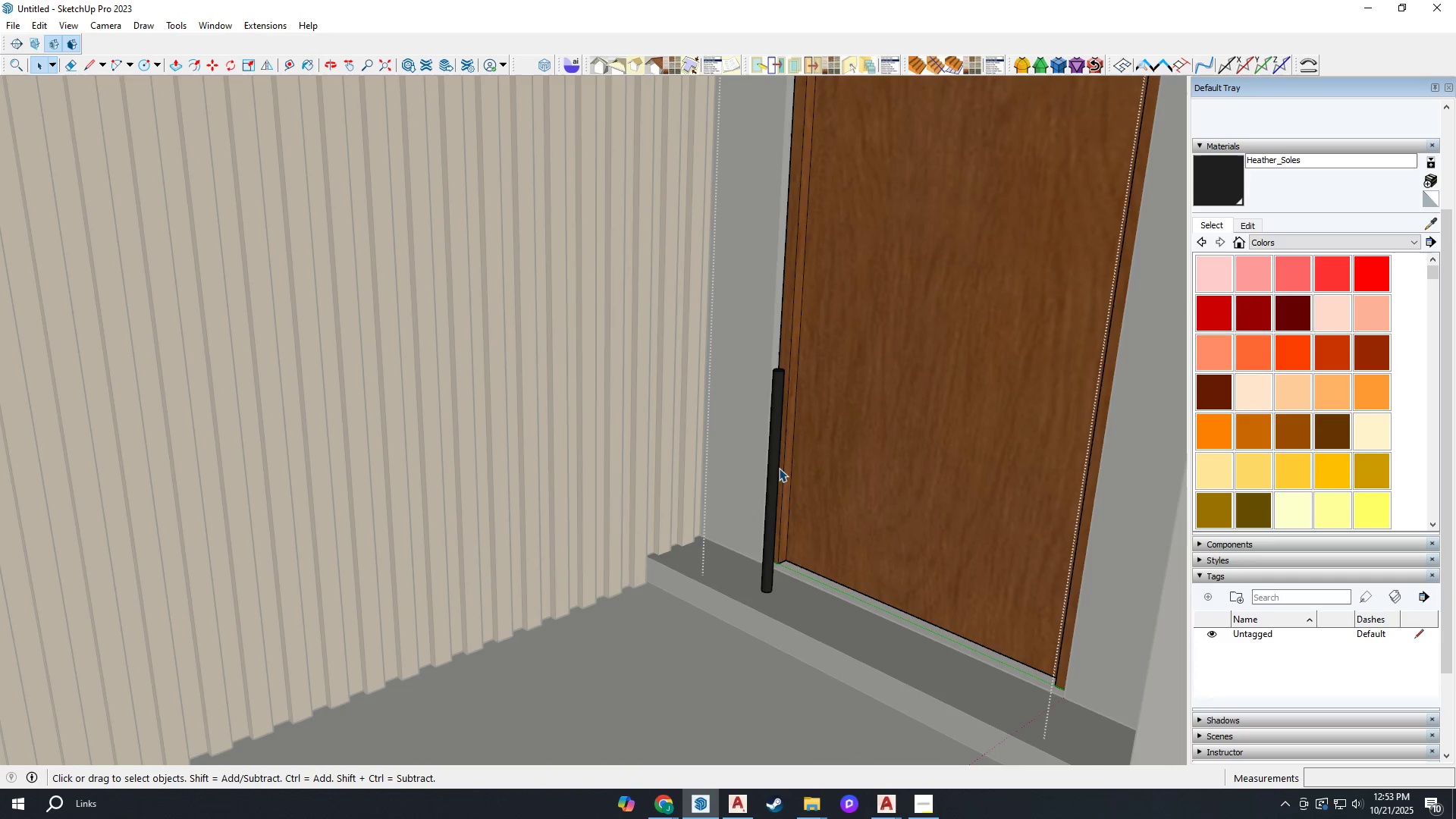 
left_click([778, 468])
 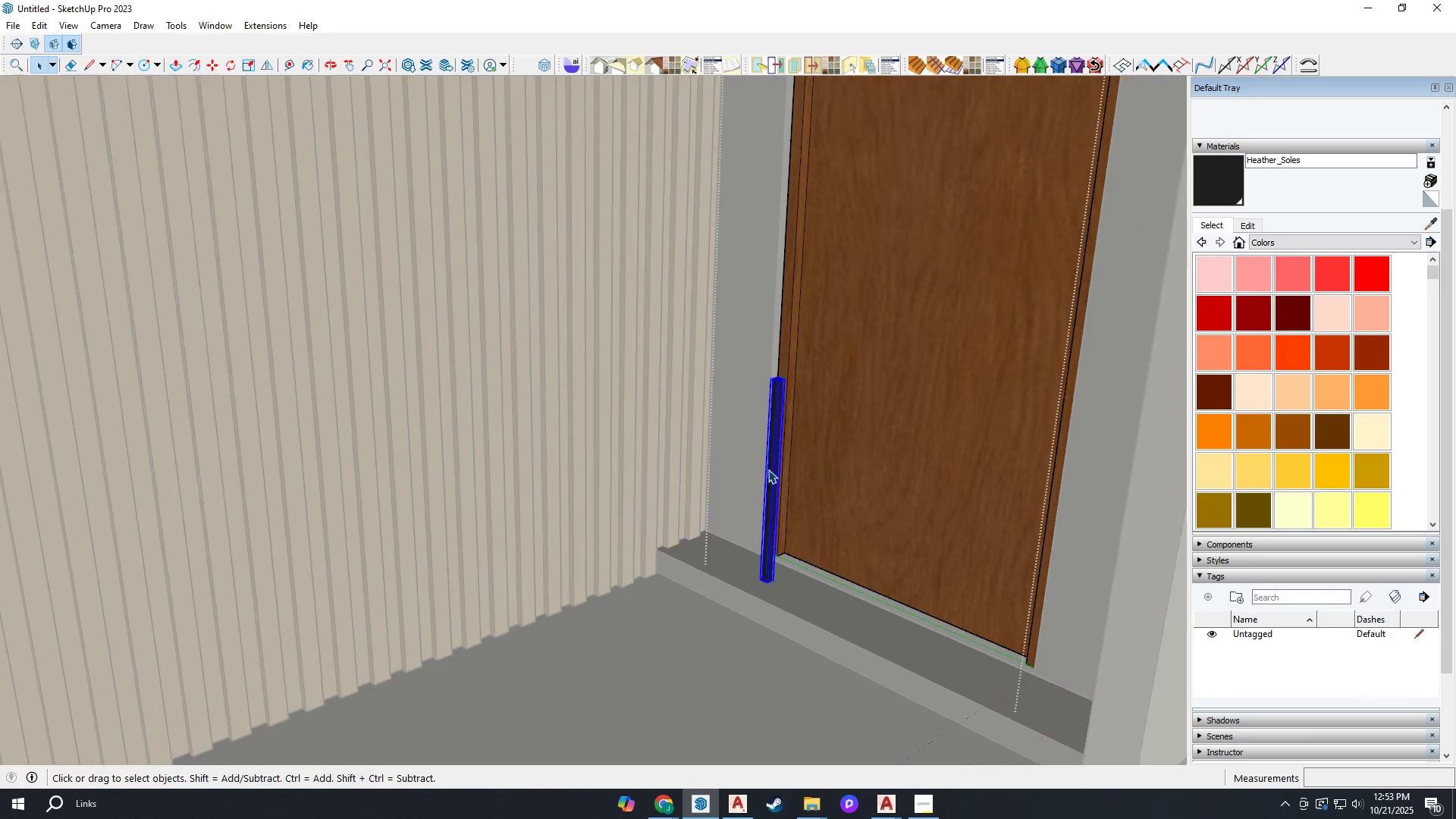 
scroll: coordinate [768, 469], scroll_direction: down, amount: 2.0
 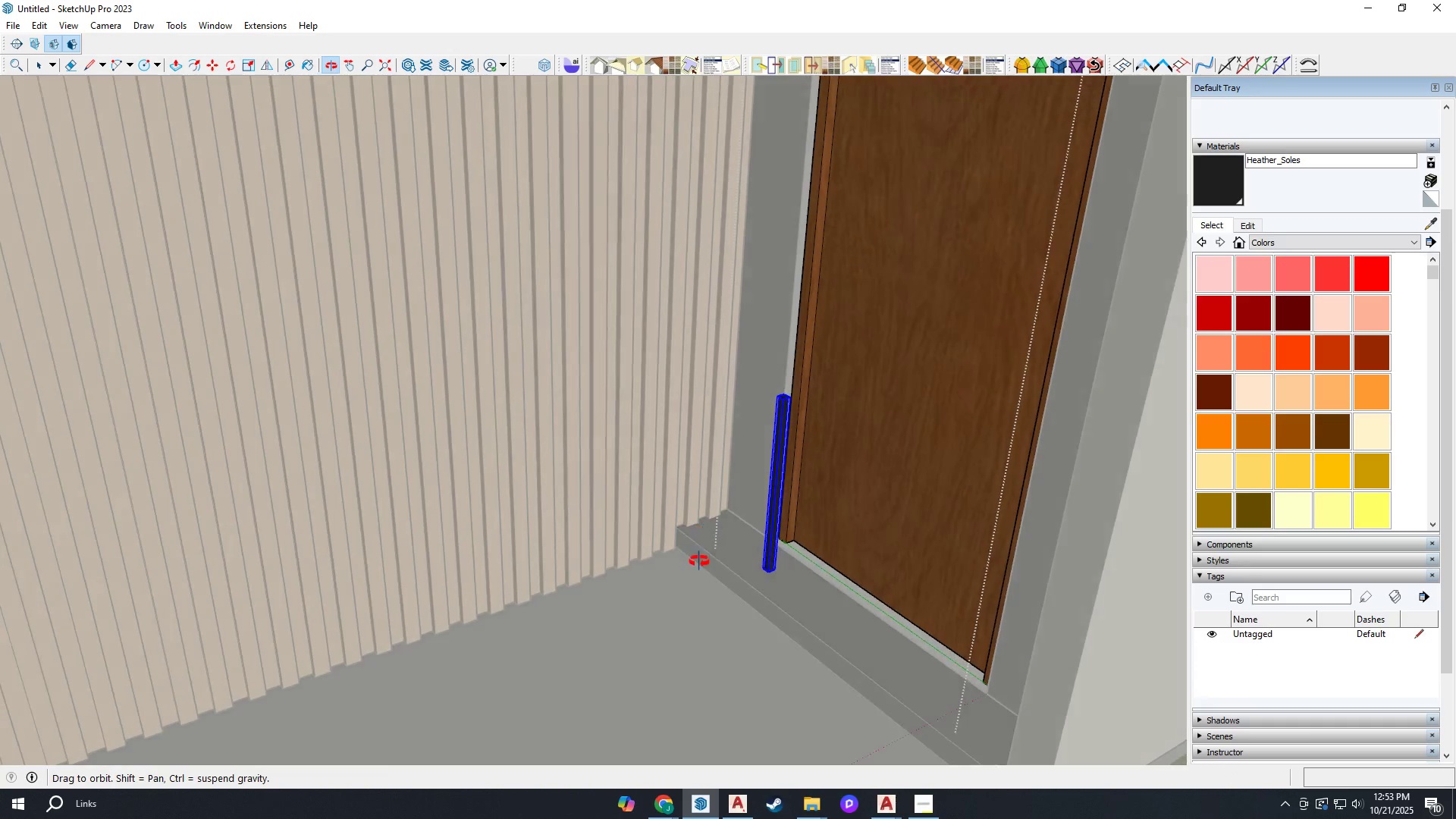 
scroll: coordinate [733, 591], scroll_direction: up, amount: 3.0
 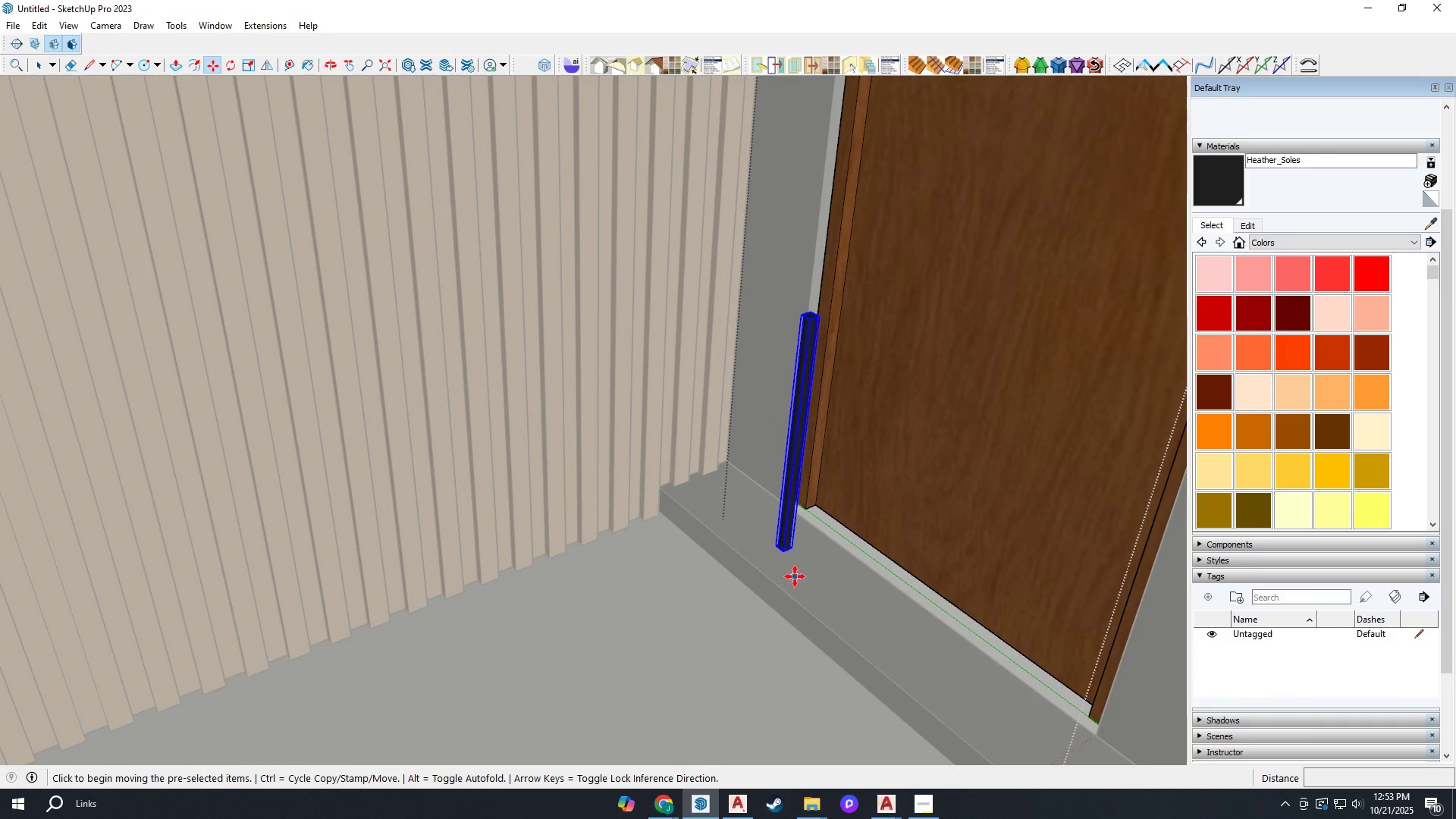 
key(M)
 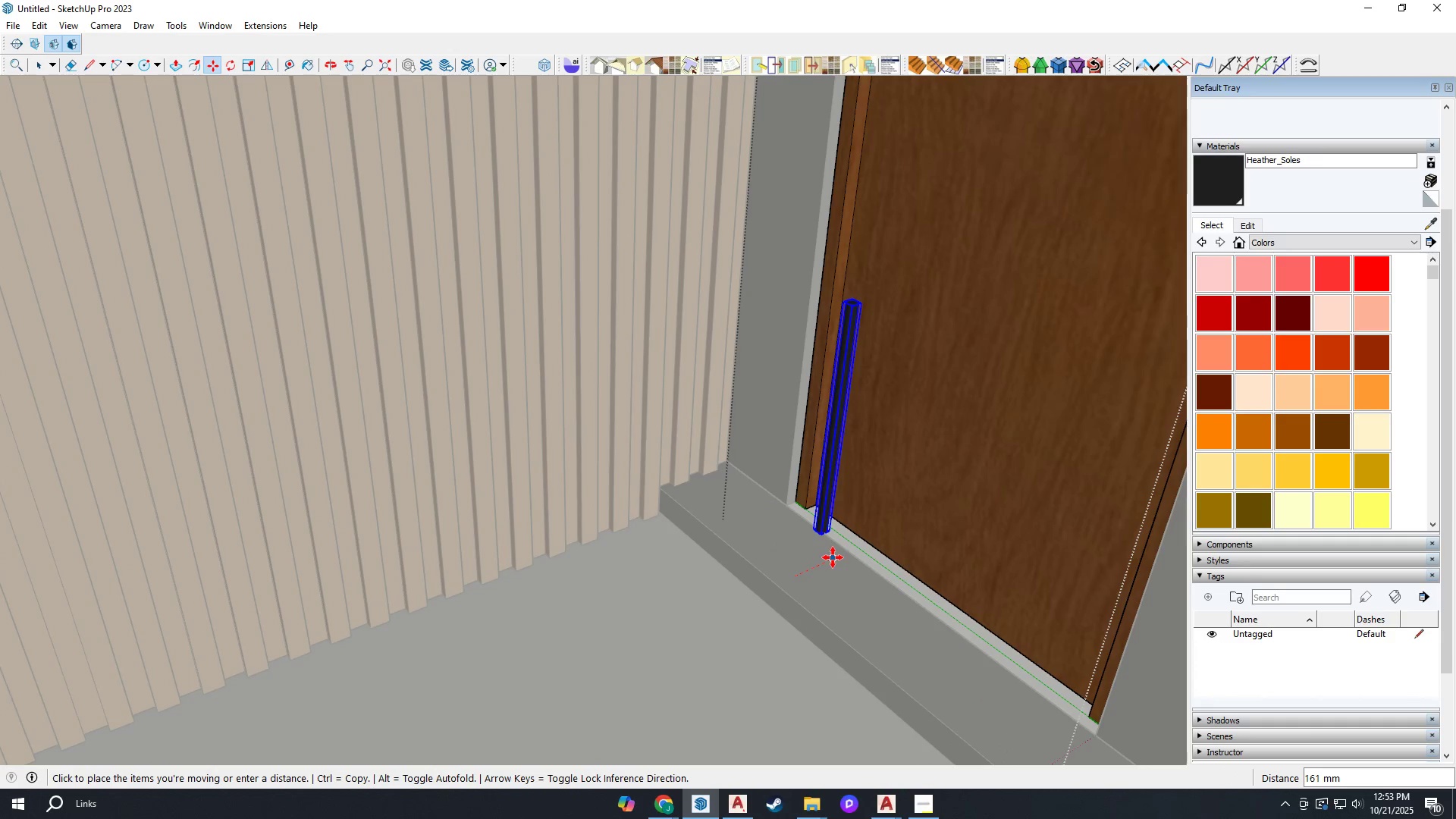 
scroll: coordinate [839, 556], scroll_direction: up, amount: 3.0
 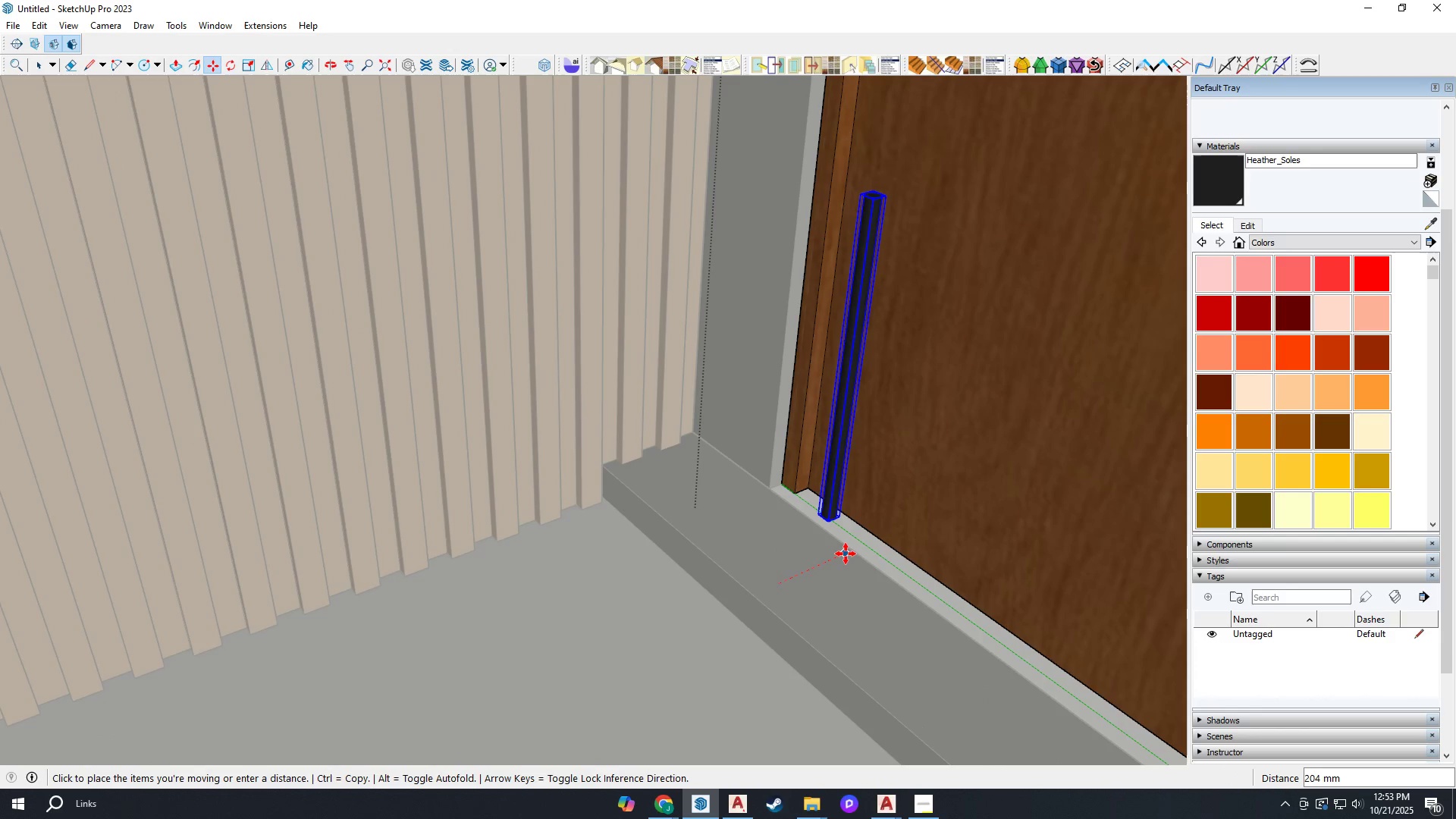 
left_click([846, 554])
 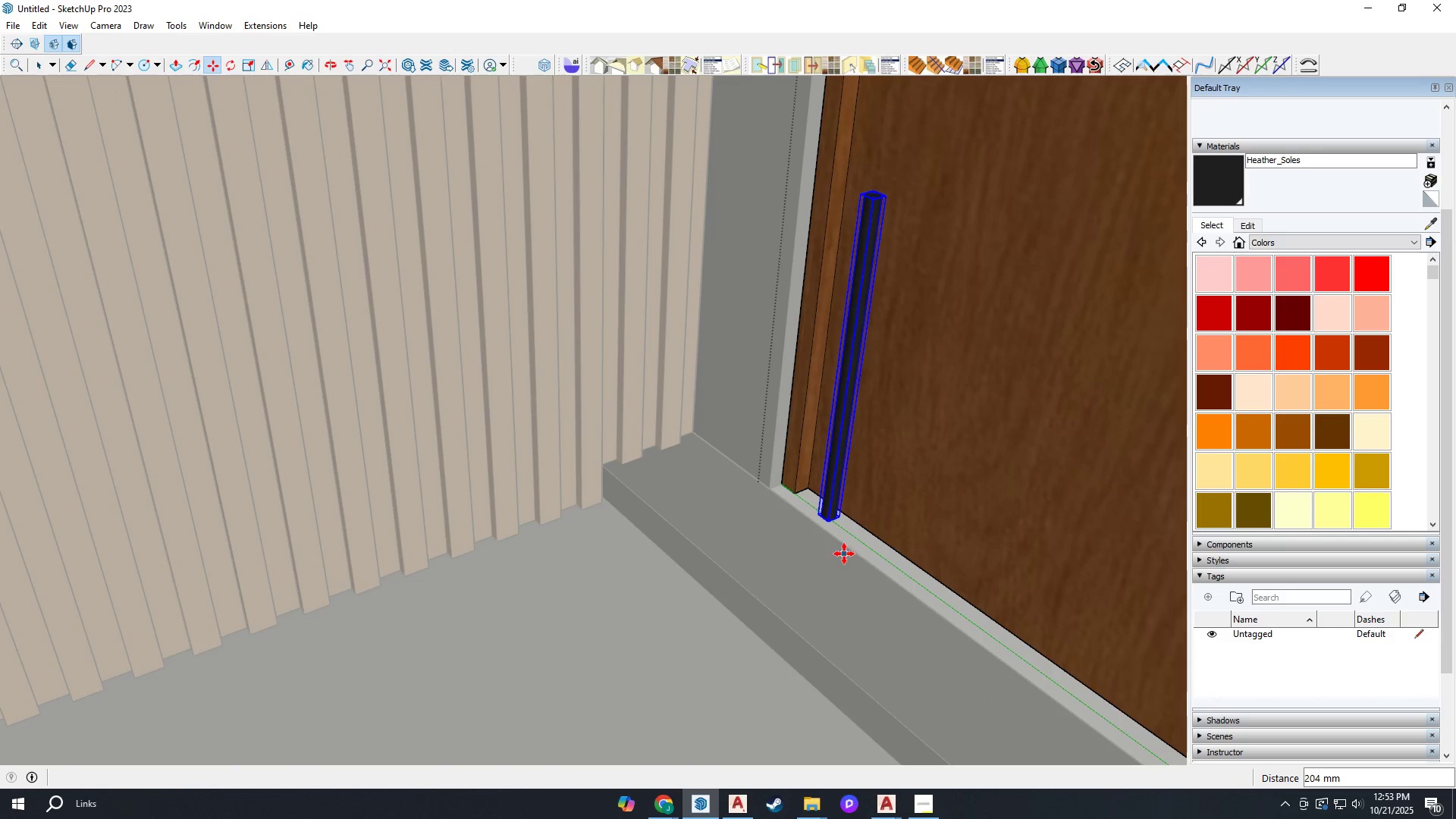 
scroll: coordinate [639, 742], scroll_direction: down, amount: 17.0
 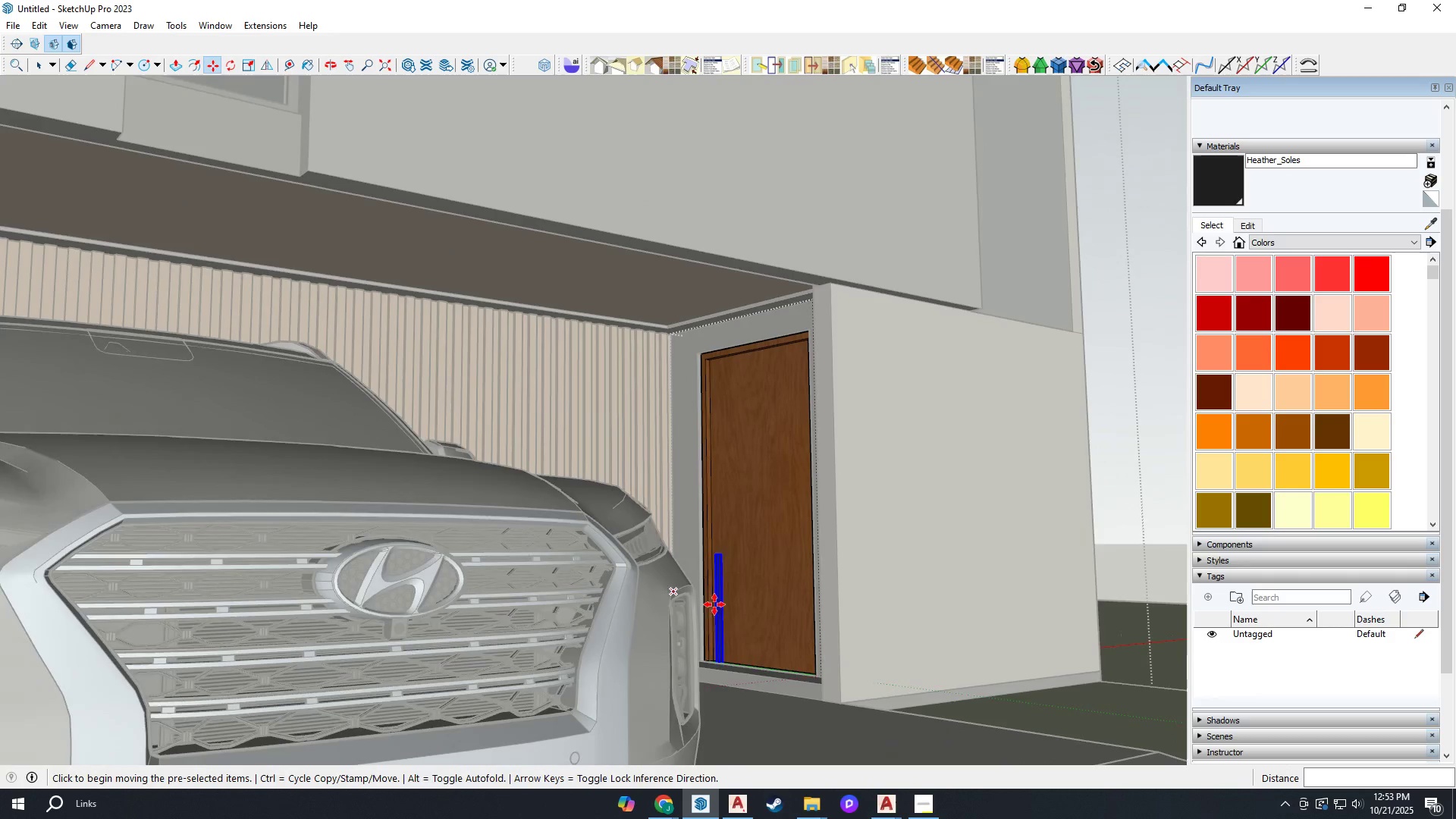 
scroll: coordinate [744, 607], scroll_direction: up, amount: 9.0
 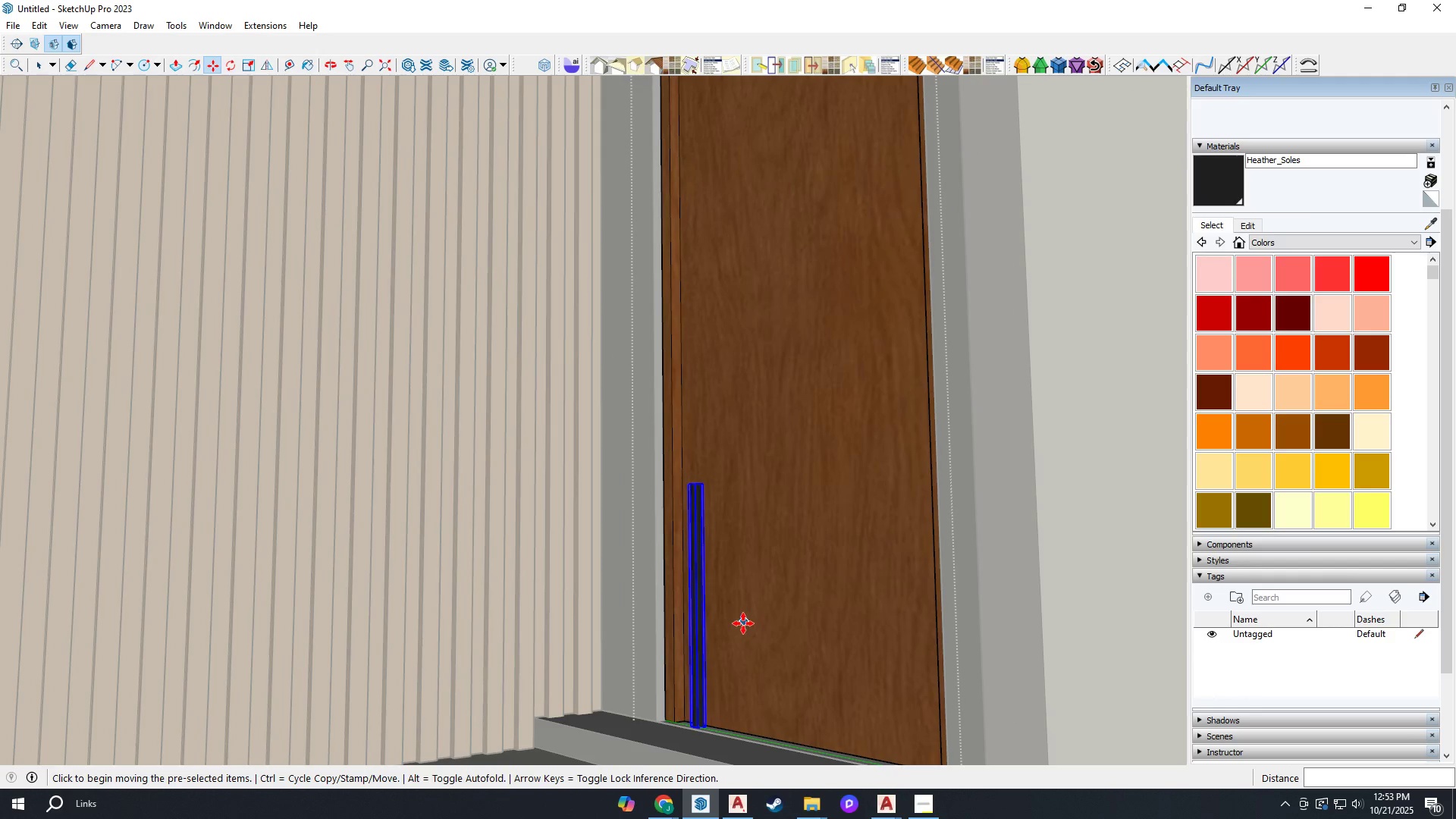 
left_click([743, 623])
 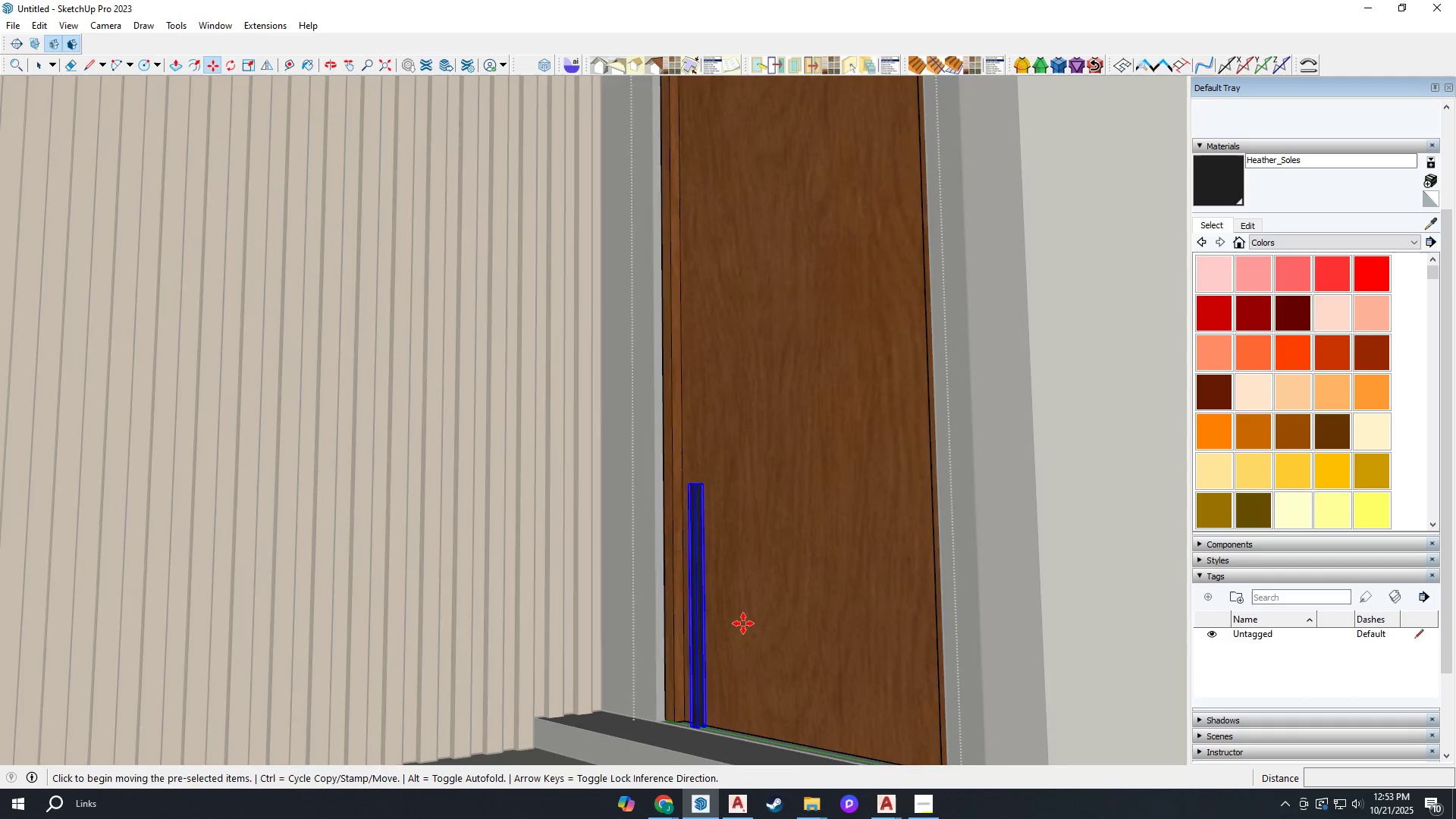 
scroll: coordinate [743, 623], scroll_direction: down, amount: 4.0
 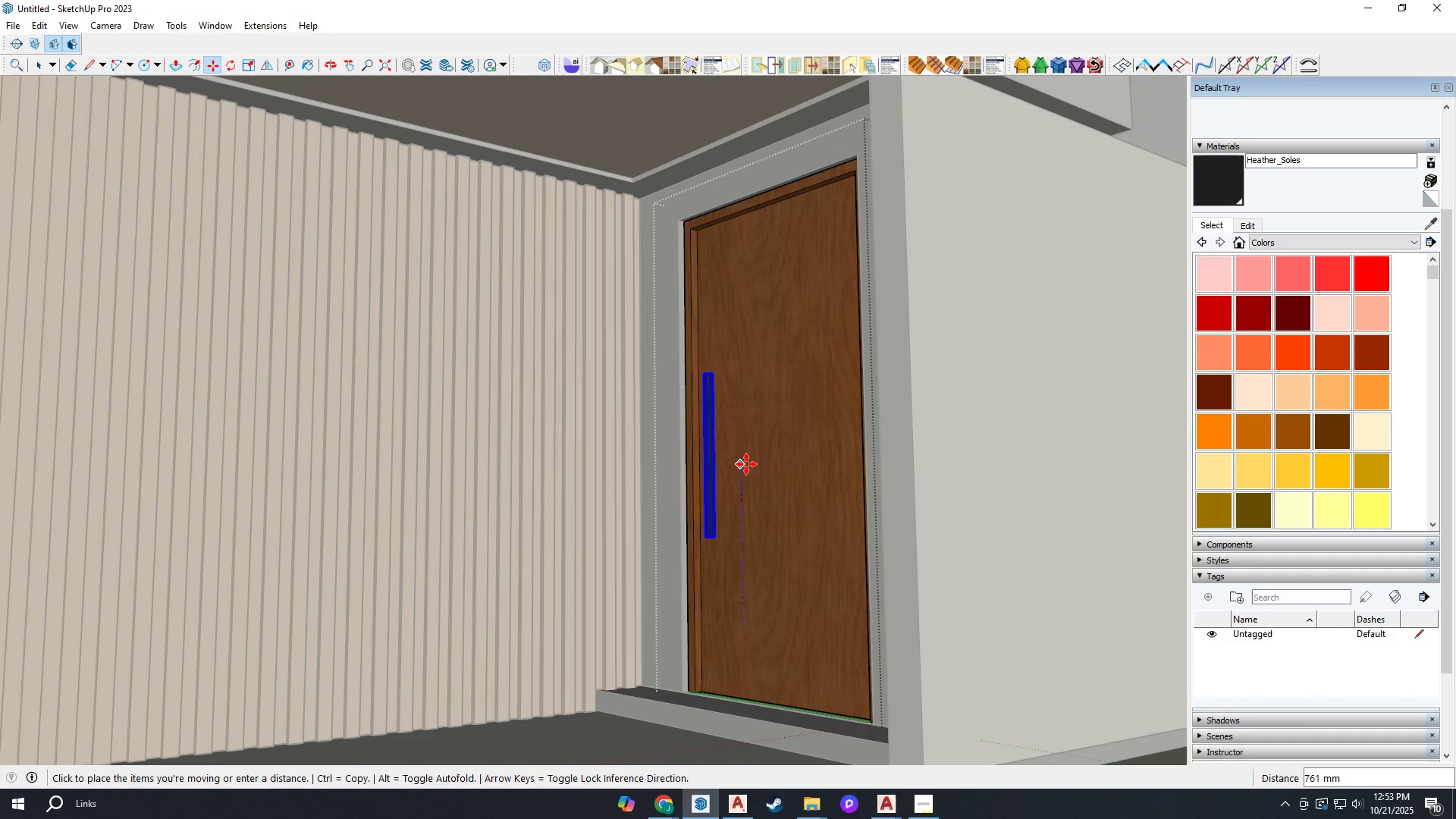 
left_click([745, 453])
 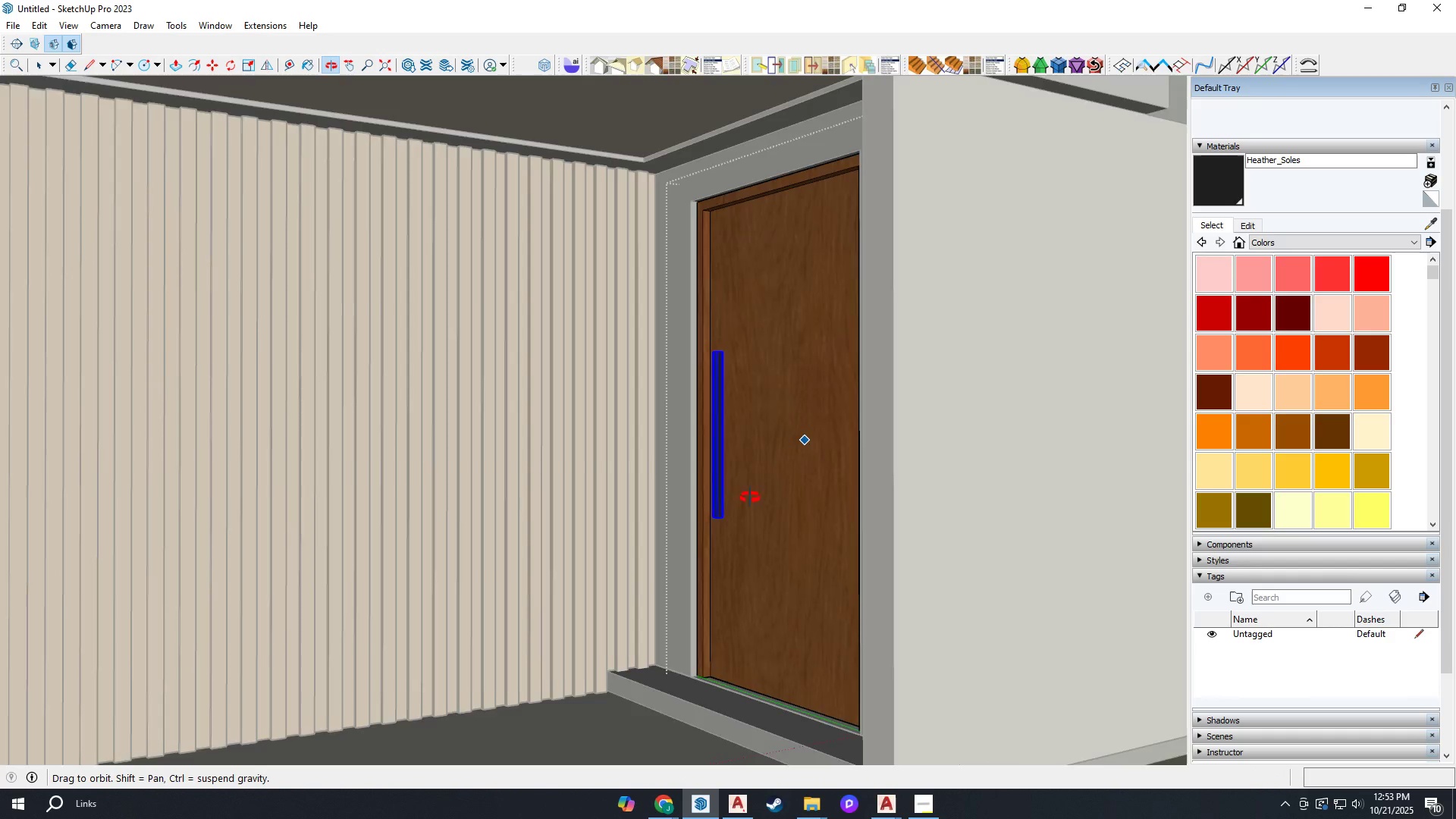 
scroll: coordinate [666, 523], scroll_direction: down, amount: 3.0
 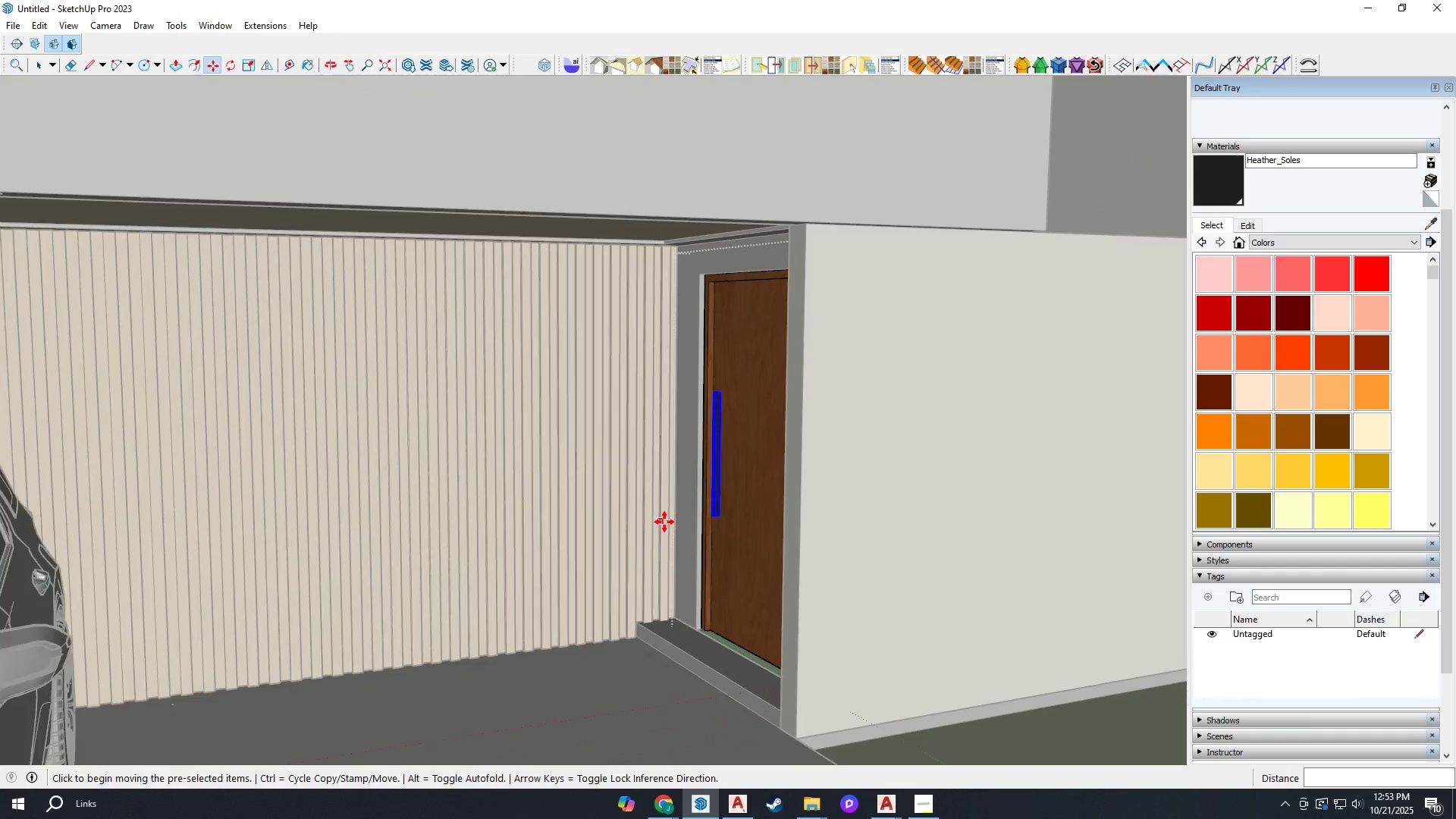 
hold_key(key=Space, duration=0.3)
 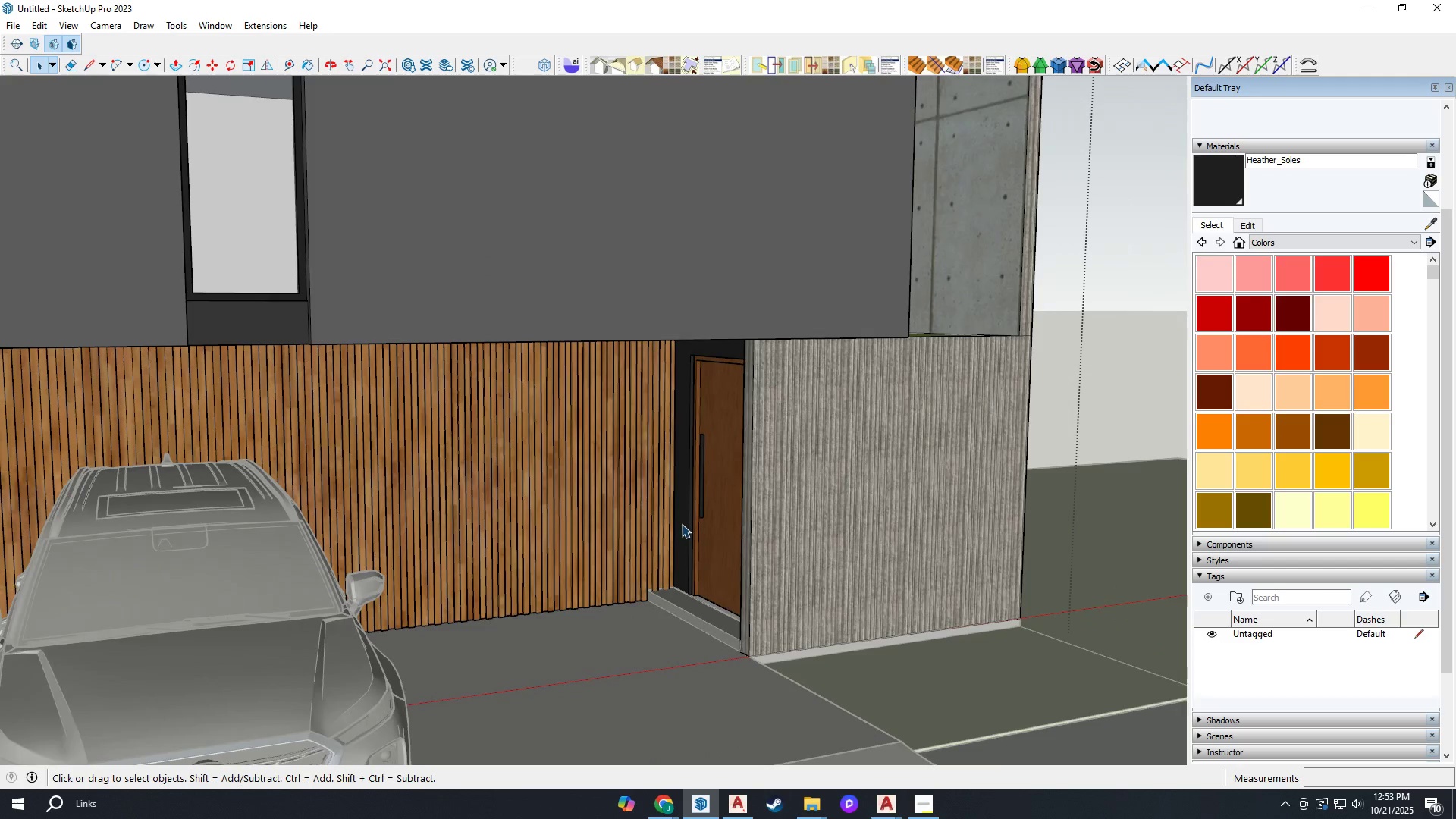 
key(Escape)
 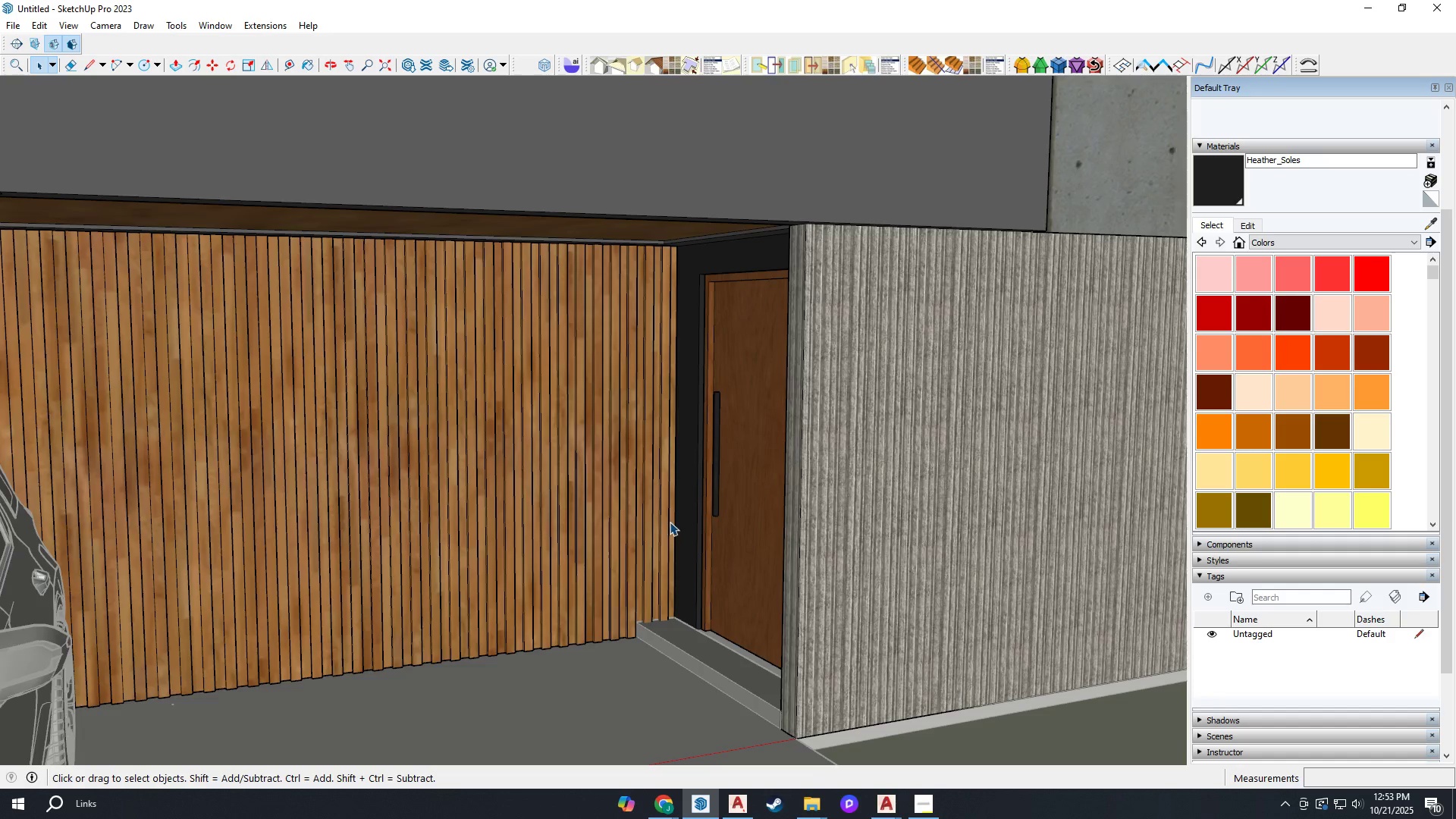 
scroll: coordinate [683, 529], scroll_direction: down, amount: 5.0
 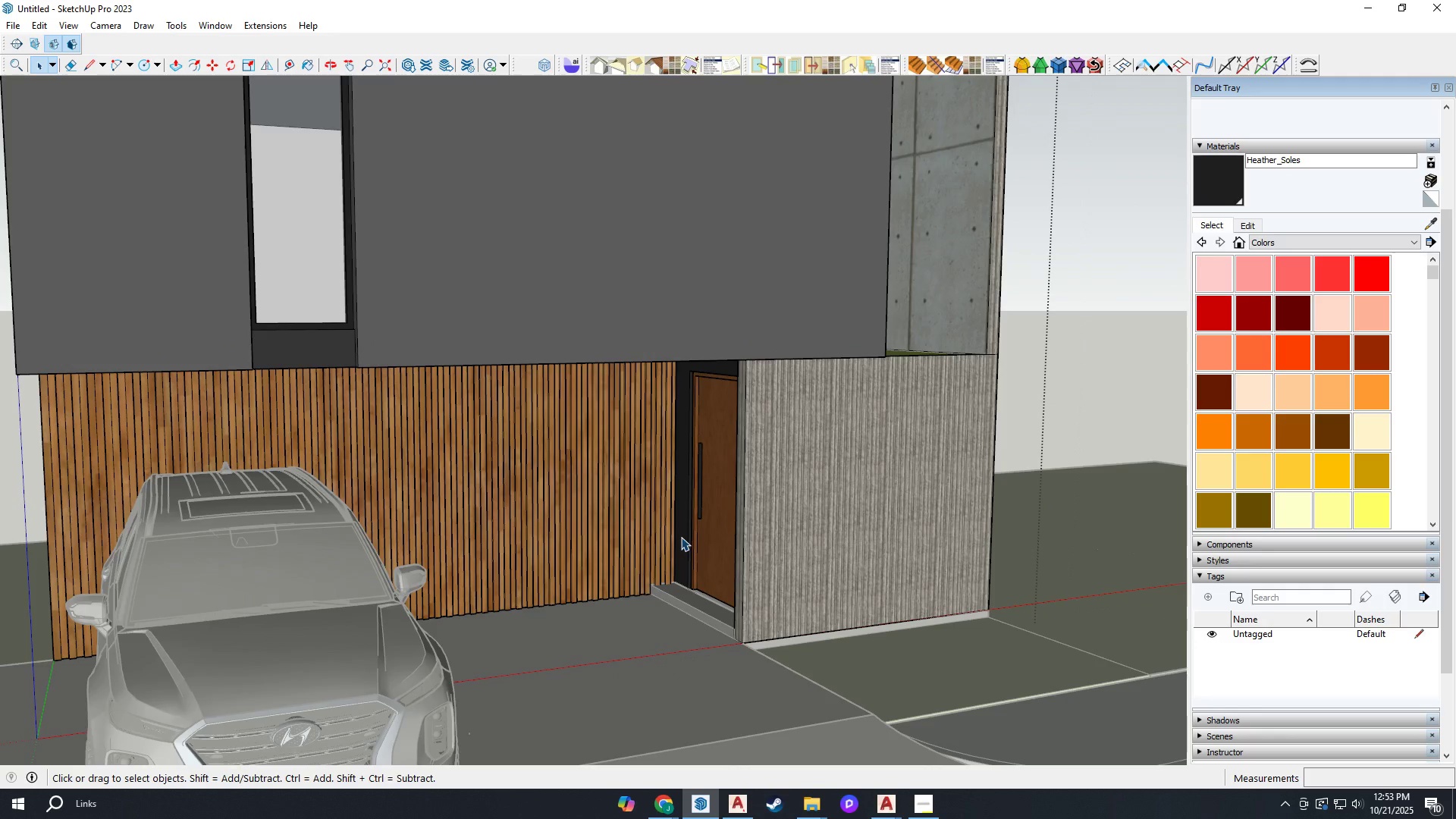 
key(H)
 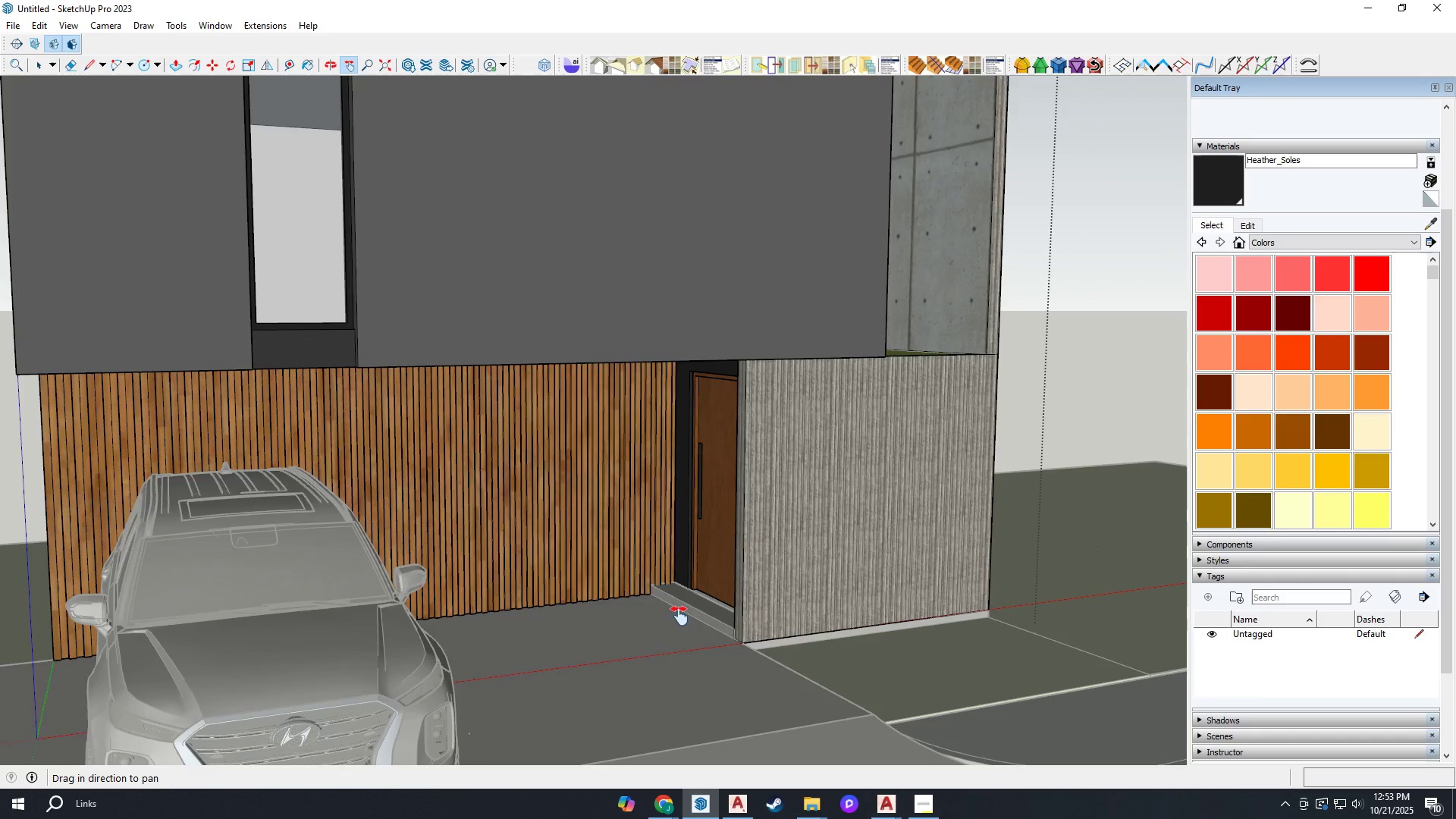 
scroll: coordinate [679, 623], scroll_direction: down, amount: 2.0
 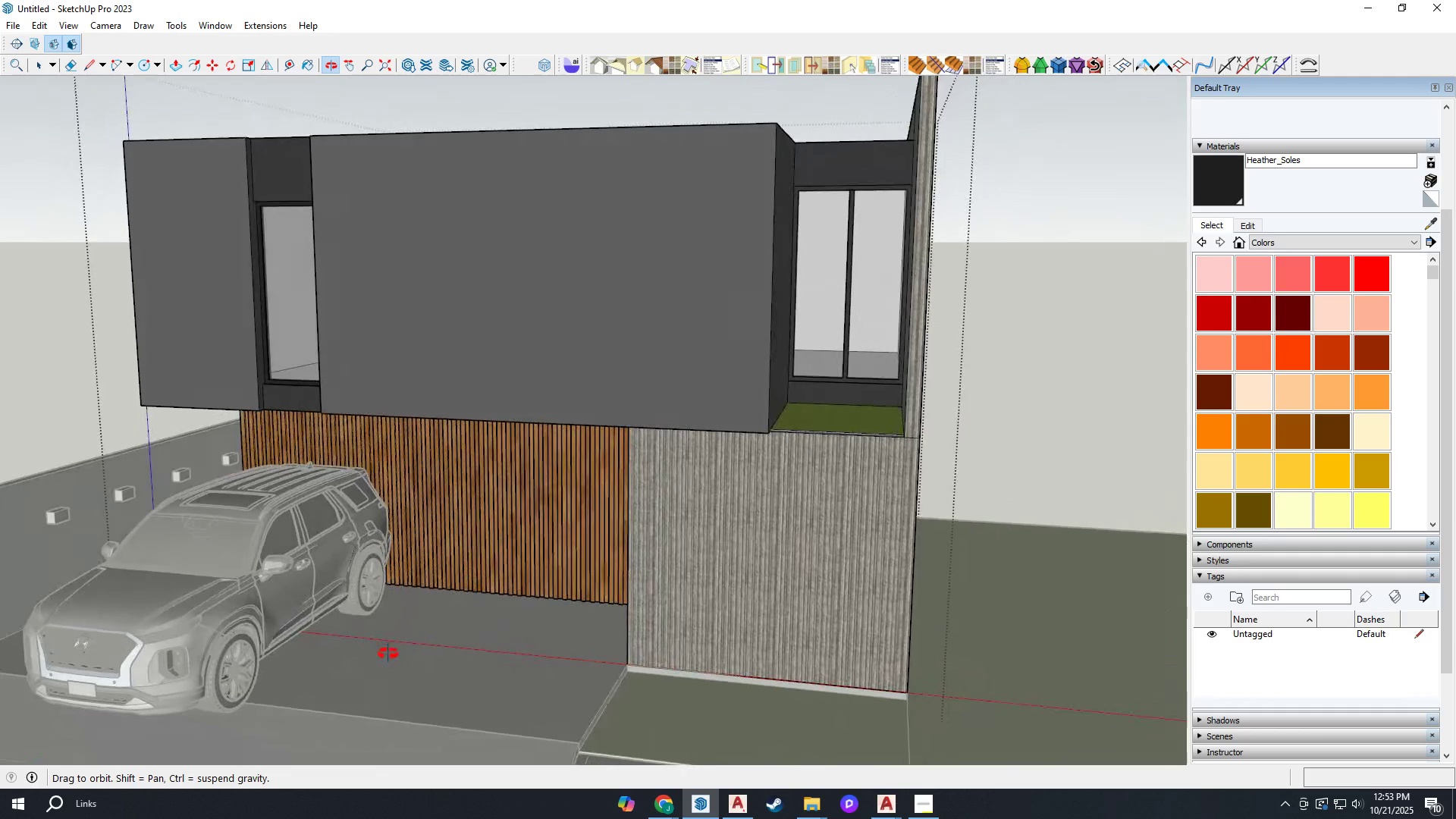 
left_click_drag(start_coordinate=[438, 673], to_coordinate=[515, 567])
 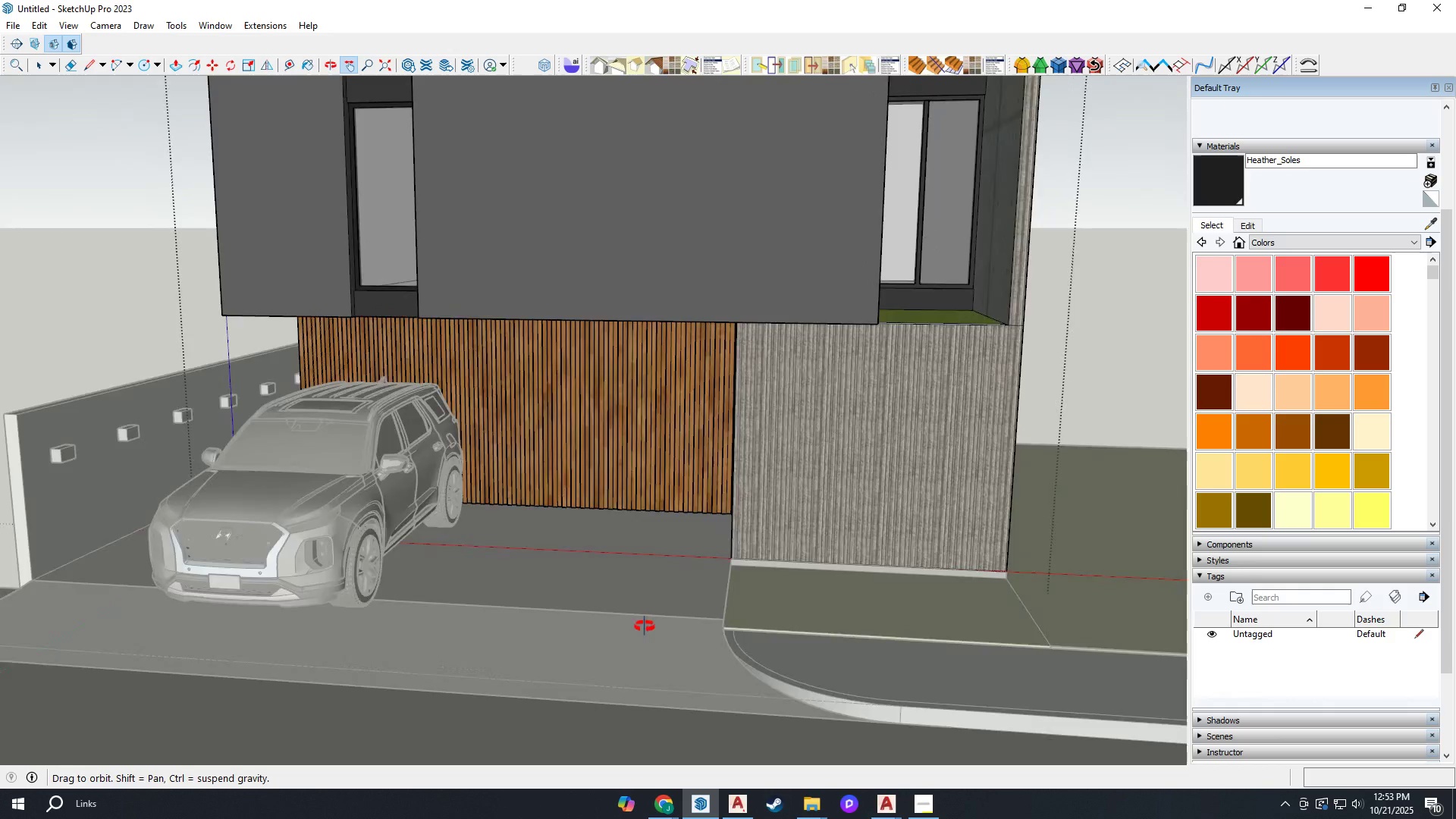 
scroll: coordinate [454, 335], scroll_direction: up, amount: 5.0
 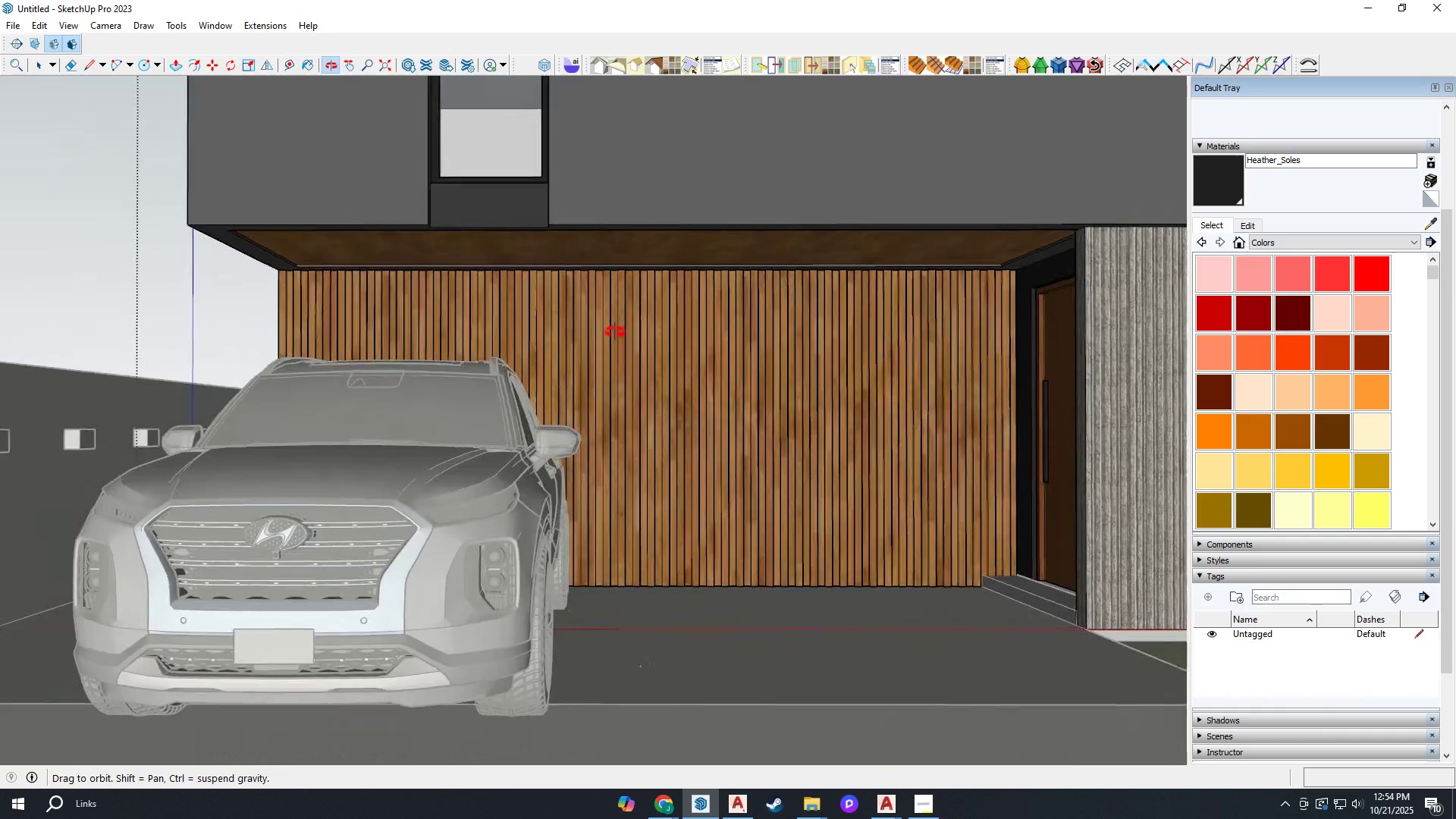 
scroll: coordinate [520, 387], scroll_direction: down, amount: 9.0
 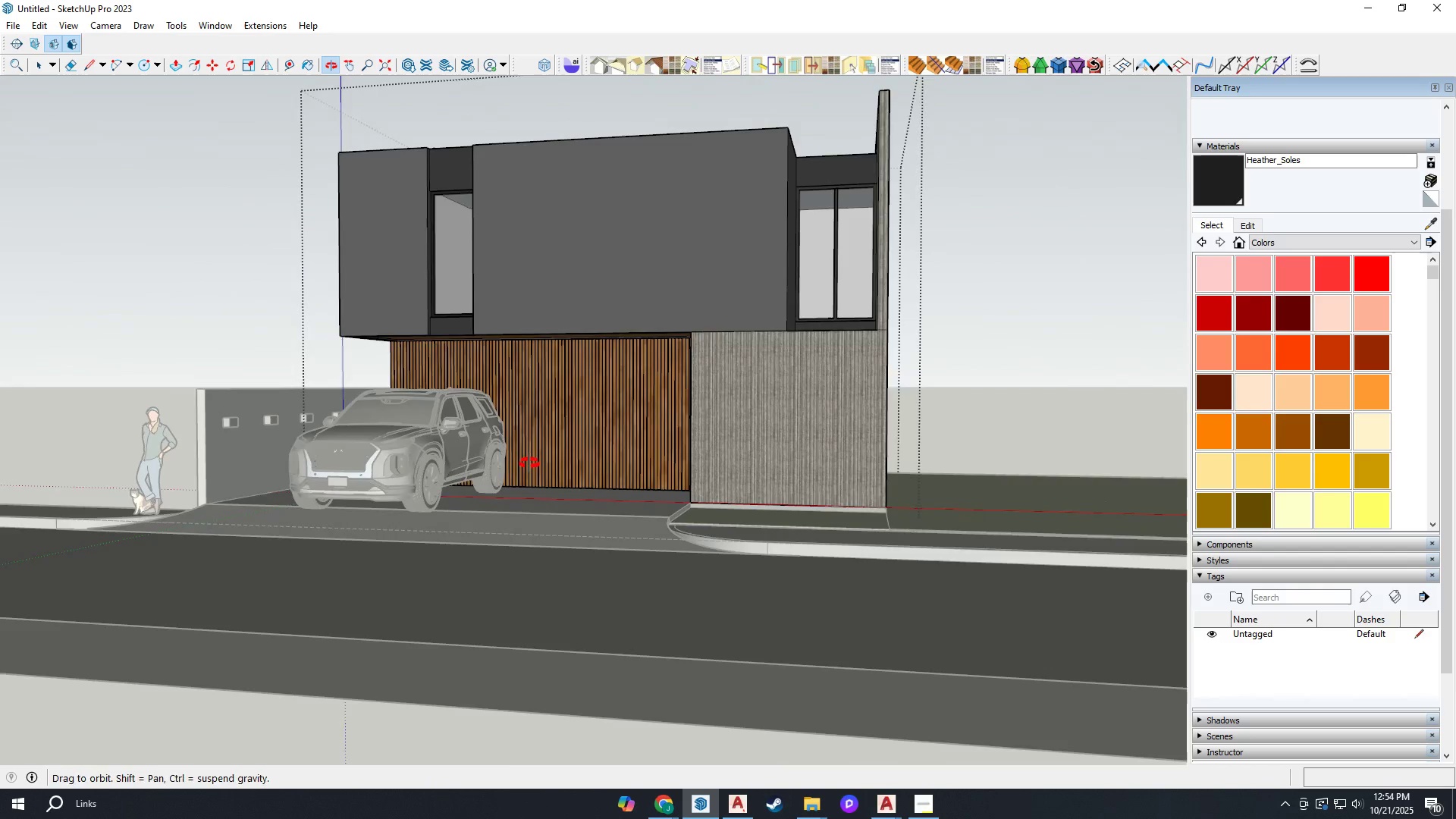 
wait(5.22)
 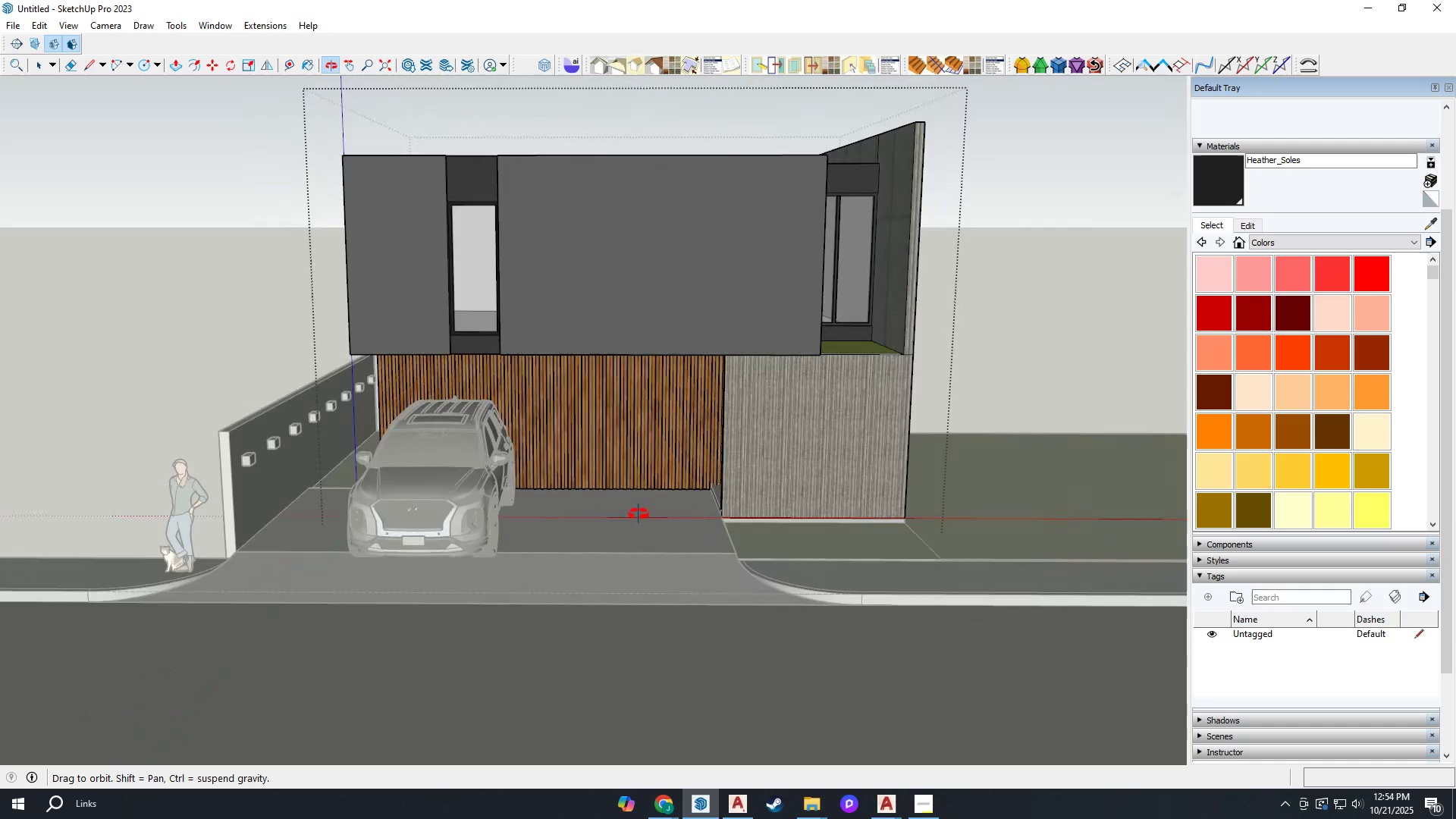 
scroll: coordinate [480, 455], scroll_direction: up, amount: 1.0
 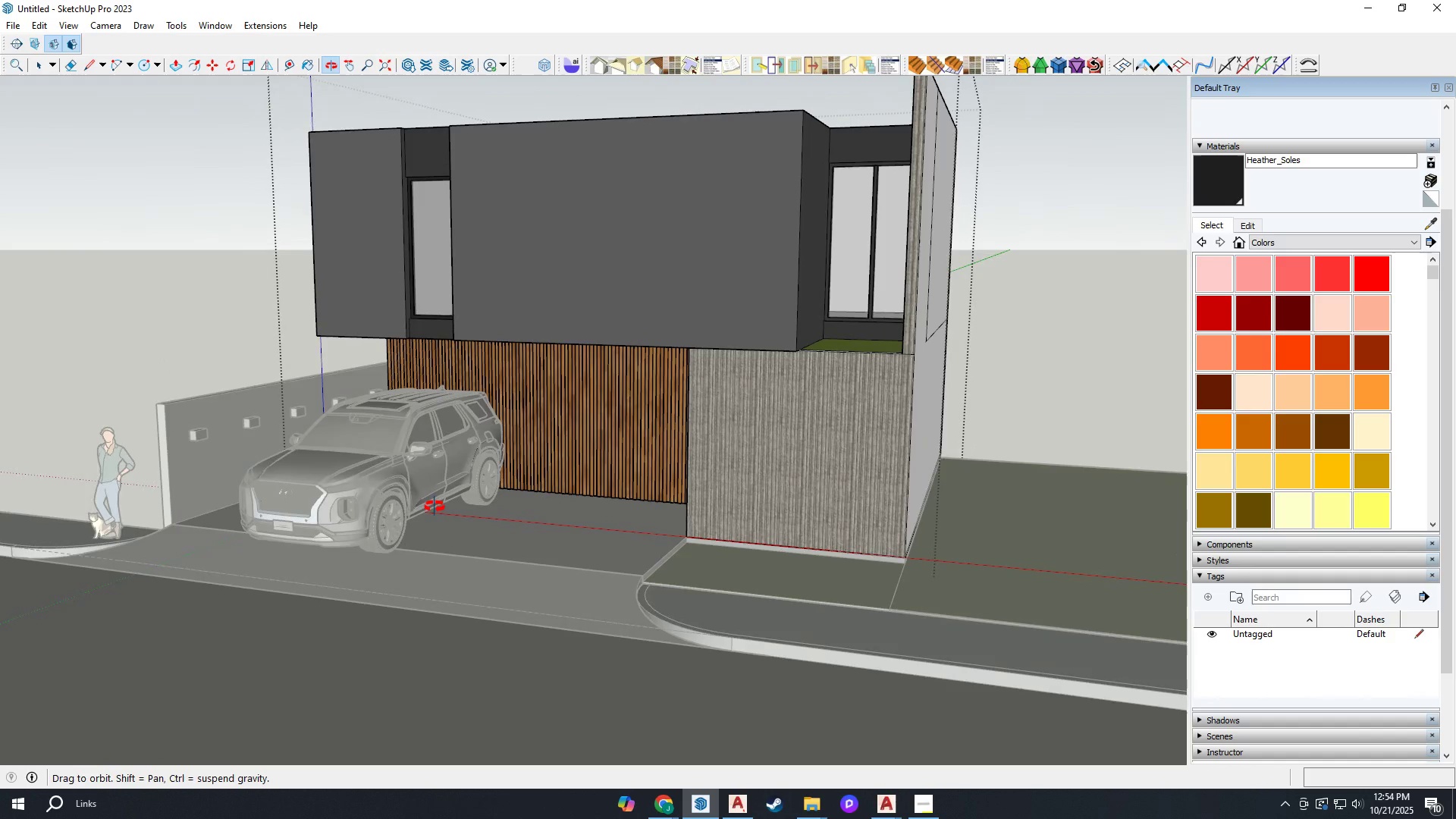 
wait(10.06)
 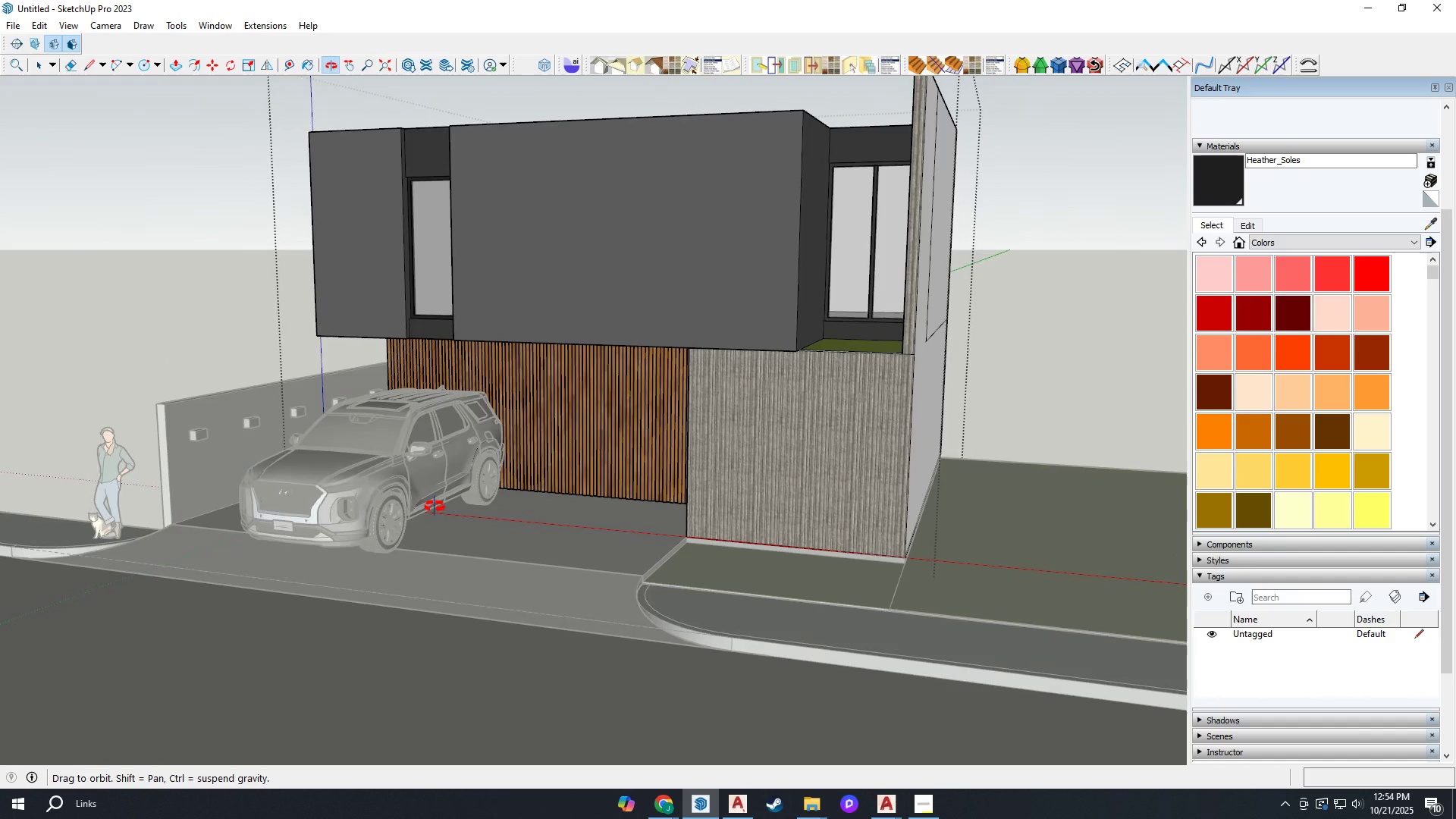 
scroll: coordinate [563, 373], scroll_direction: up, amount: 2.0
 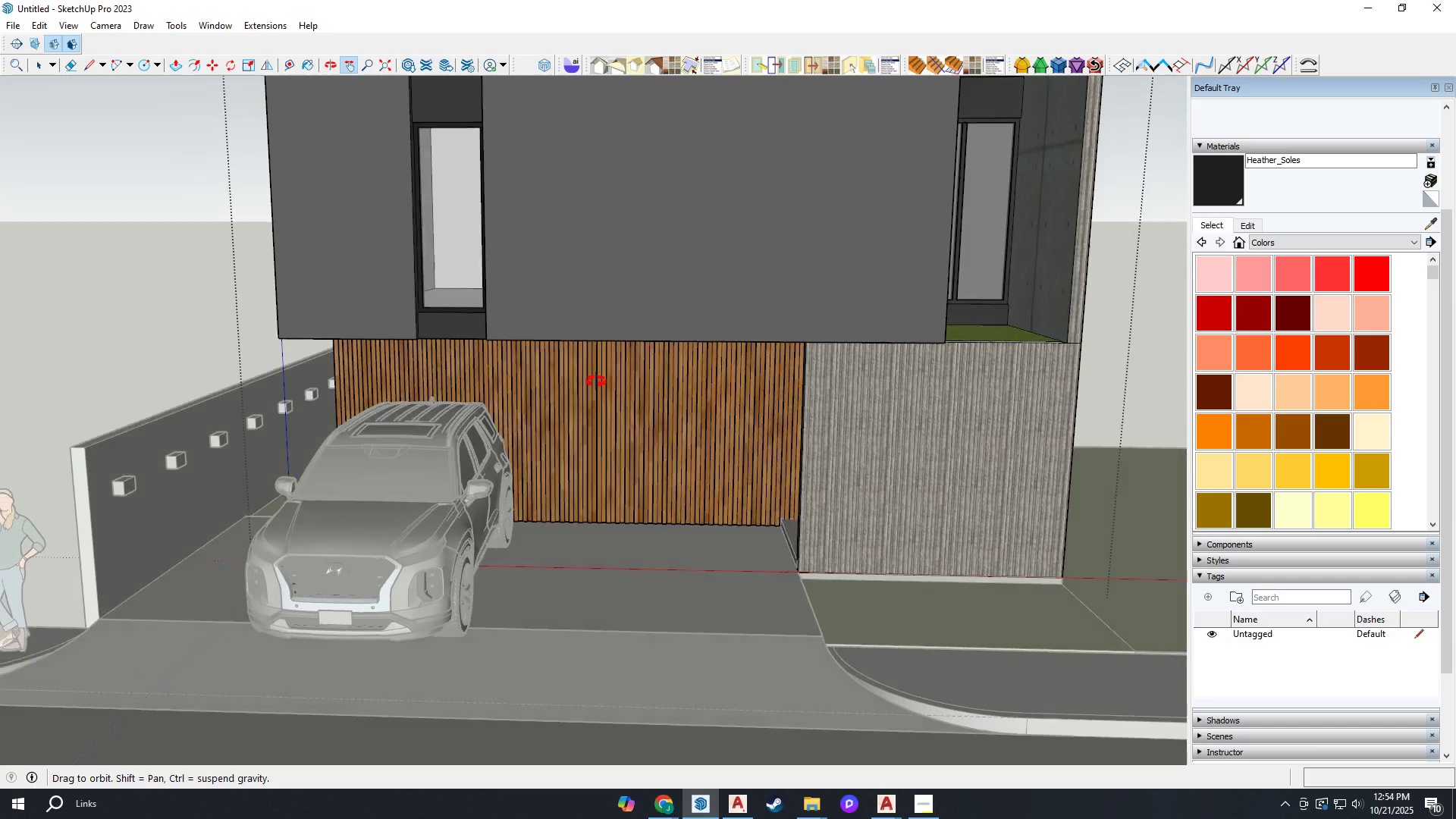 
key(Escape)
 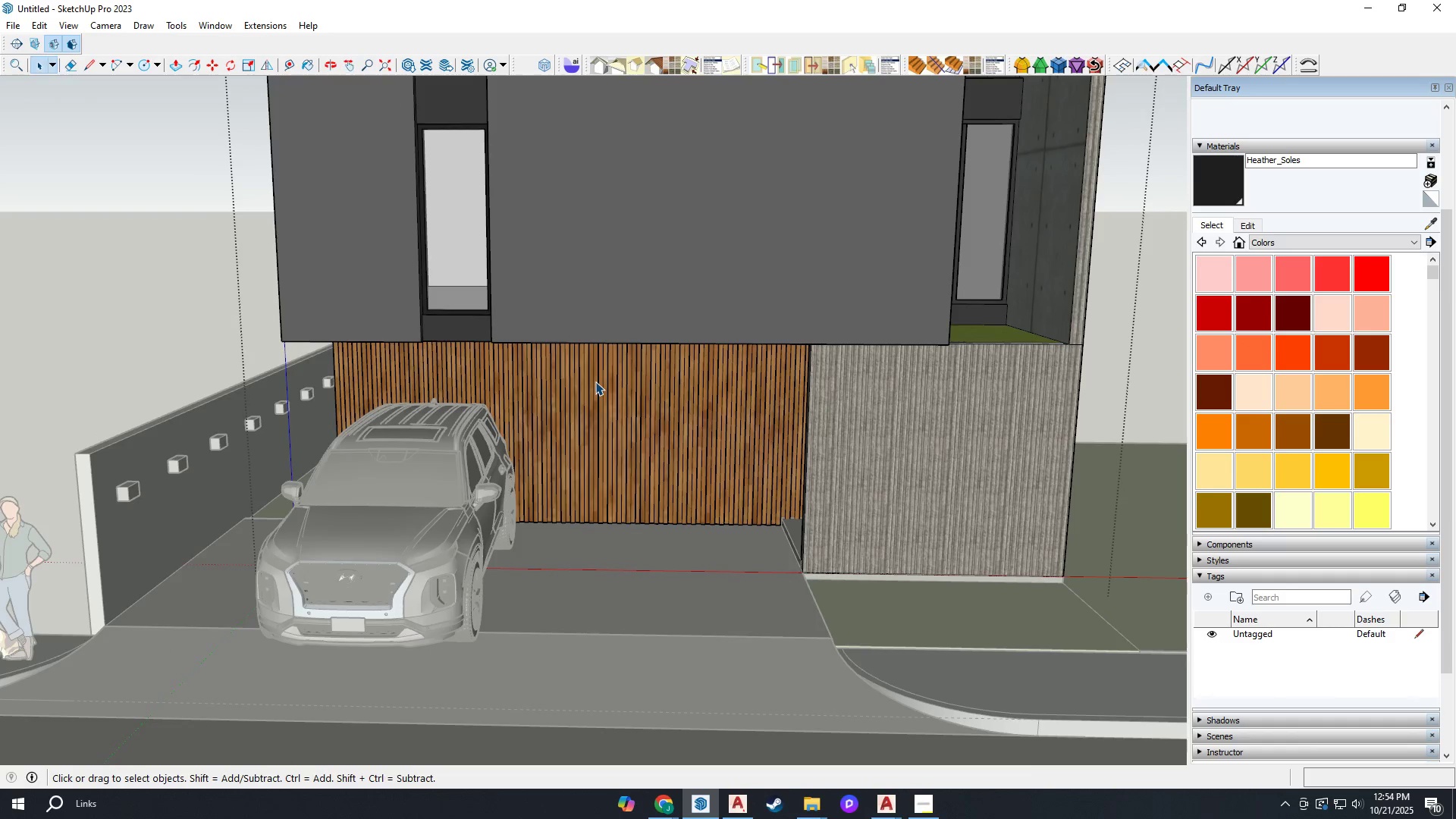 
scroll: coordinate [598, 375], scroll_direction: up, amount: 4.0
 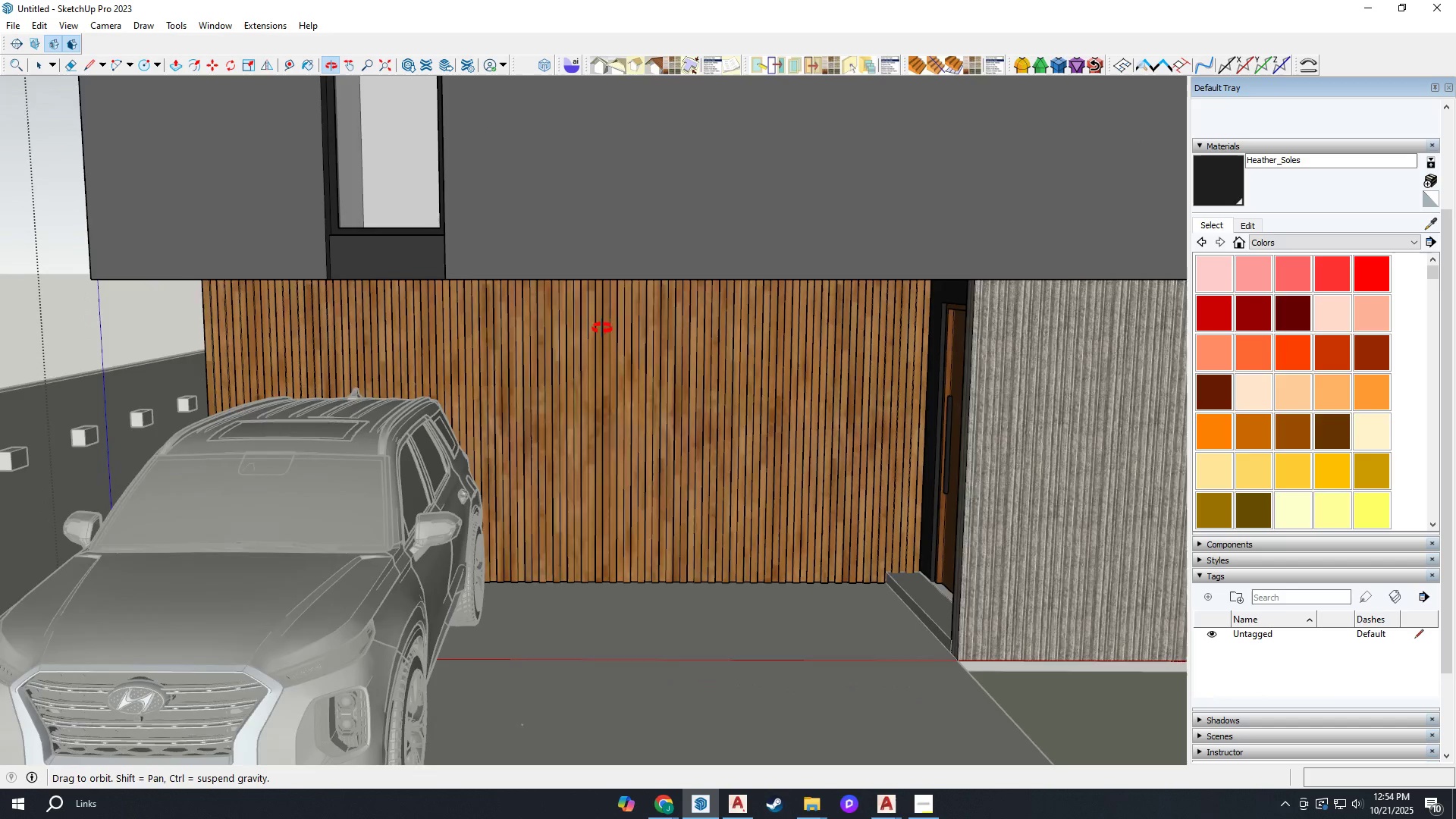 
key(H)
 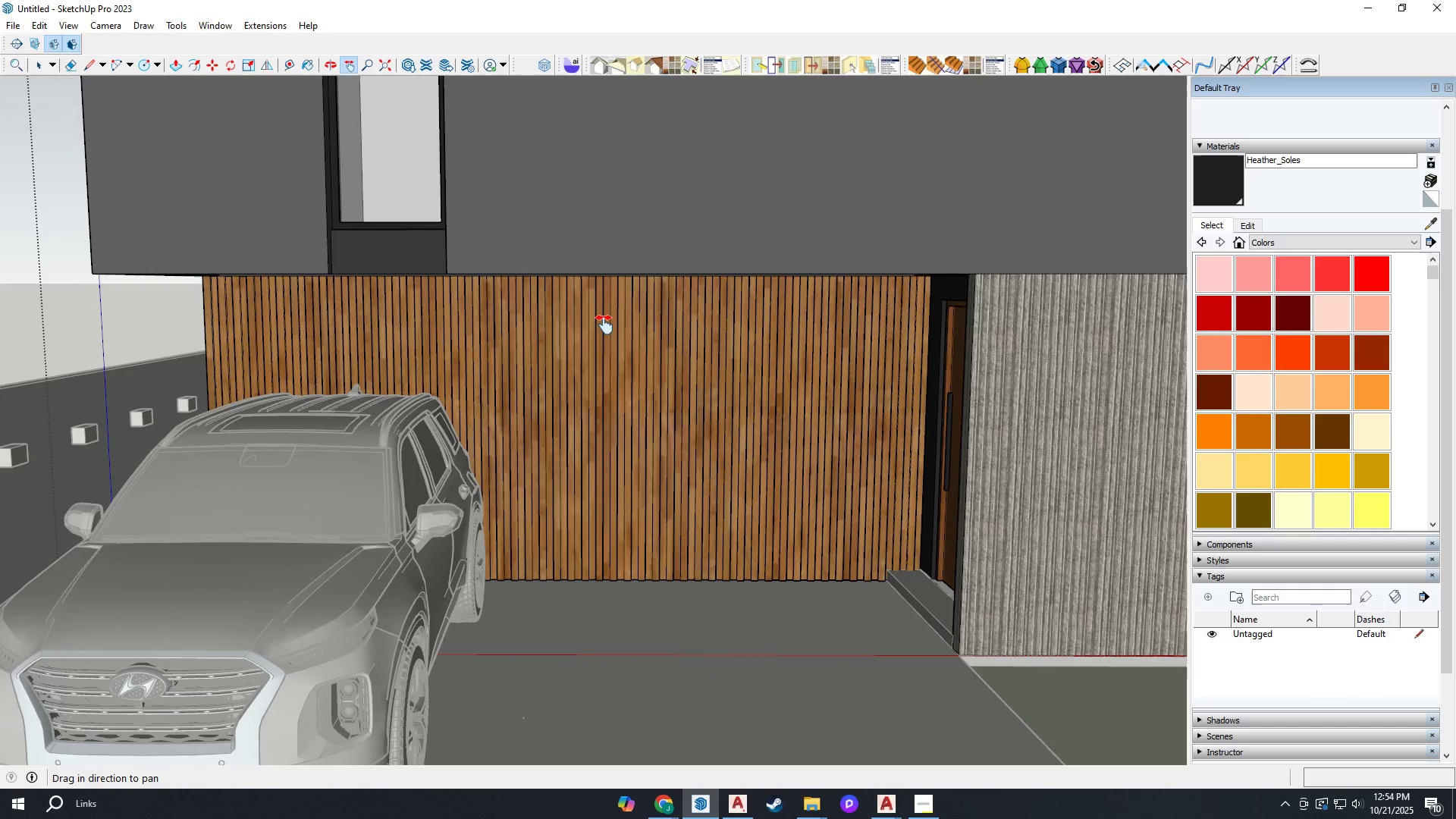 
left_click_drag(start_coordinate=[604, 325], to_coordinate=[587, 499])
 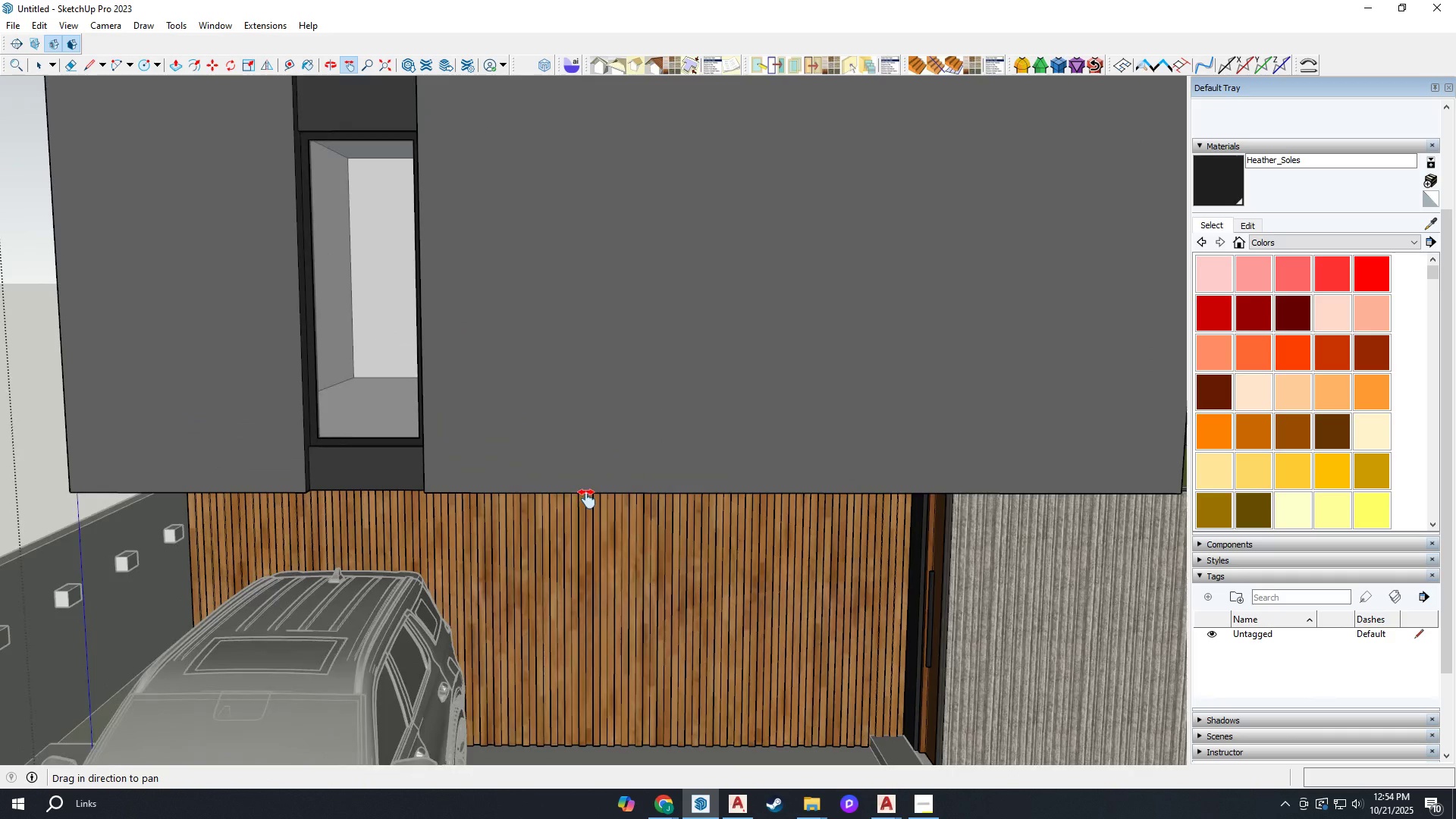 
scroll: coordinate [578, 465], scroll_direction: up, amount: 4.0
 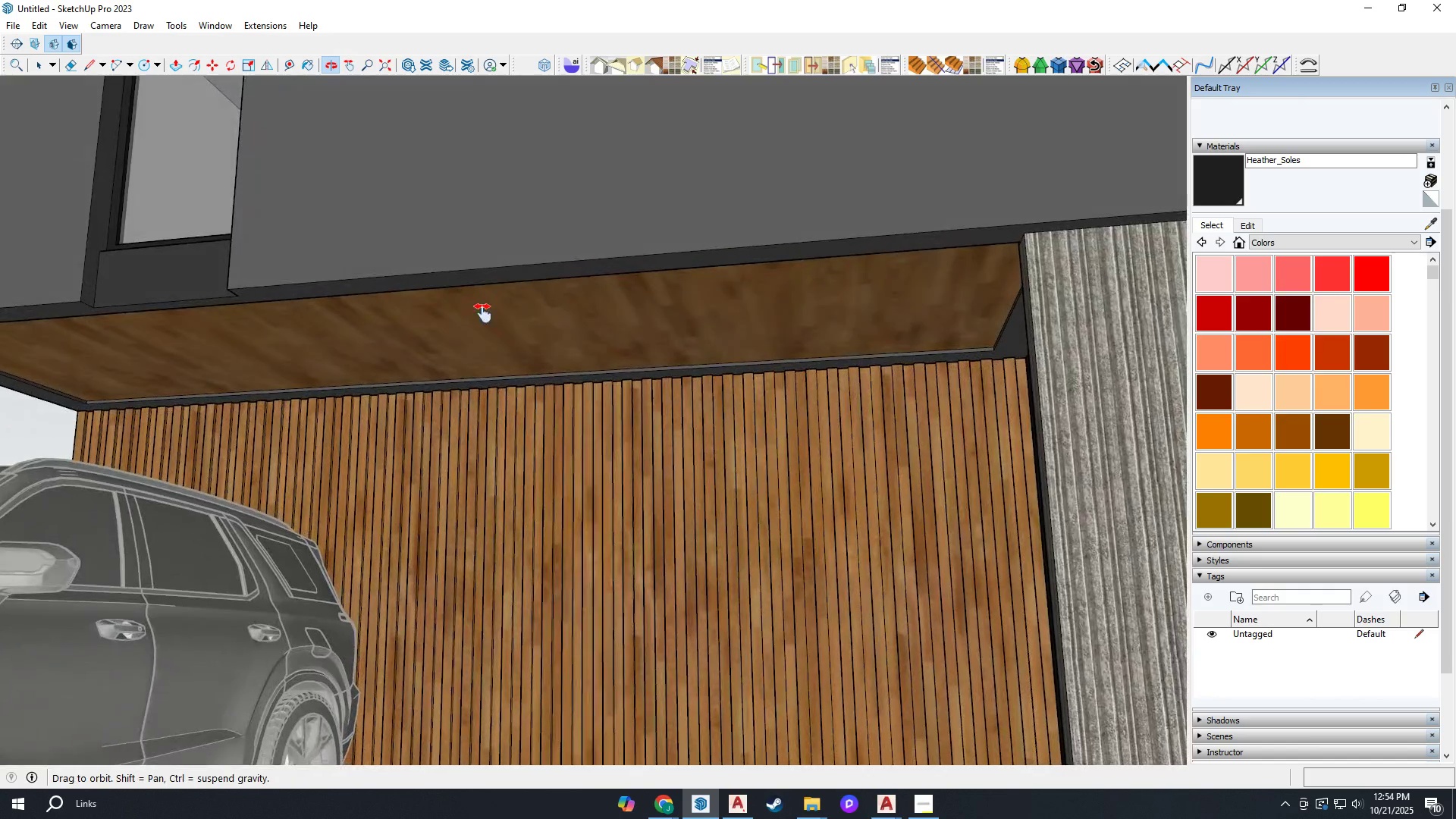 
left_click_drag(start_coordinate=[462, 325], to_coordinate=[664, 322])
 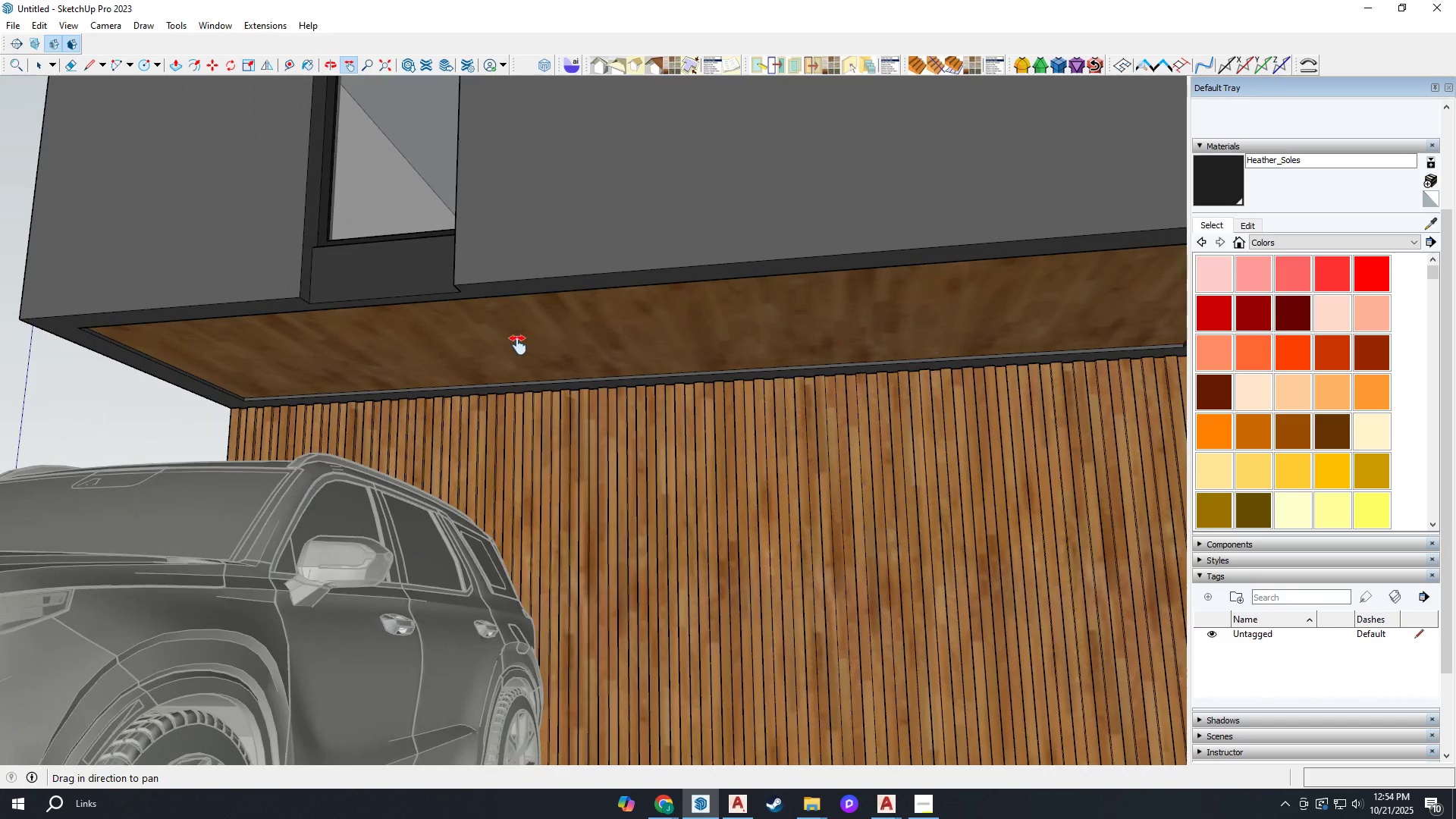 
left_click_drag(start_coordinate=[507, 349], to_coordinate=[404, 407])
 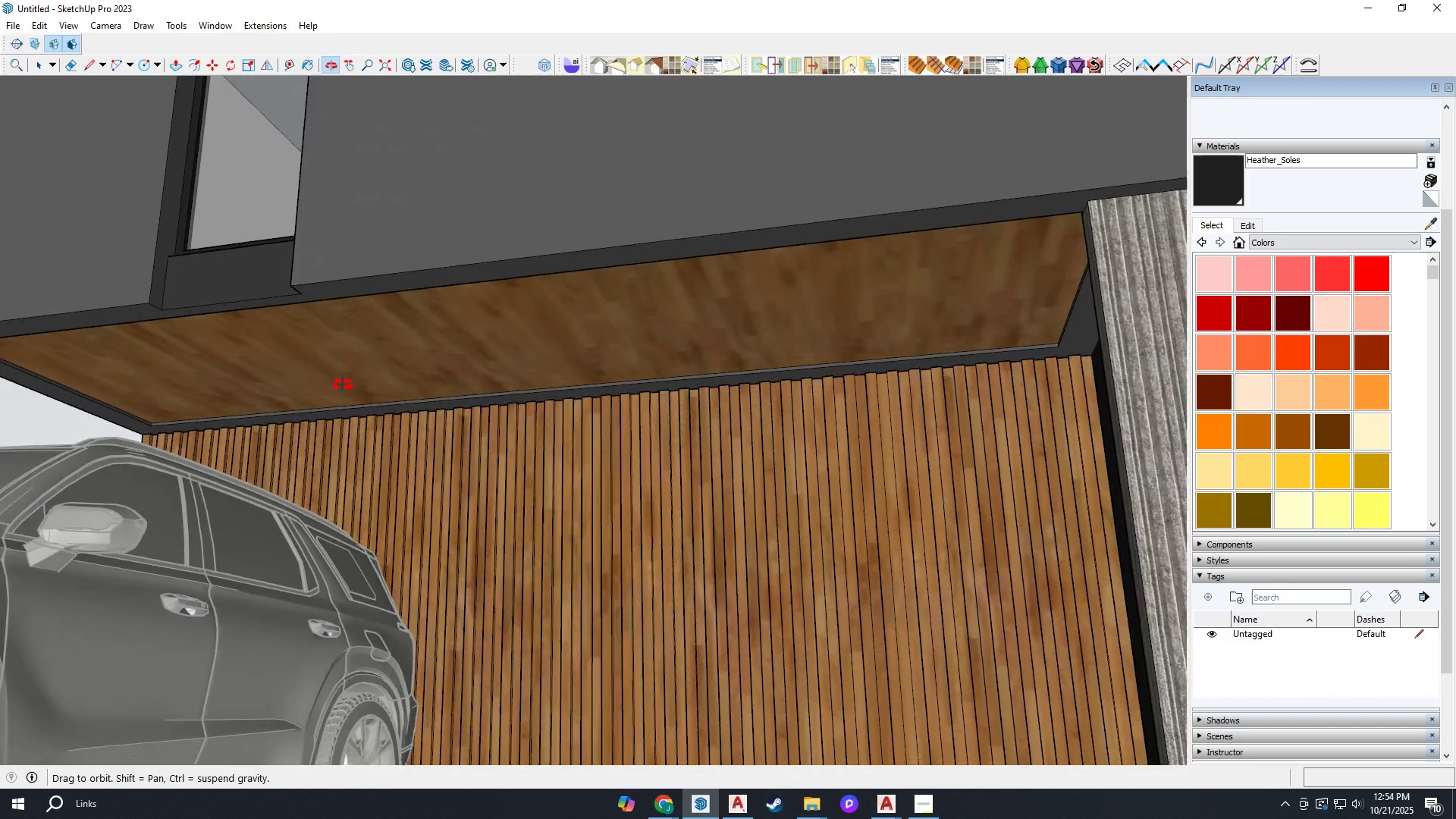 
key(Space)
 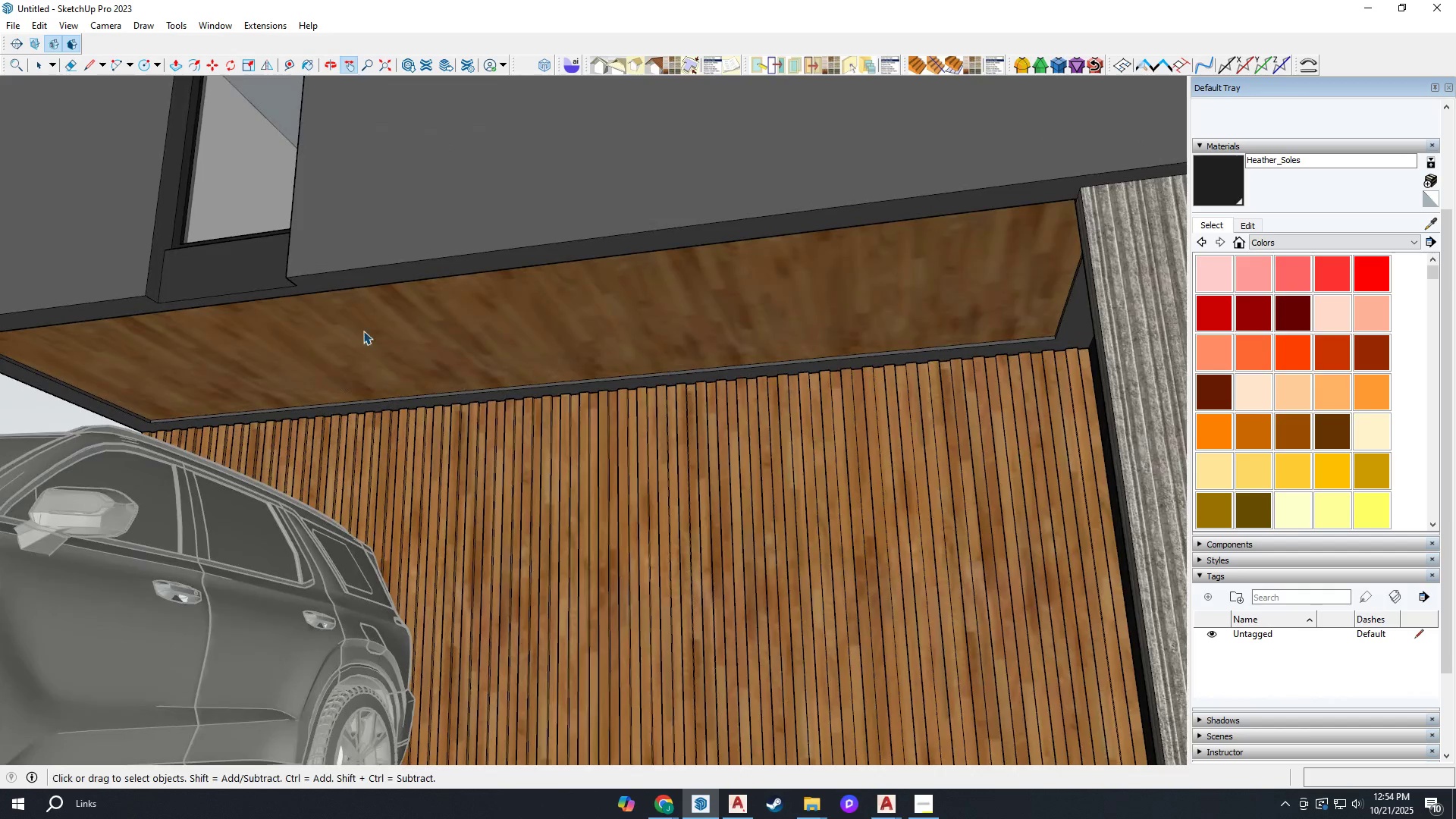 
scroll: coordinate [381, 306], scroll_direction: up, amount: 2.0
 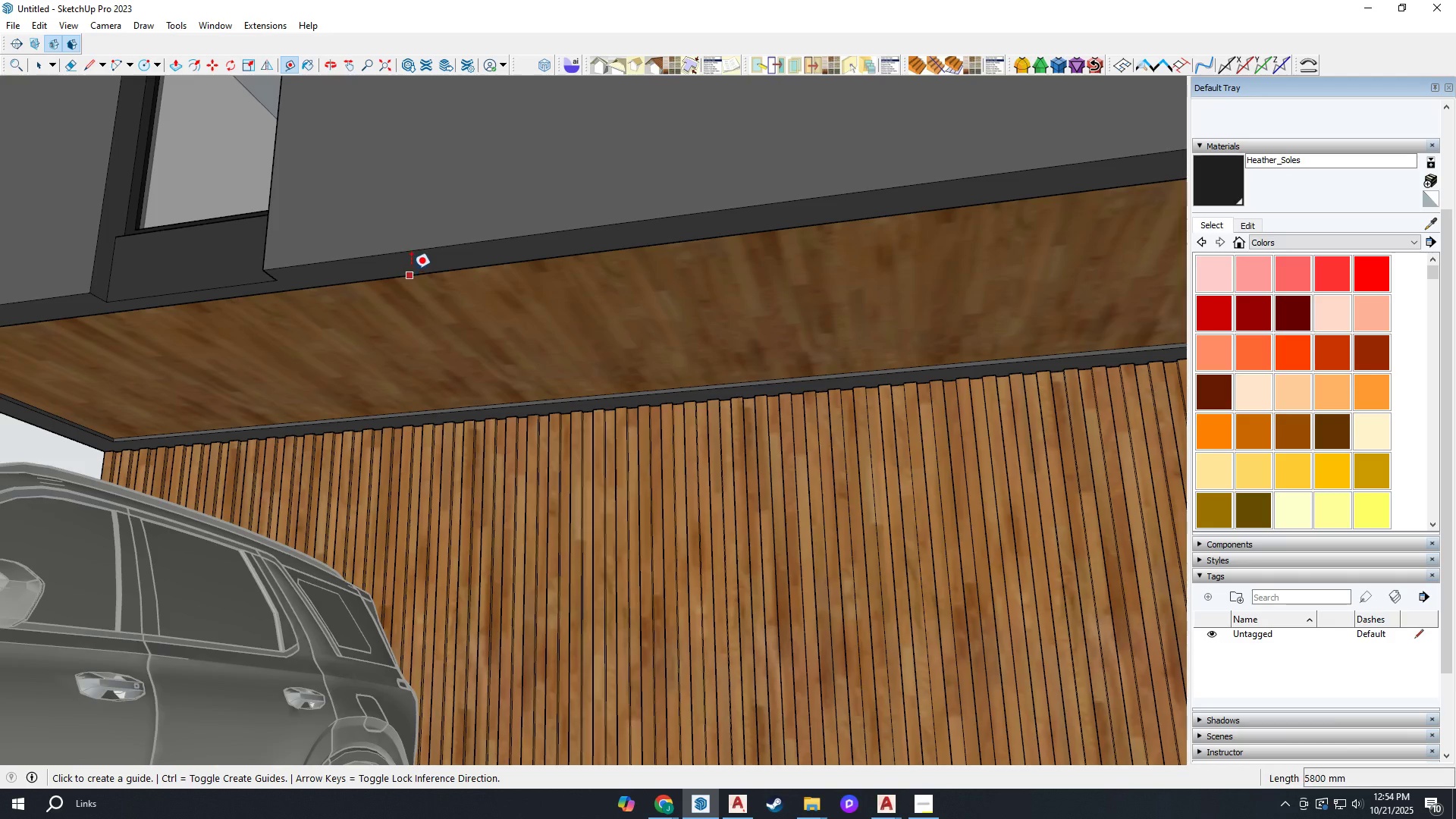 
key(T)
 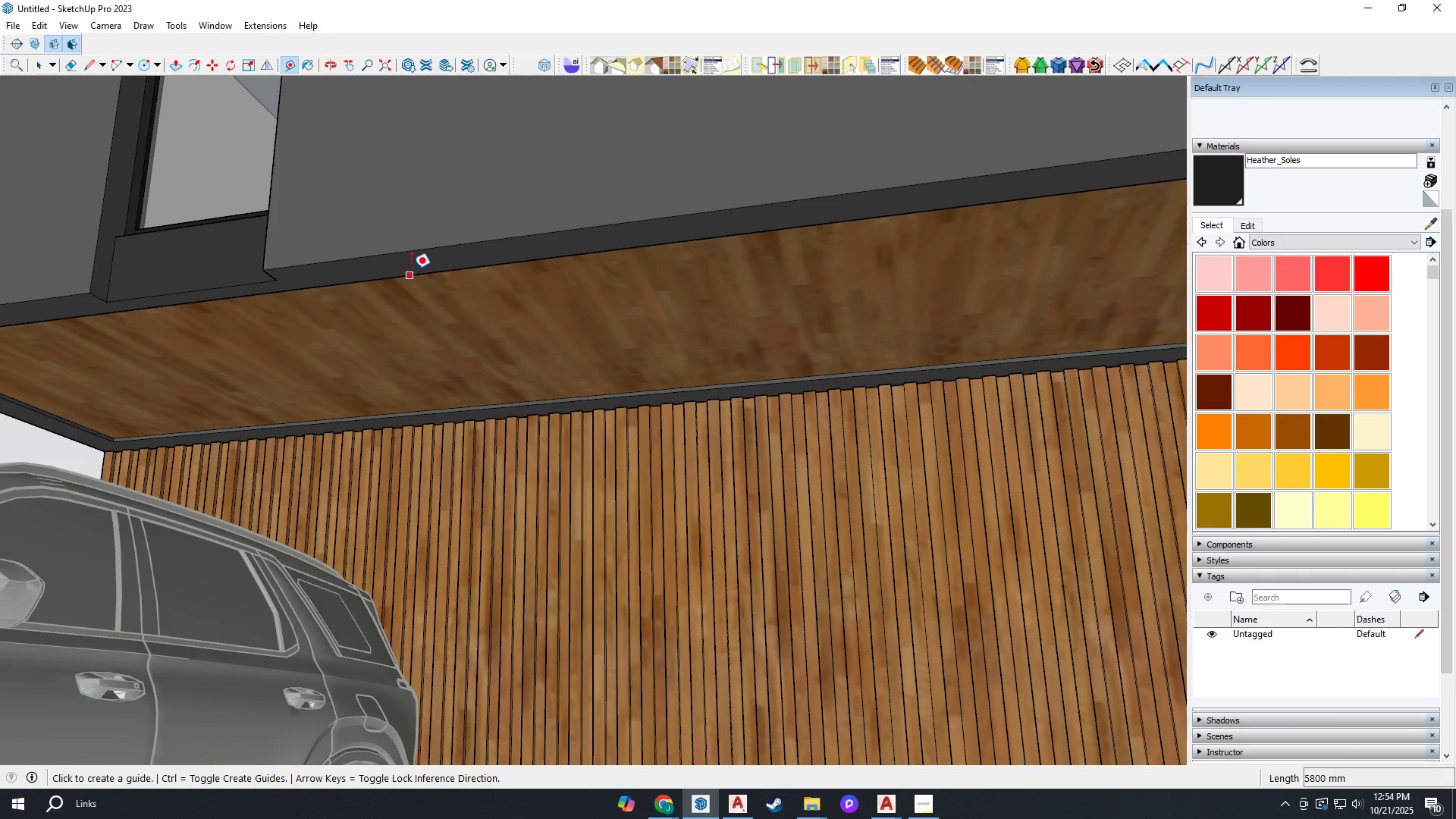 
key(Space)
 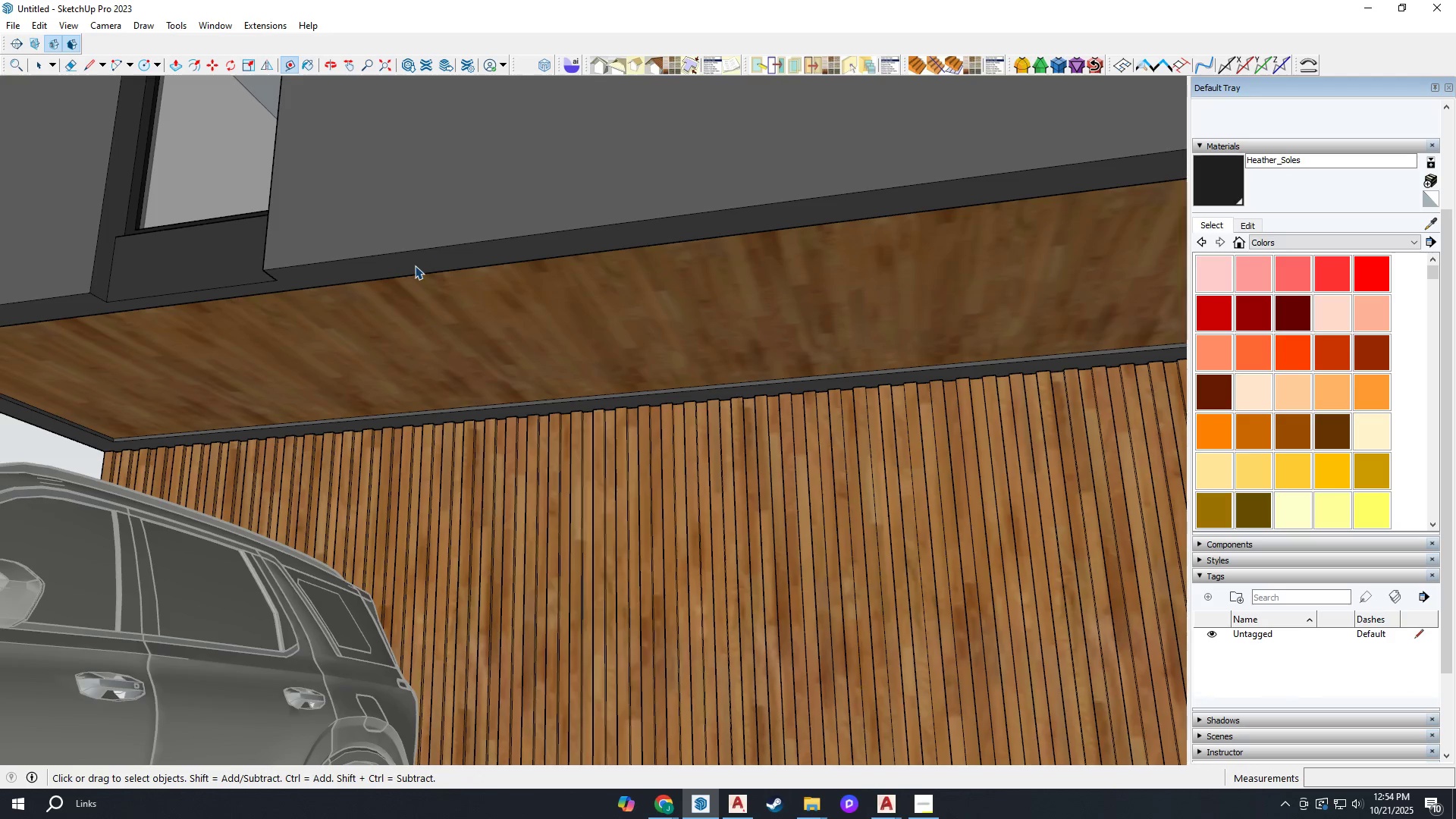 
left_click([415, 265])
 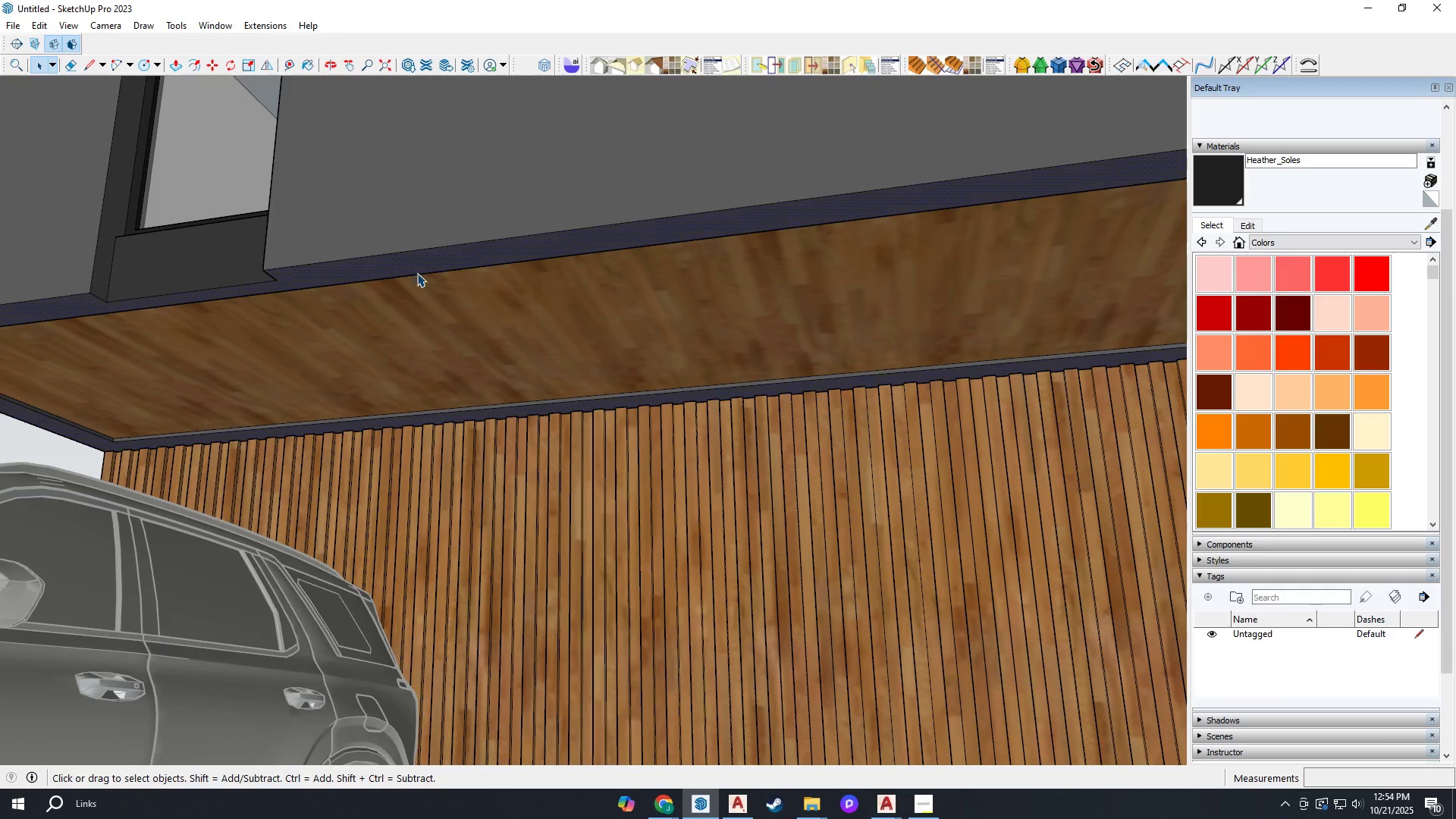 
scroll: coordinate [416, 291], scroll_direction: down, amount: 2.0
 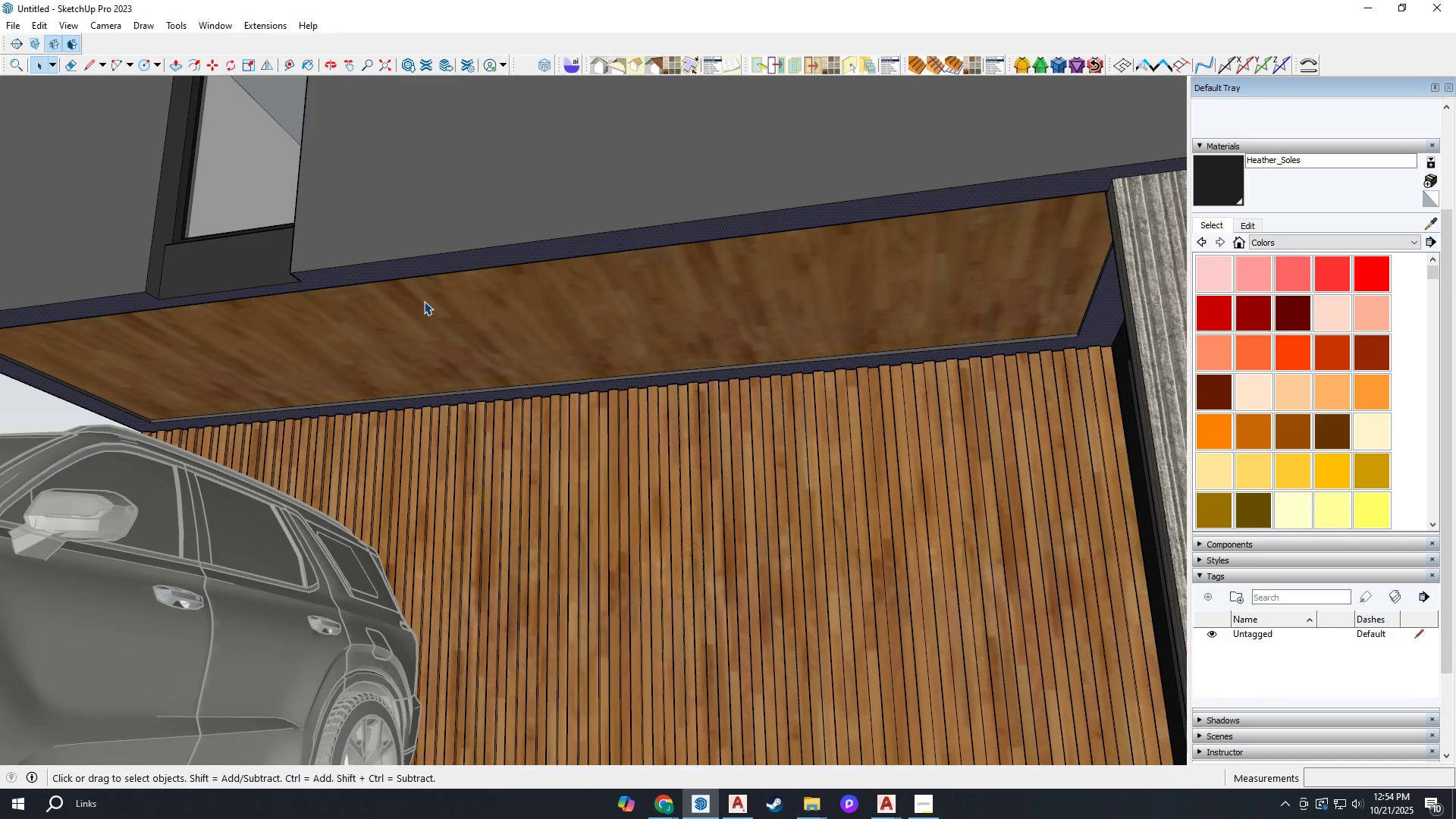 
left_click([424, 301])
 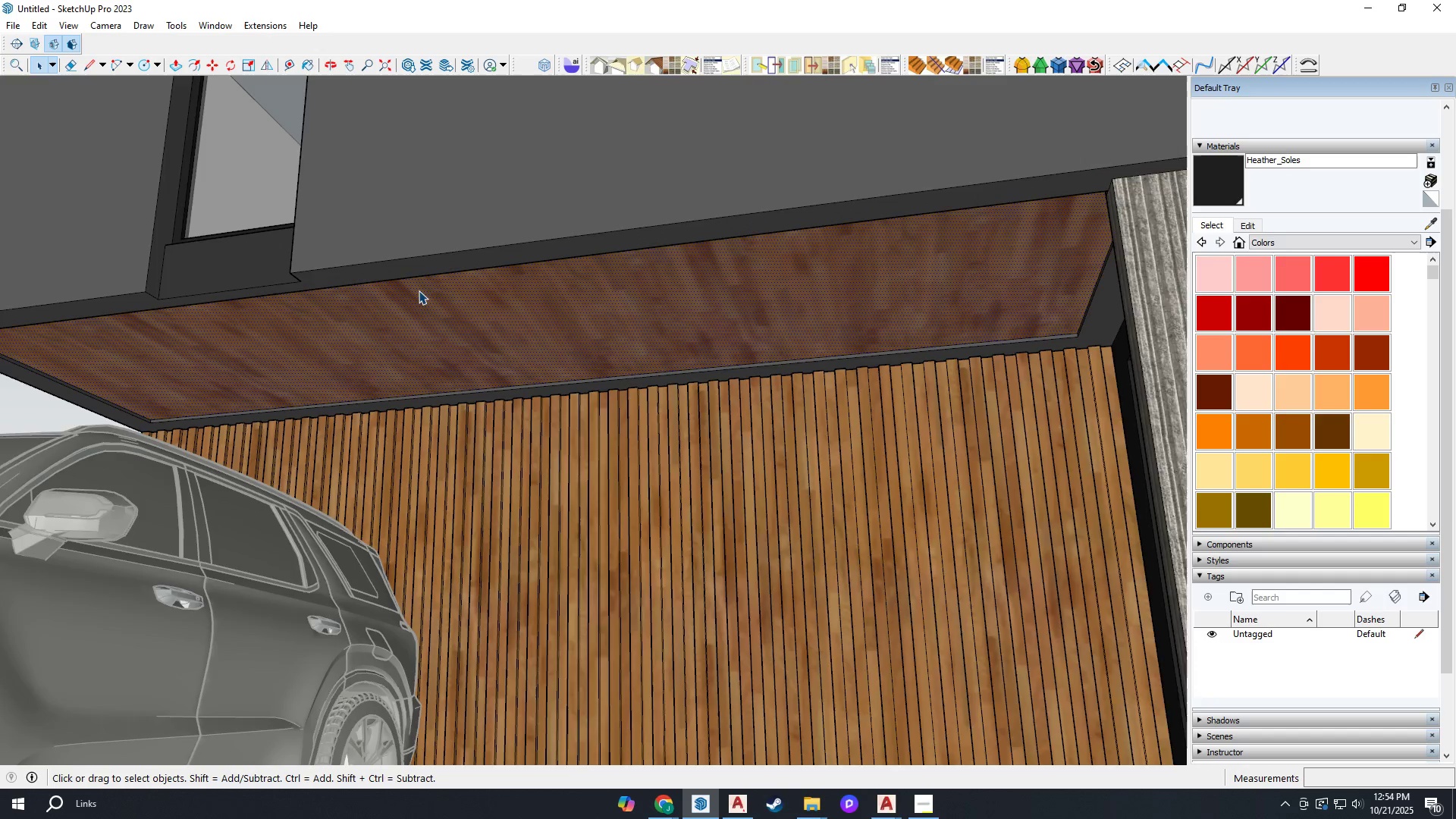 
scroll: coordinate [590, 441], scroll_direction: up, amount: 13.0
 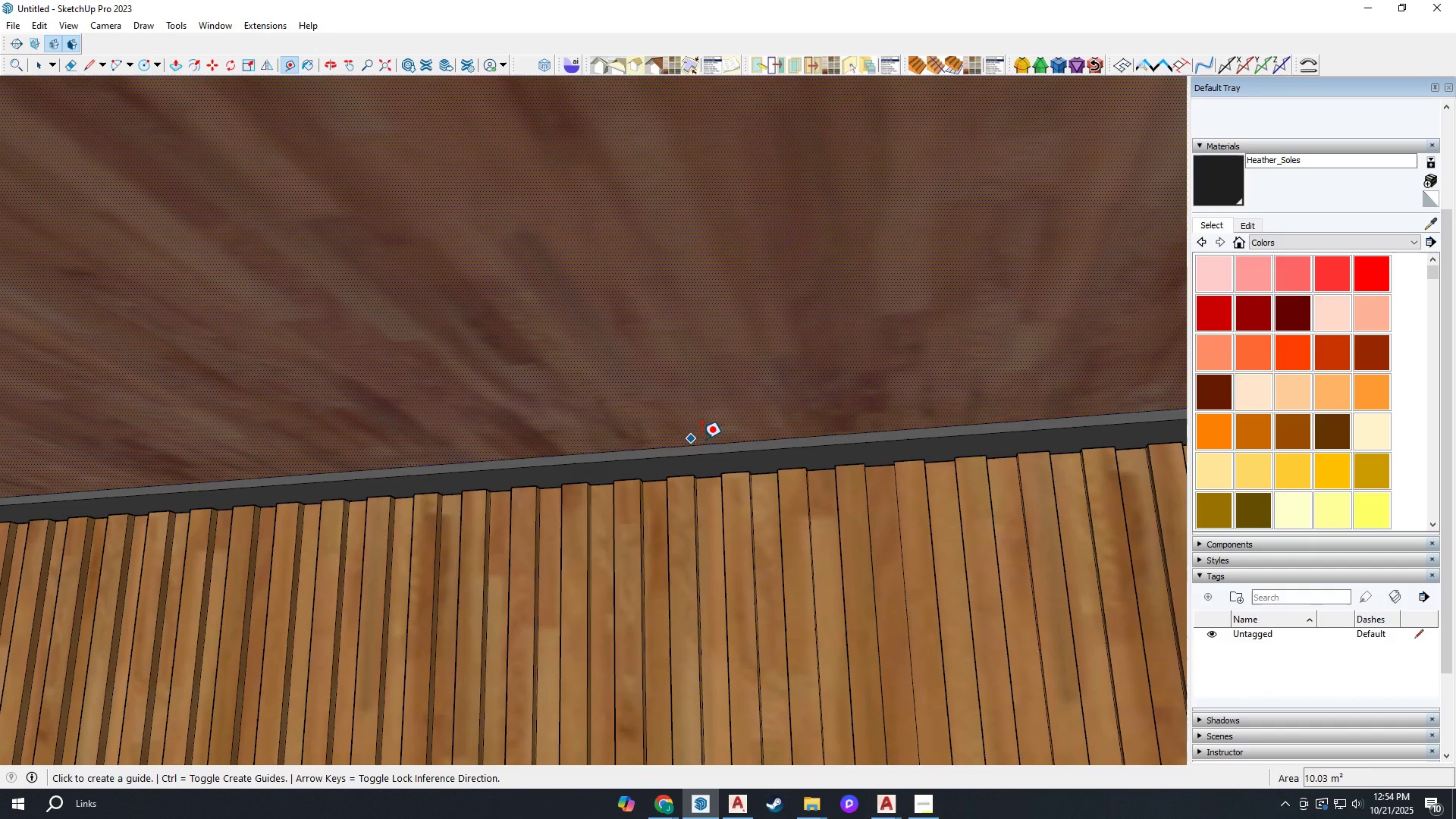 
key(T)
 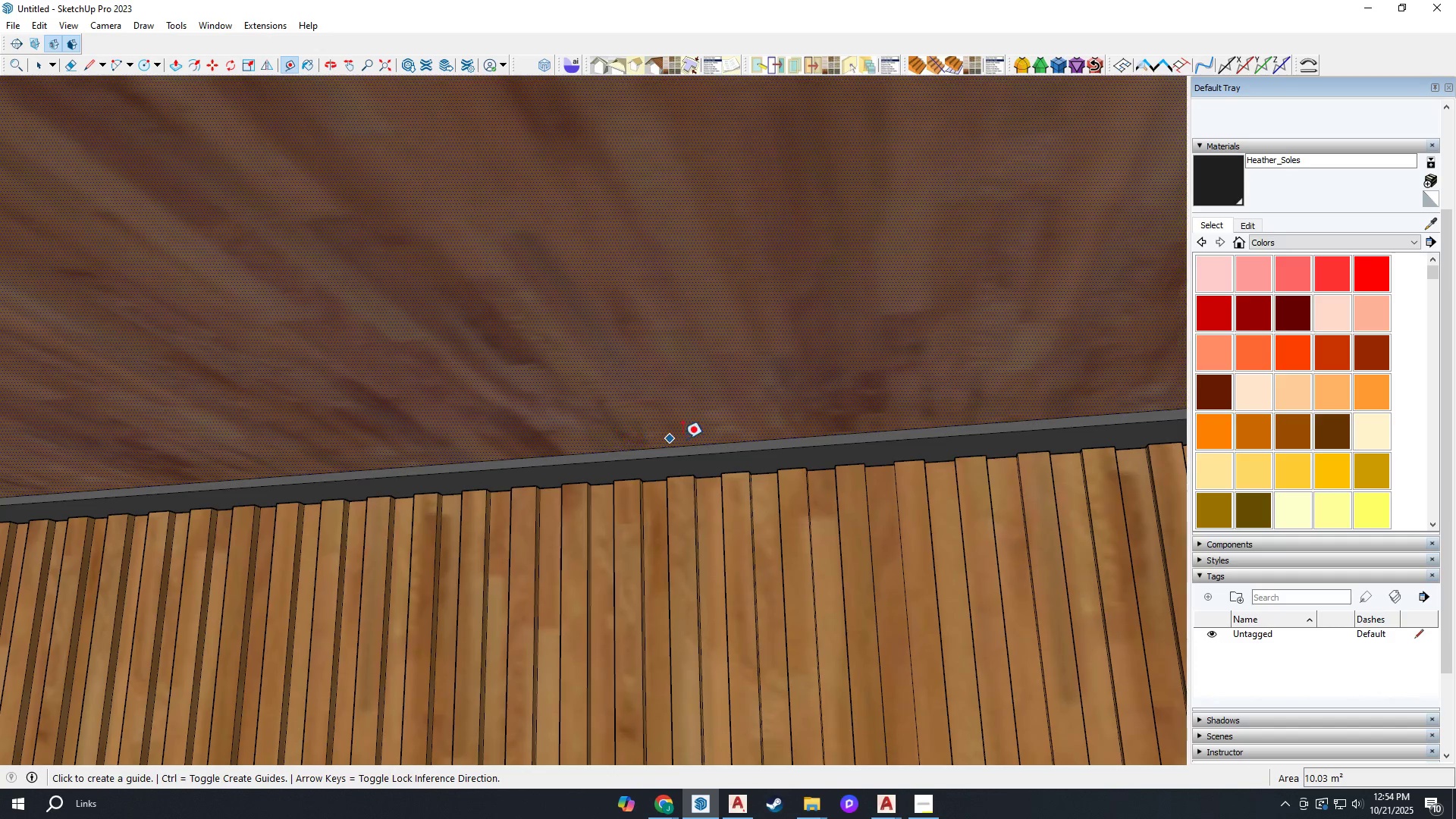 
left_click([708, 442])
 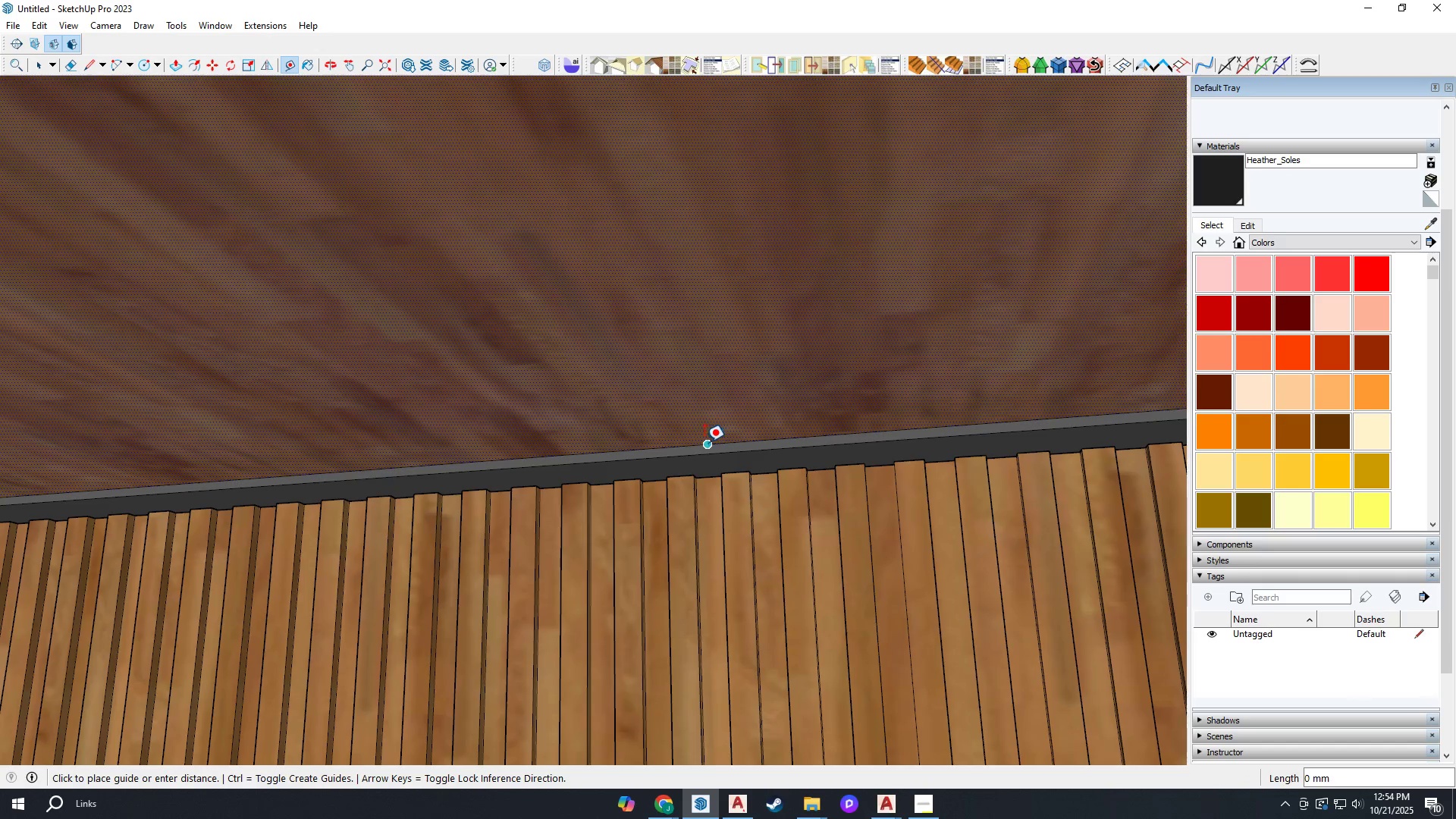 
scroll: coordinate [682, 422], scroll_direction: down, amount: 11.0
 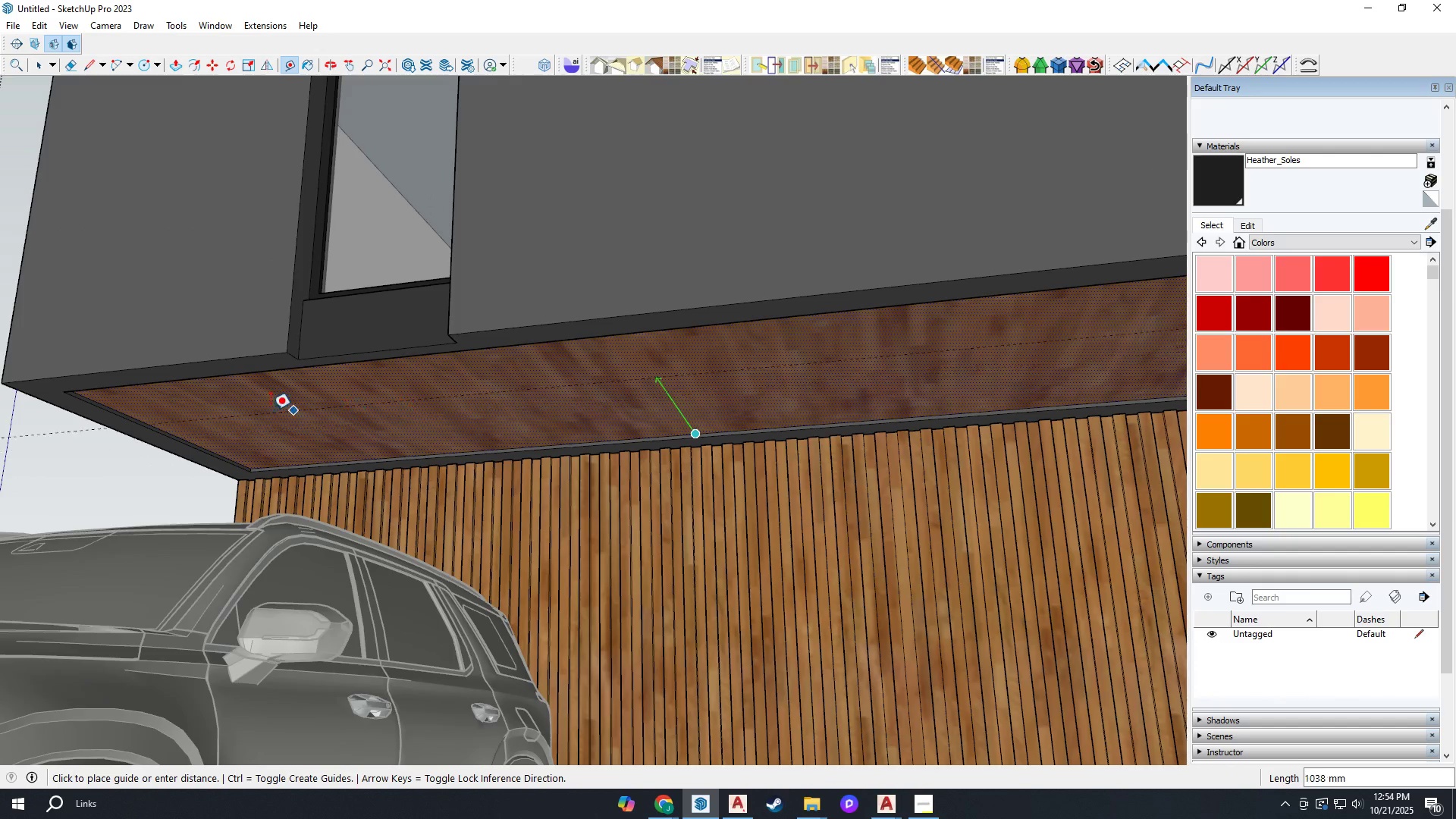 
scroll: coordinate [148, 442], scroll_direction: up, amount: 7.0
 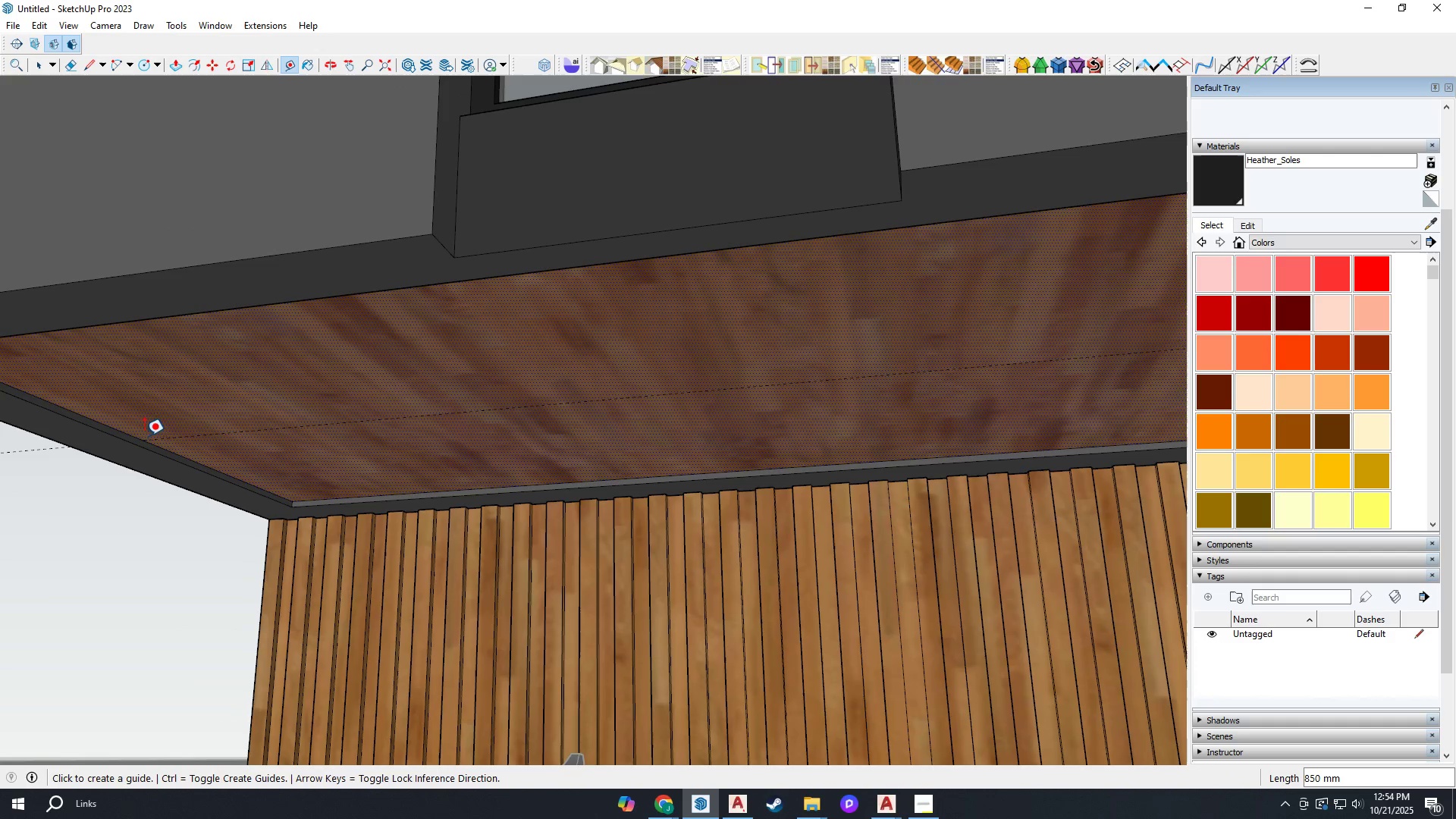 
left_click([144, 436])
 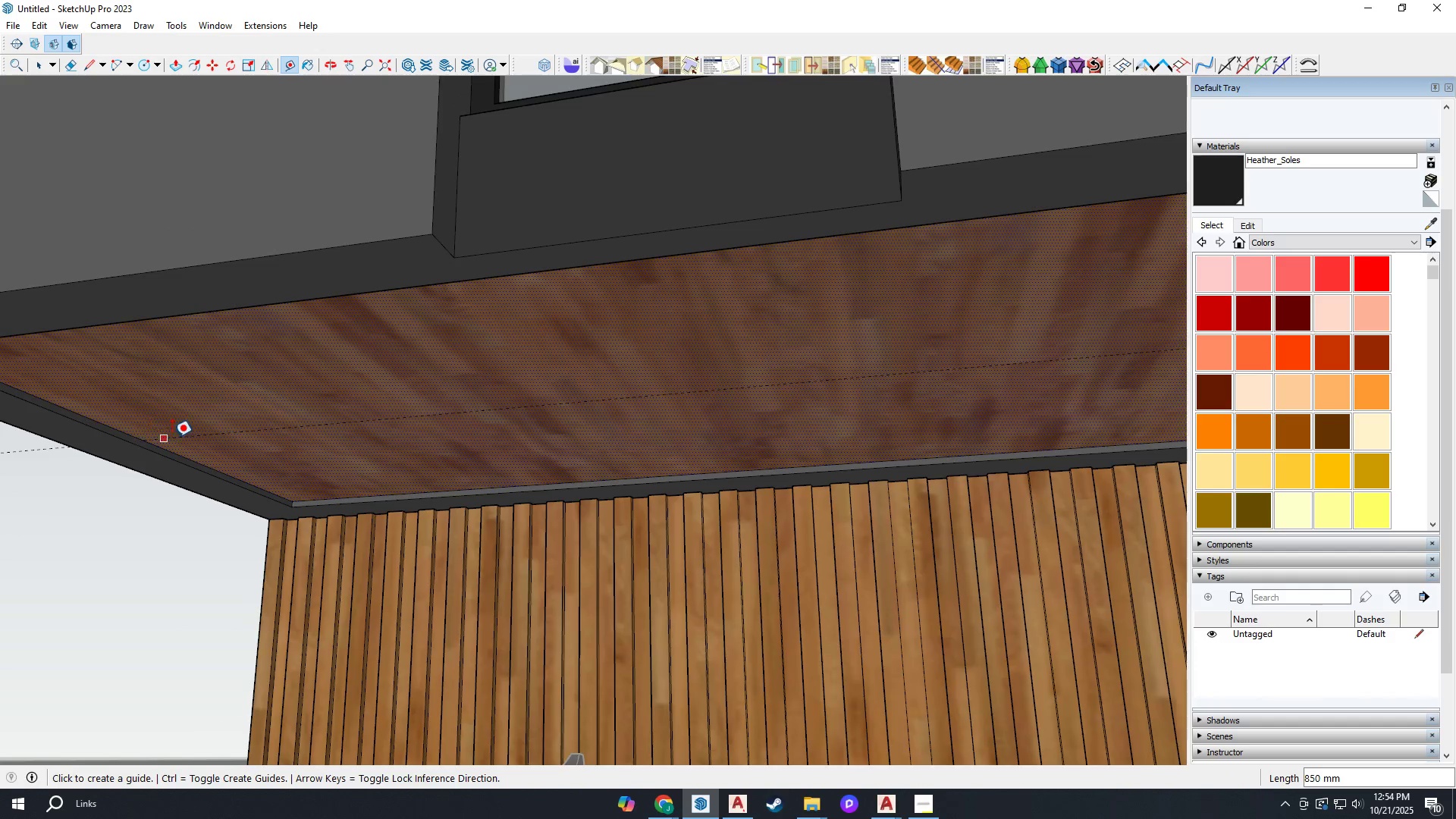 
scroll: coordinate [184, 441], scroll_direction: down, amount: 3.0
 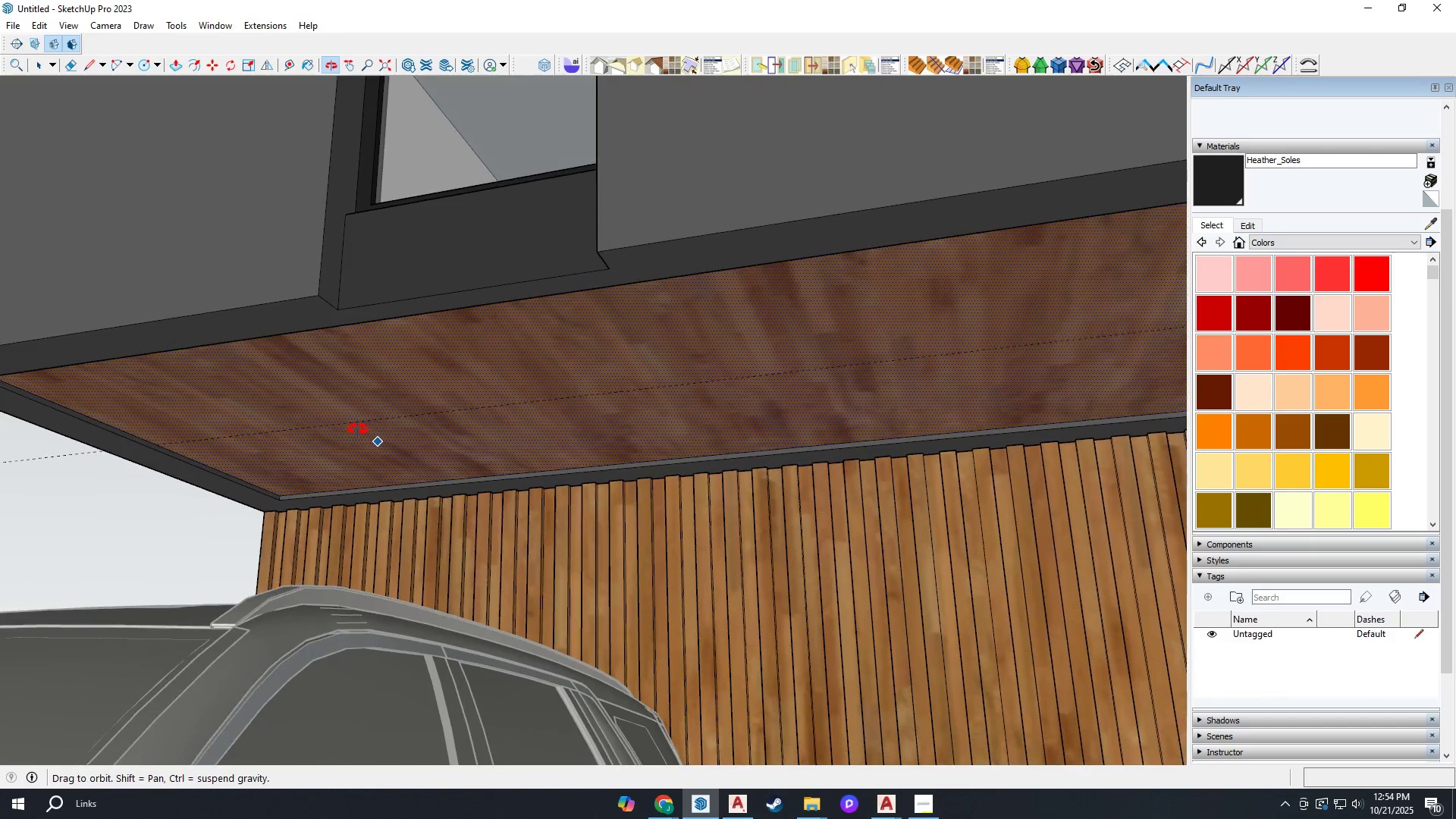 
key(L)
 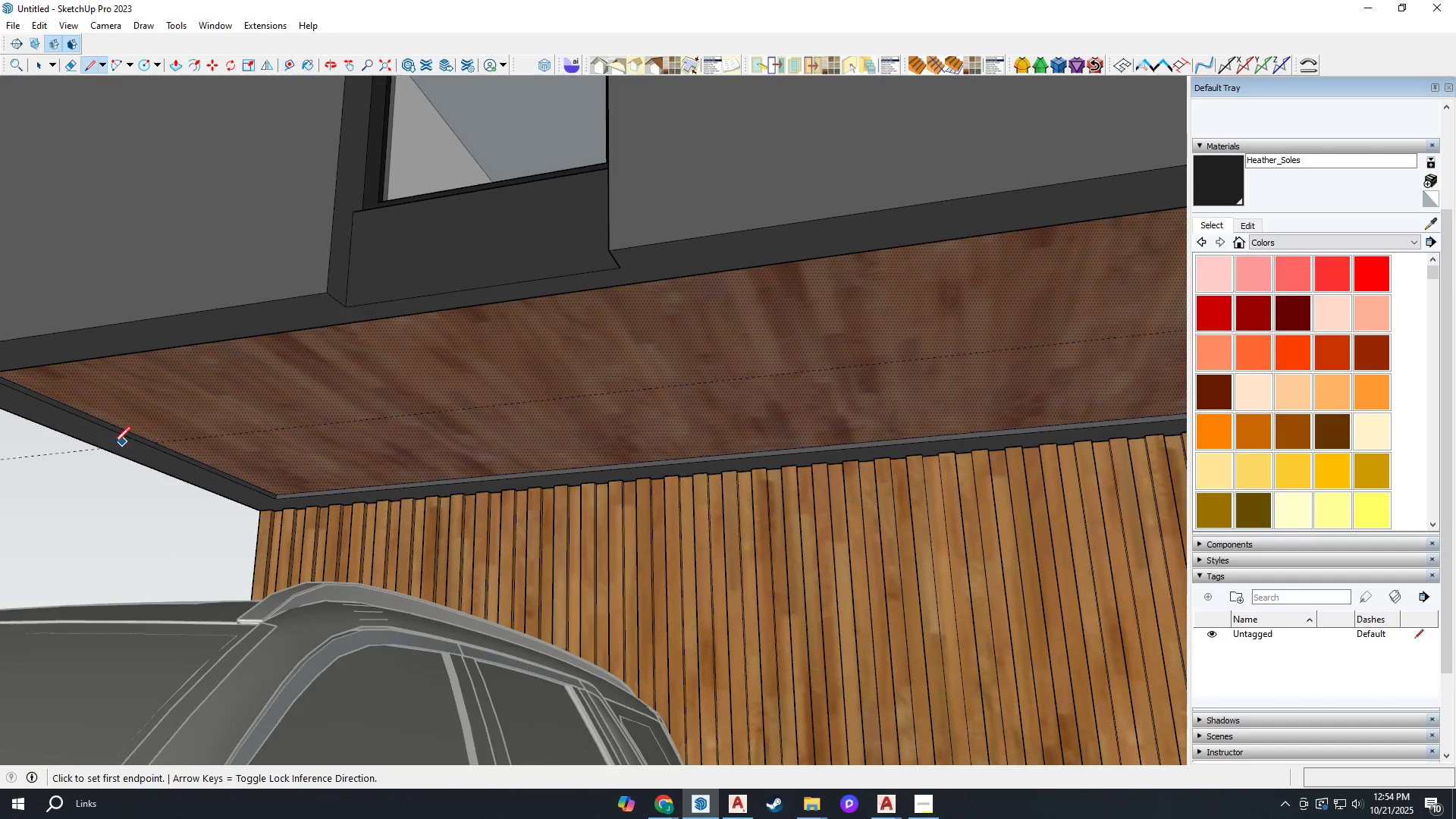 
scroll: coordinate [154, 447], scroll_direction: up, amount: 8.0
 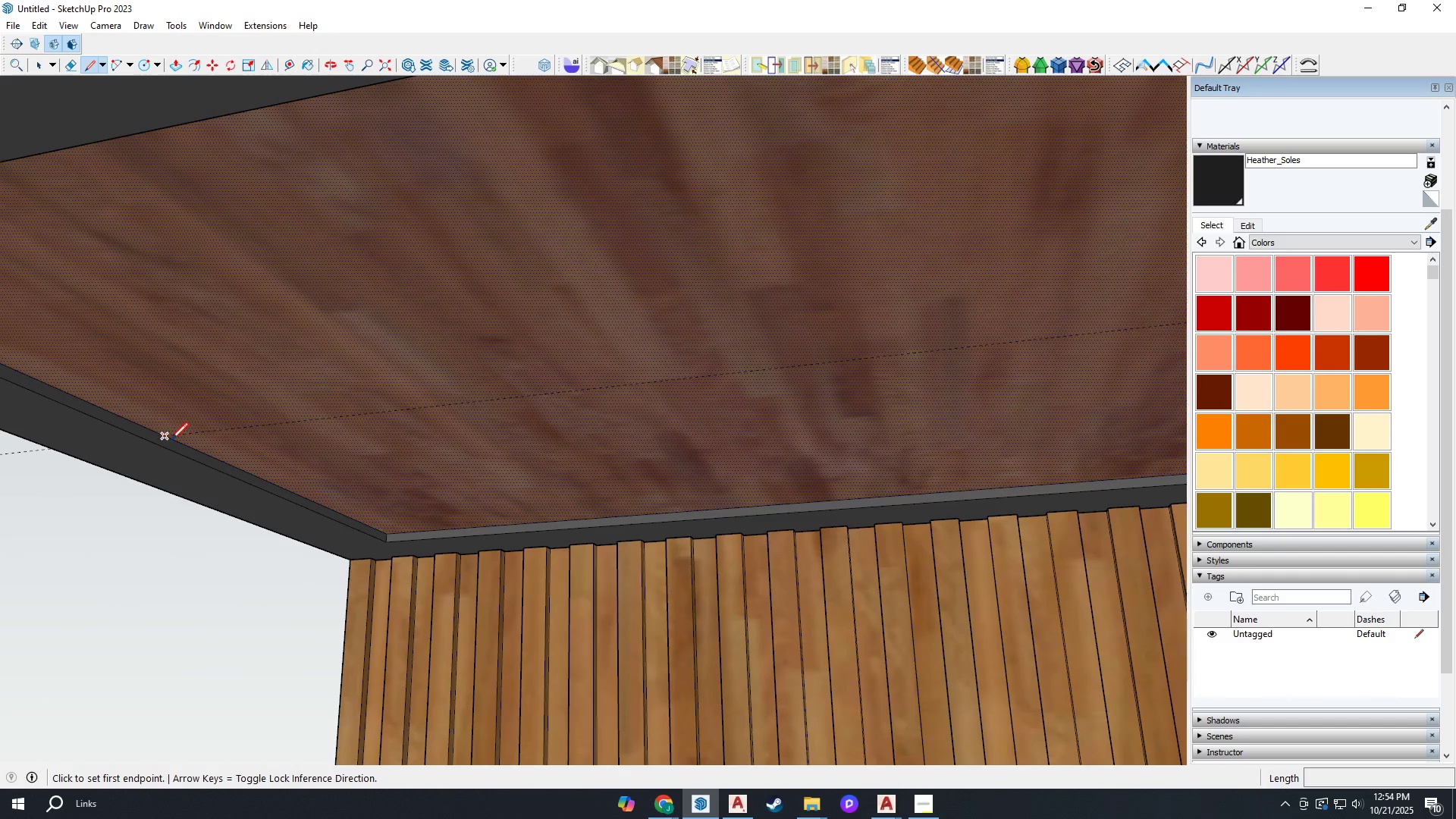 
left_click([168, 438])
 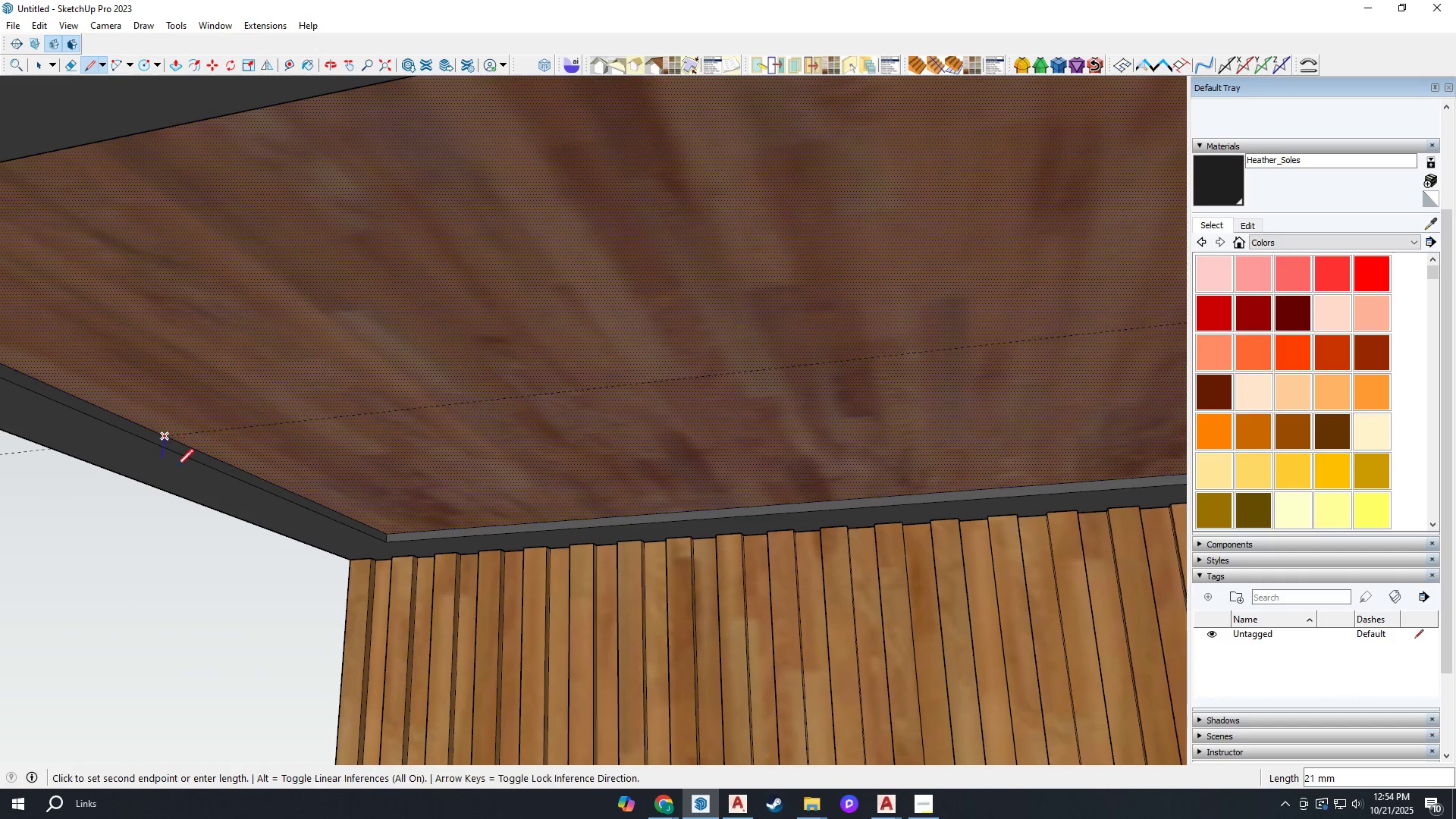 
scroll: coordinate [190, 519], scroll_direction: down, amount: 11.0
 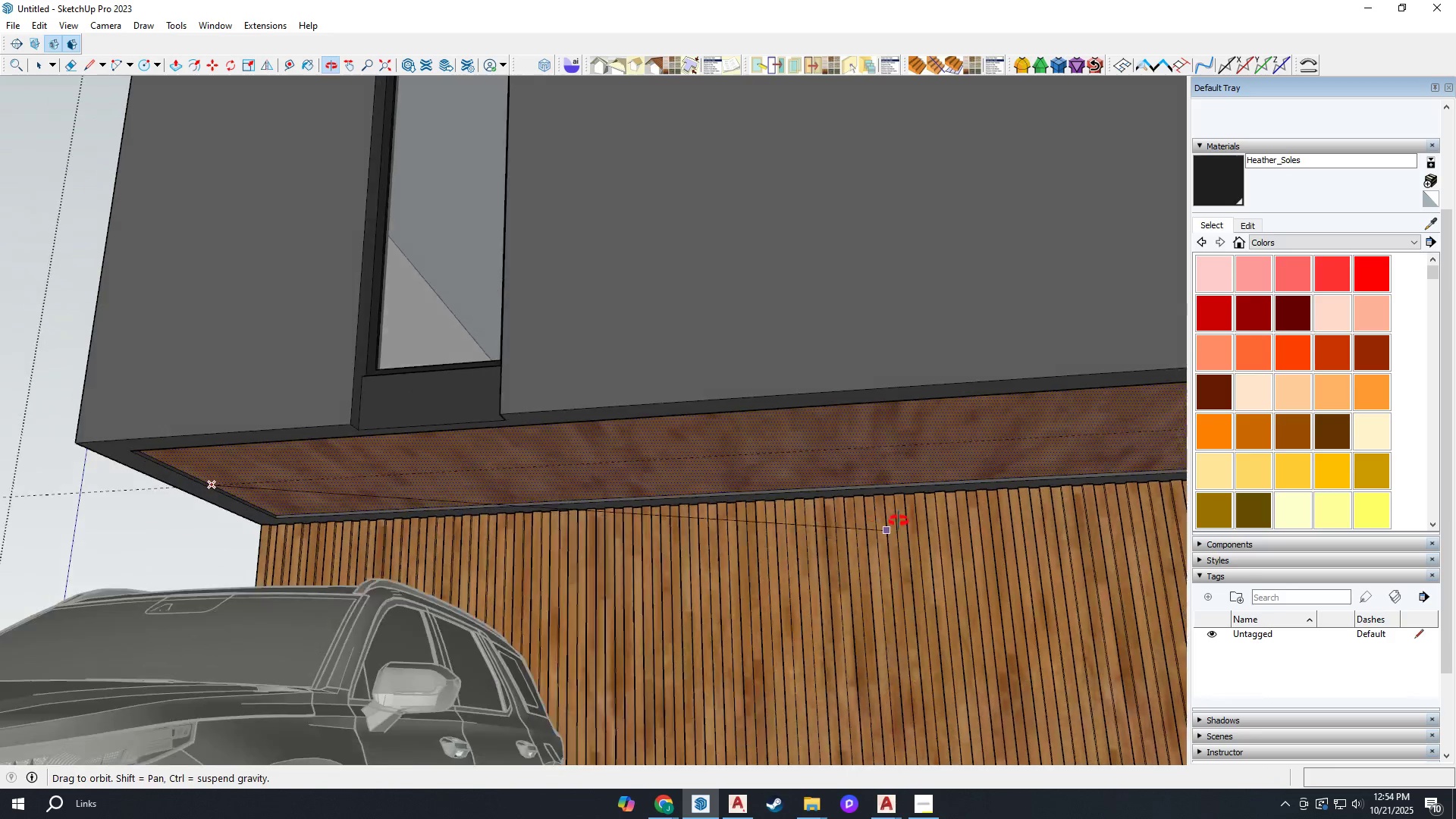 
scroll: coordinate [1076, 373], scroll_direction: up, amount: 13.0
 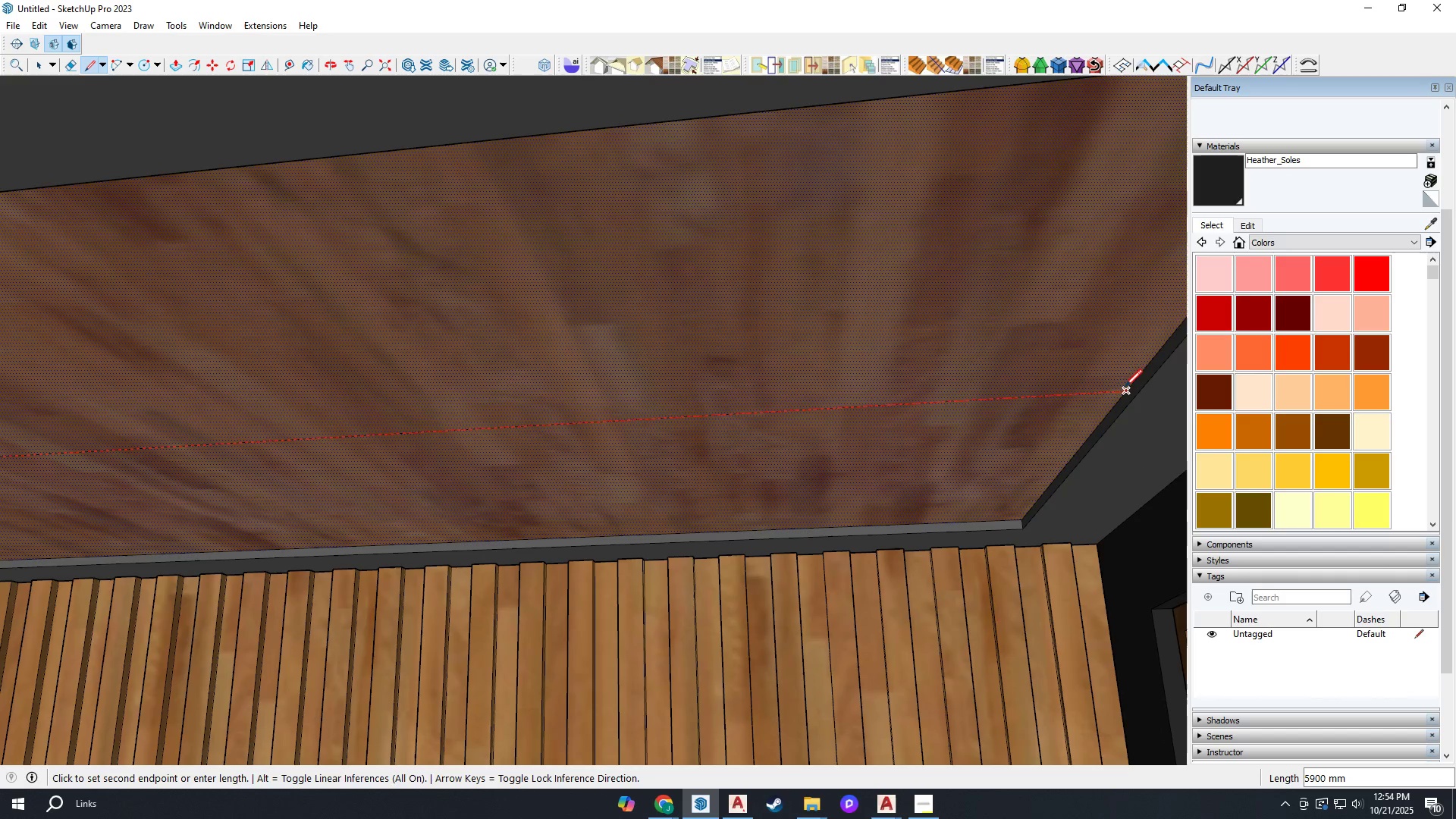 
left_click([1127, 389])
 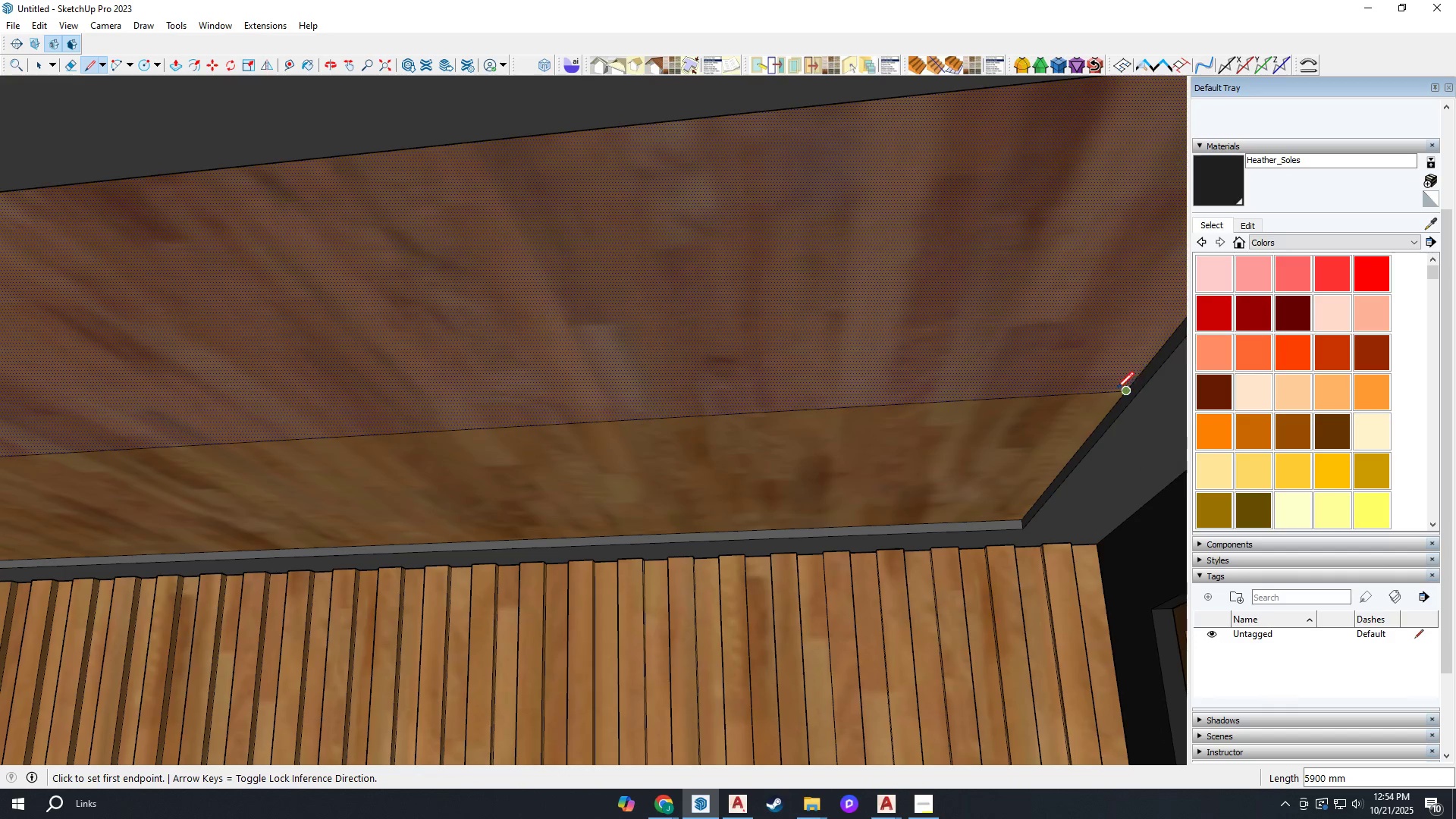 
key(Space)
 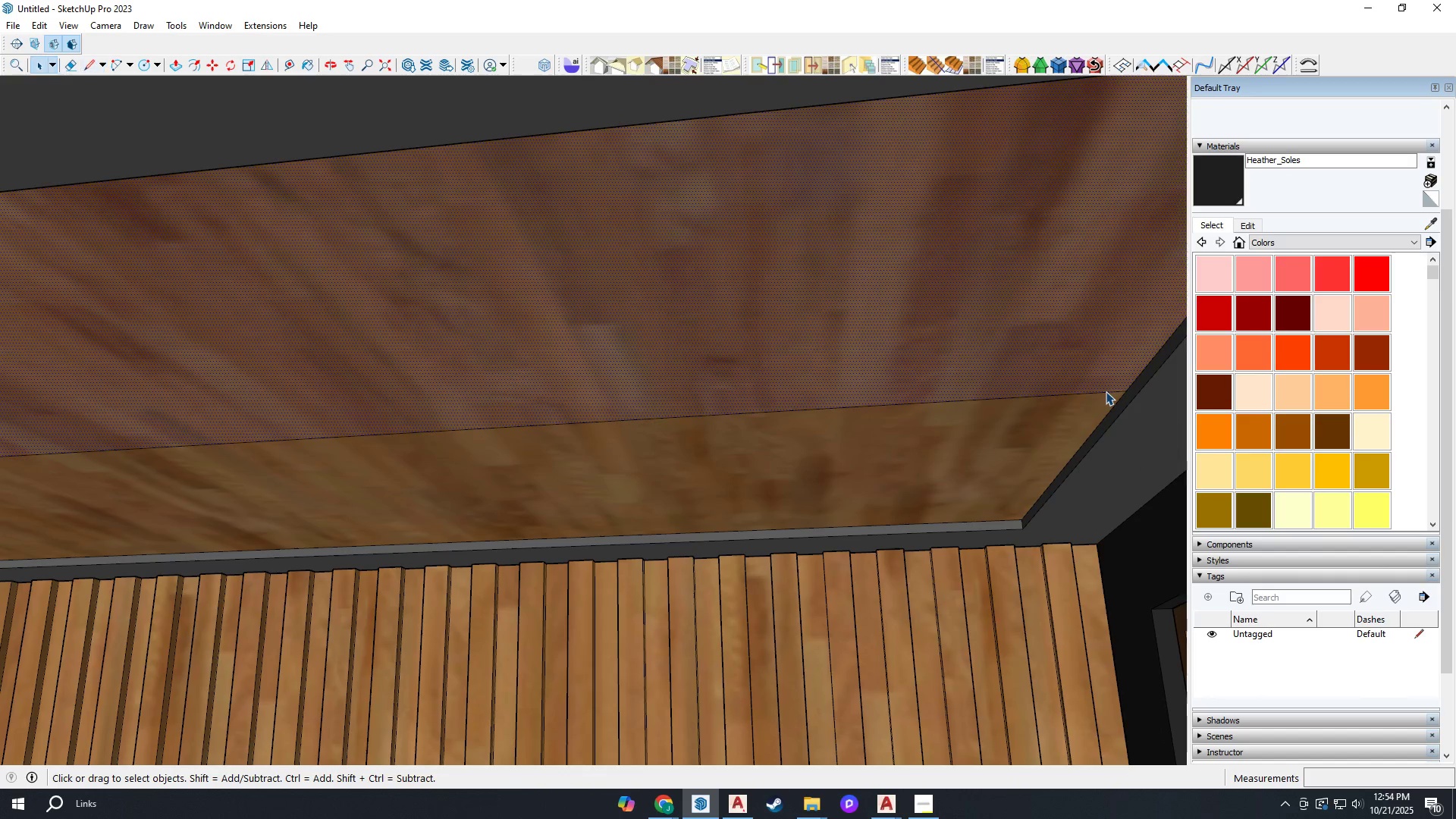 
left_click([1106, 391])
 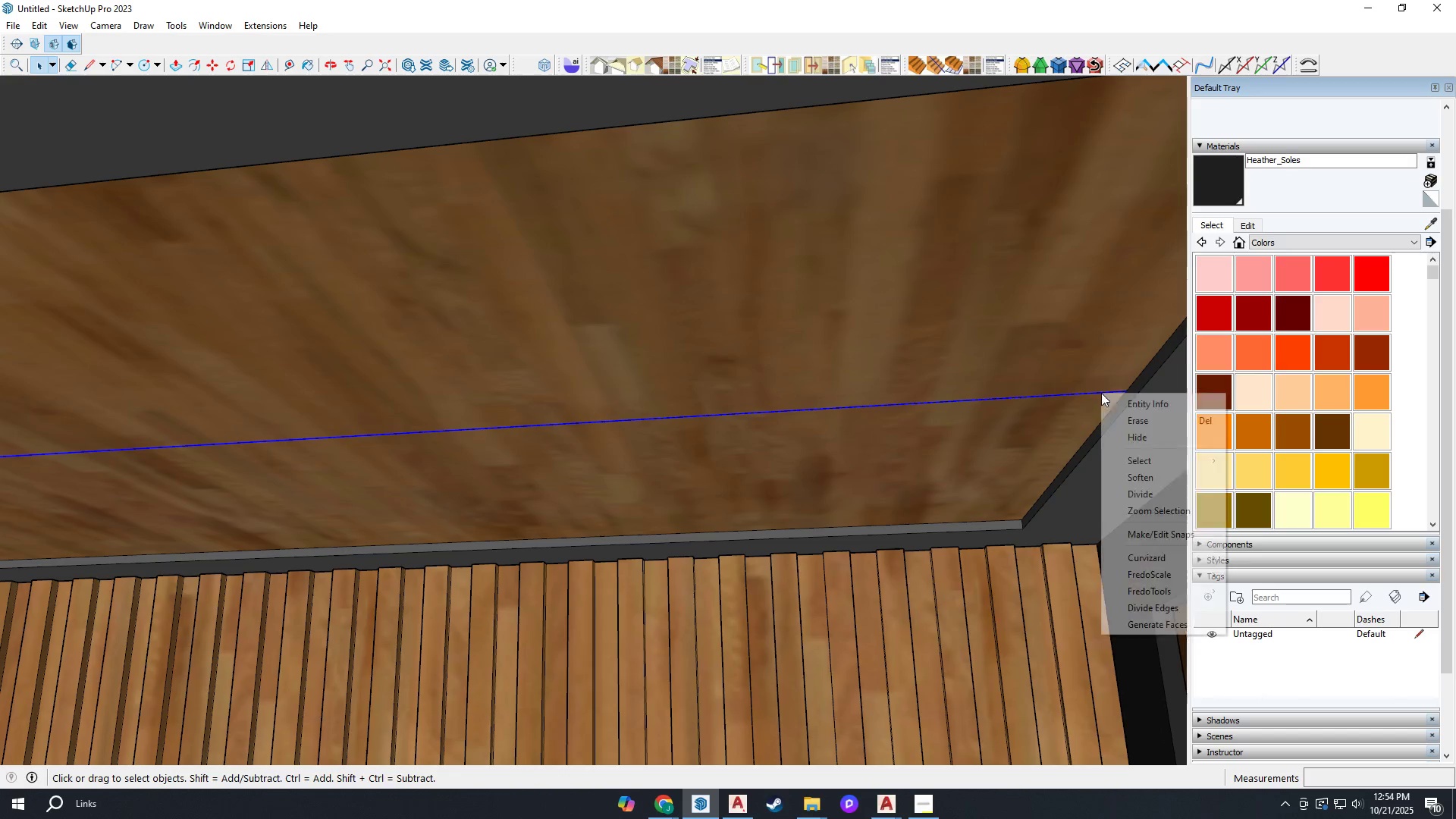 
right_click([1101, 393])
 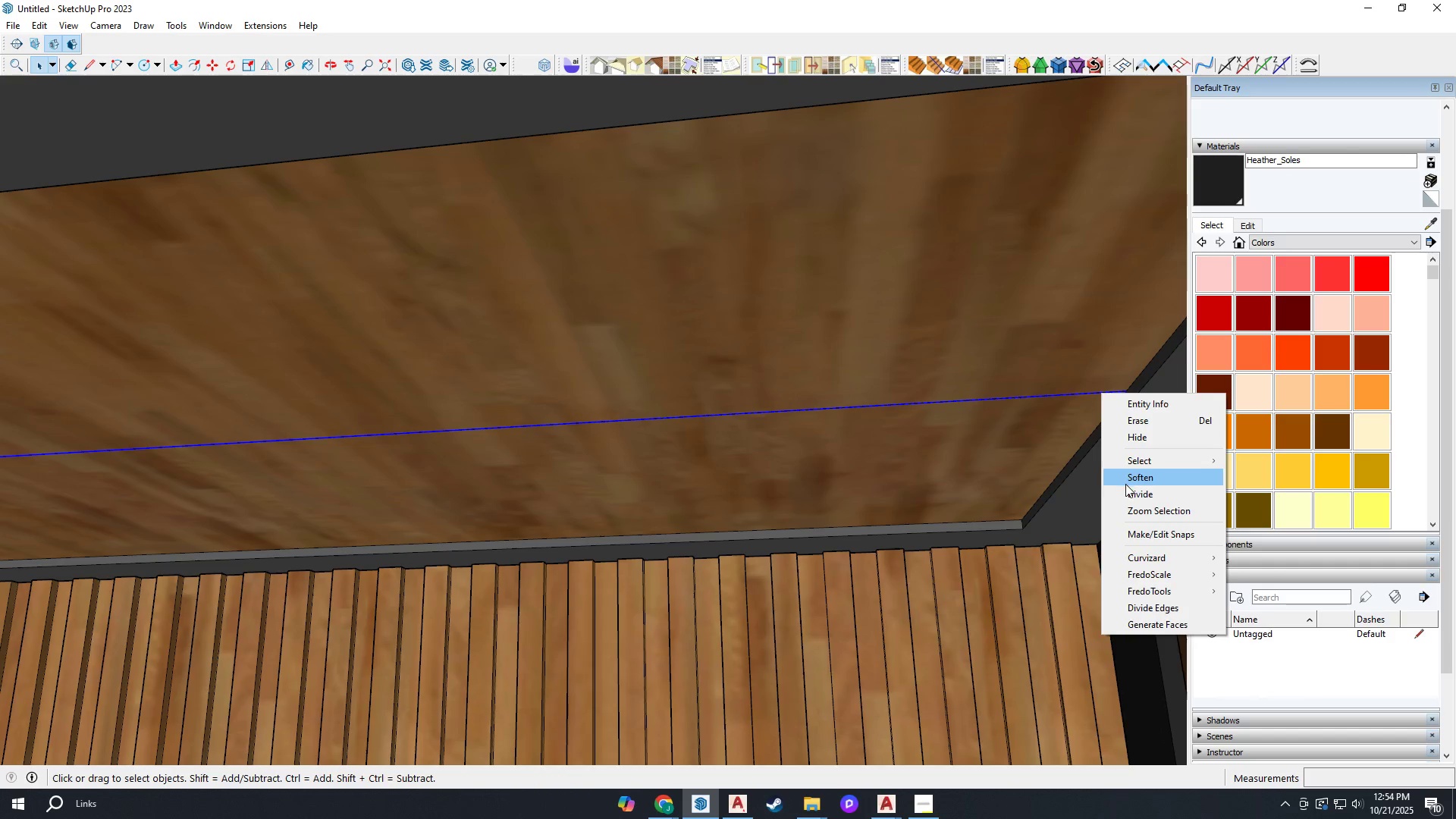 
left_click([1128, 488])
 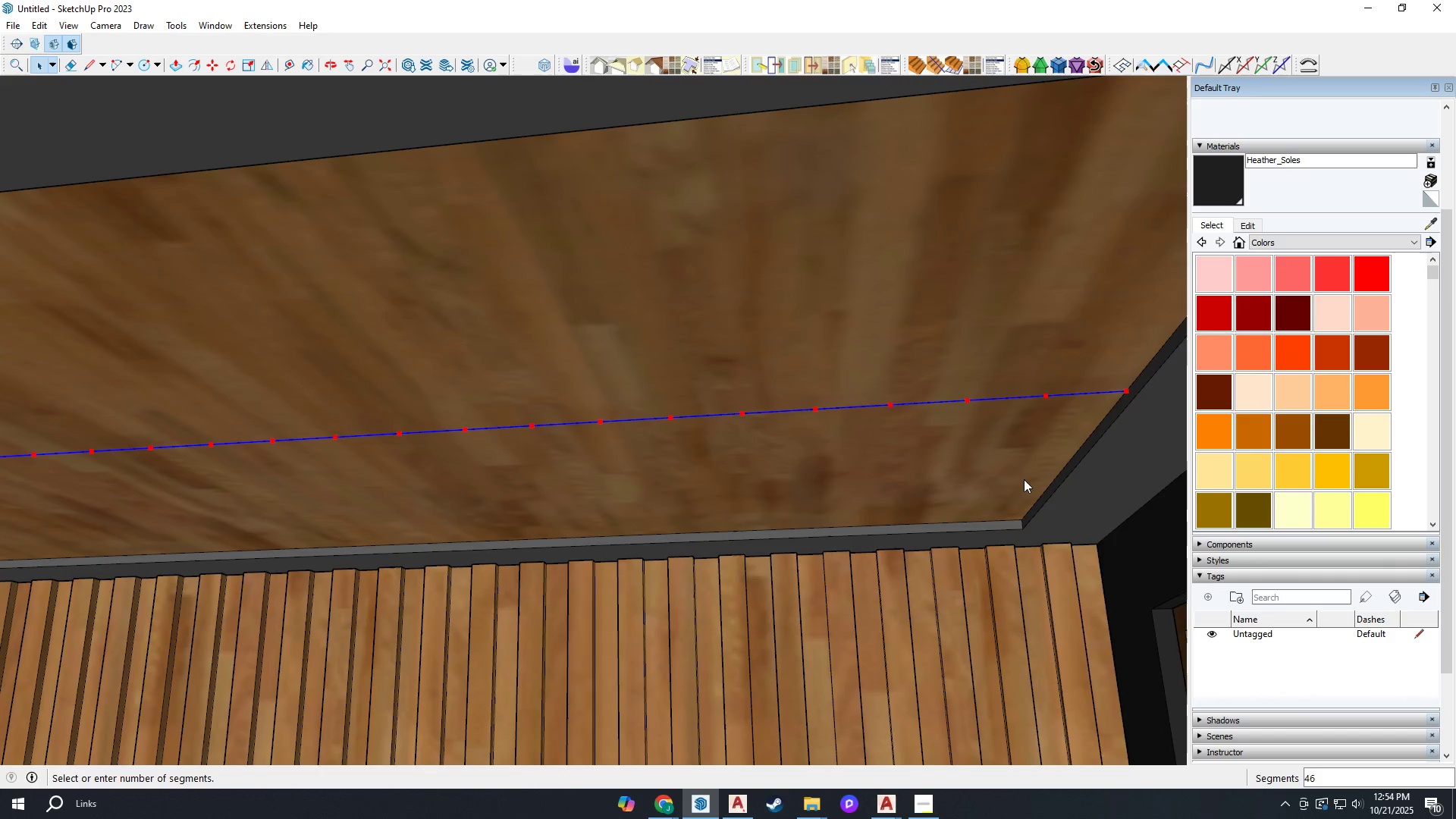 
scroll: coordinate [932, 447], scroll_direction: down, amount: 17.0
 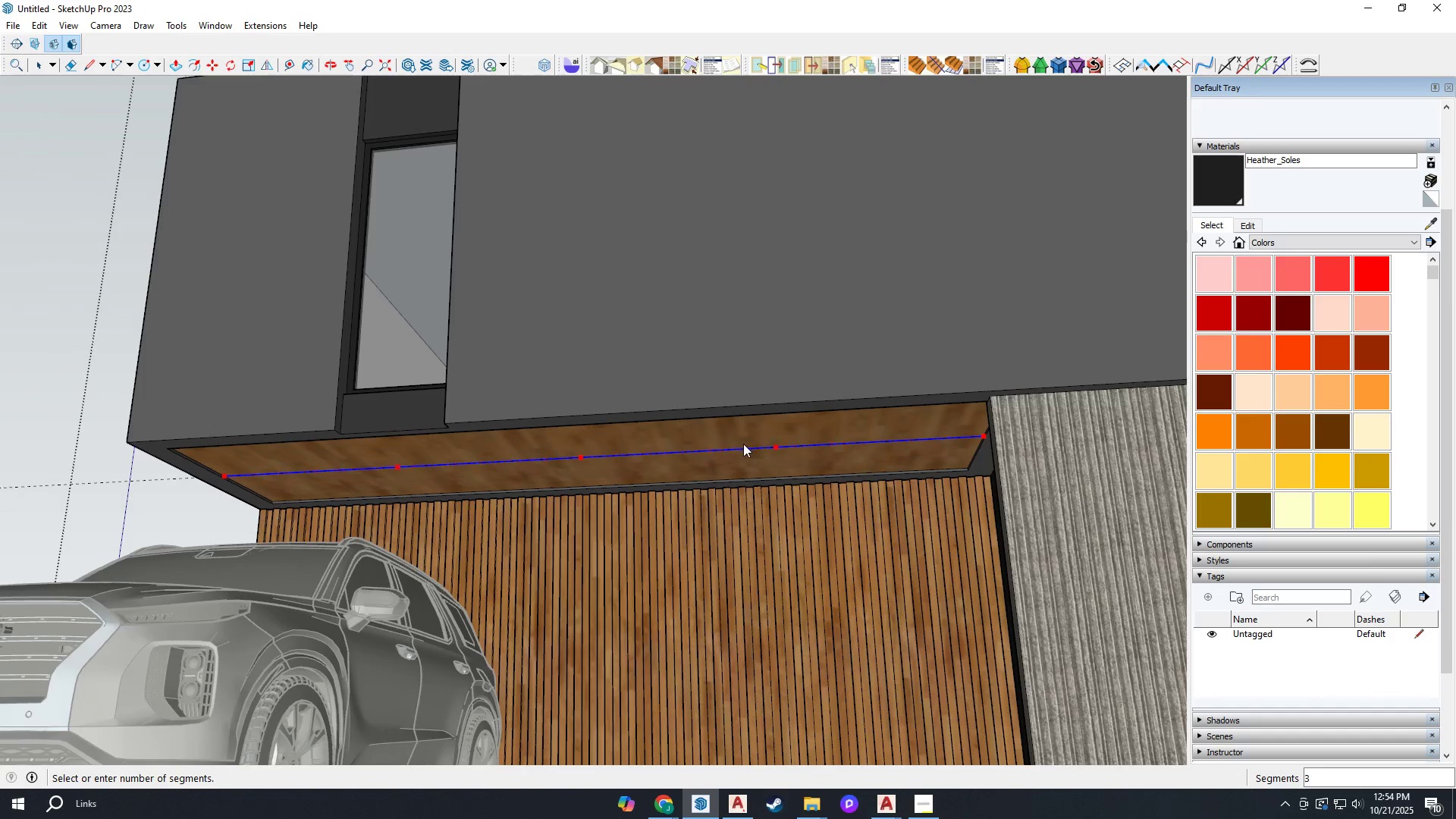 
mouse_move([736, 449])
 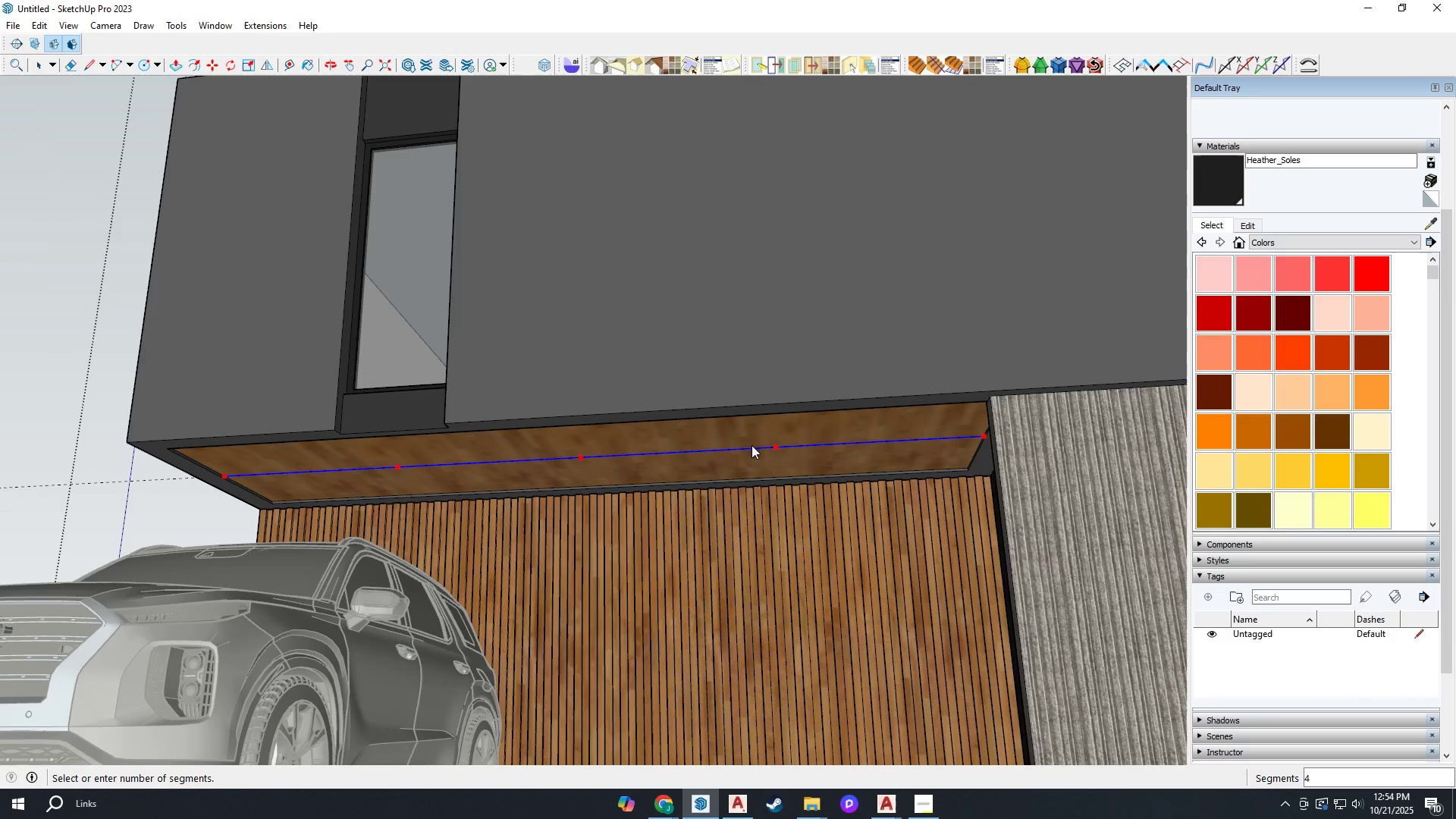 
mouse_move([768, 444])
 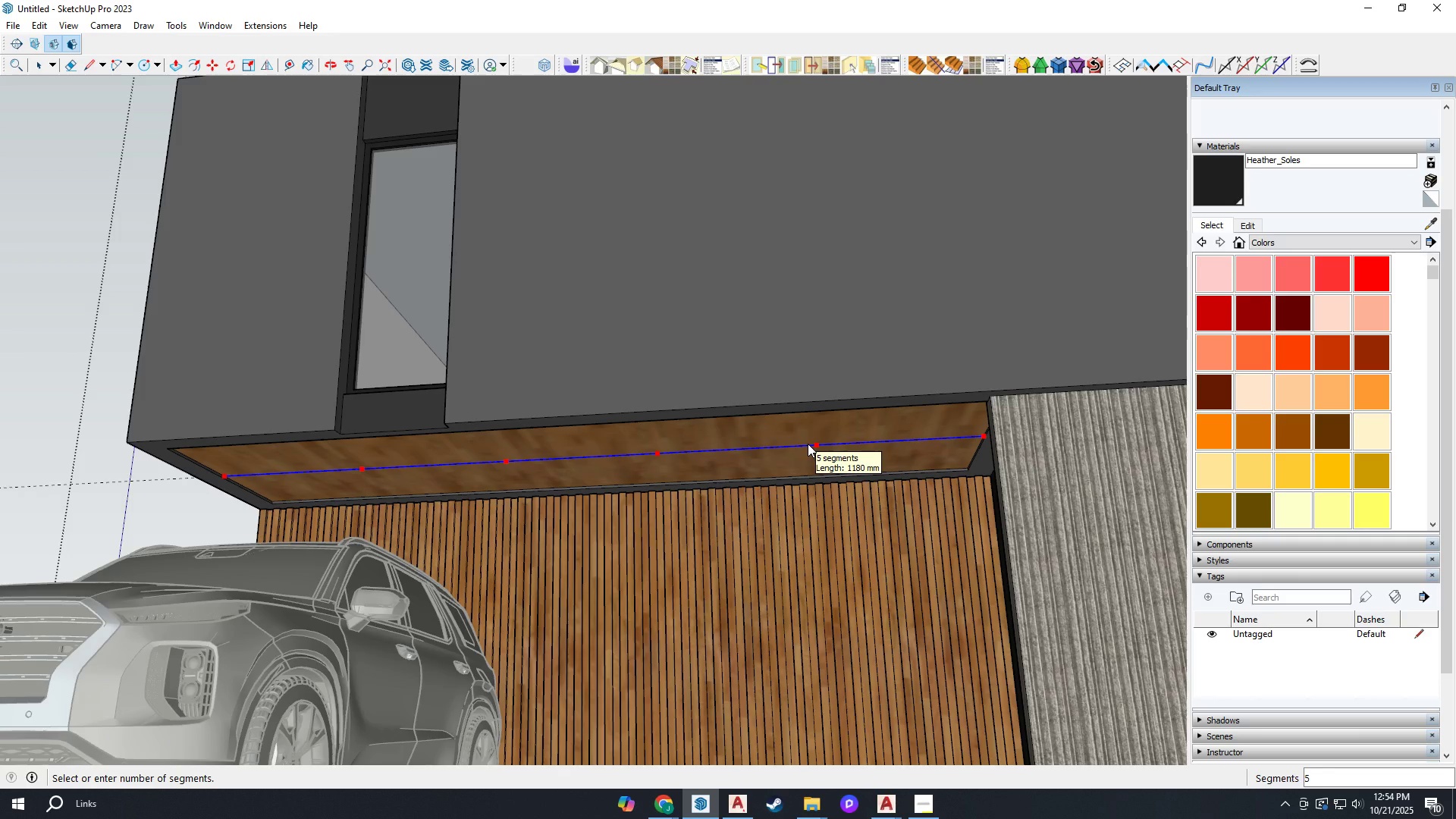 
wait(8.1)
 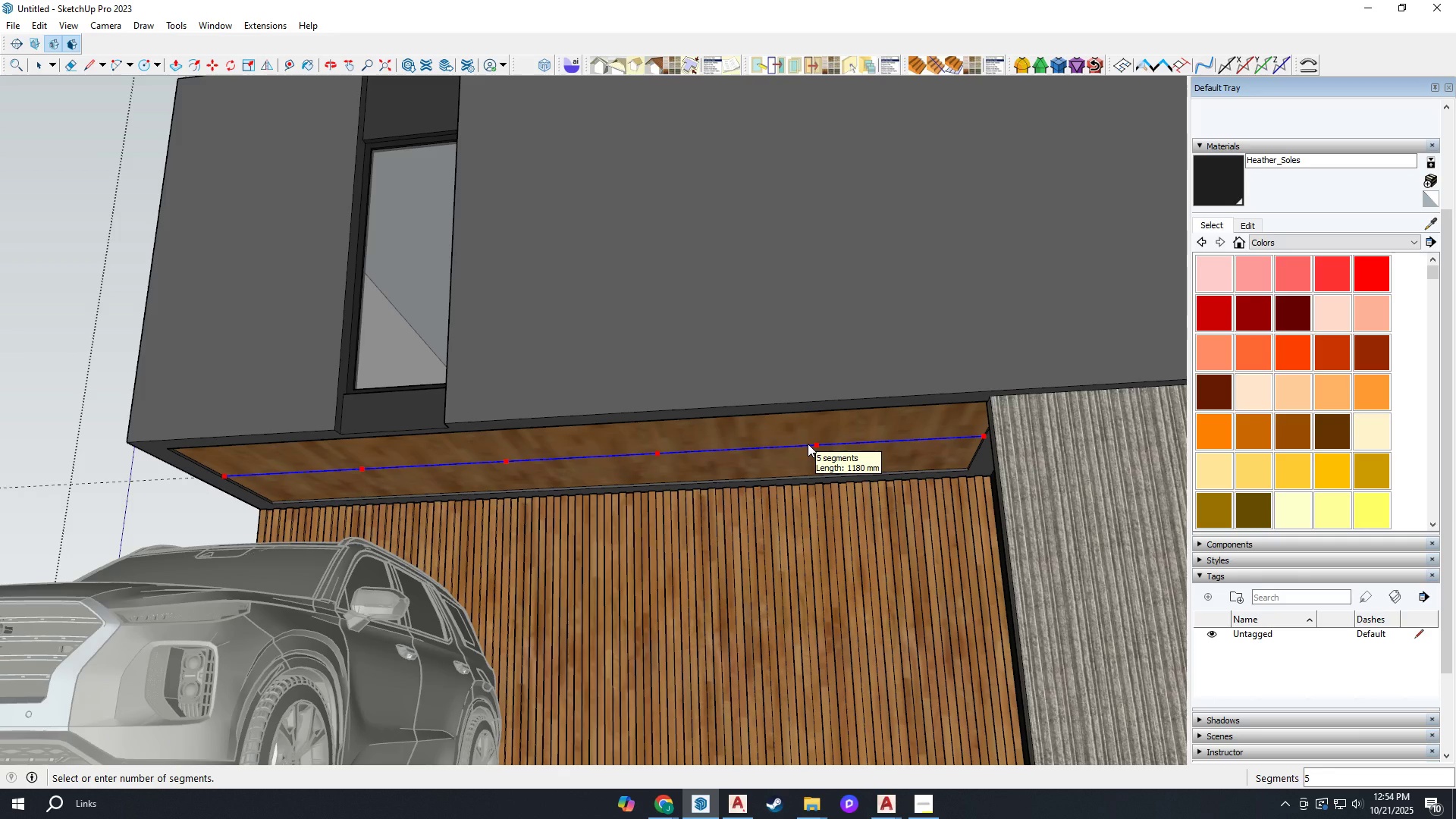 
left_click([833, 441])
 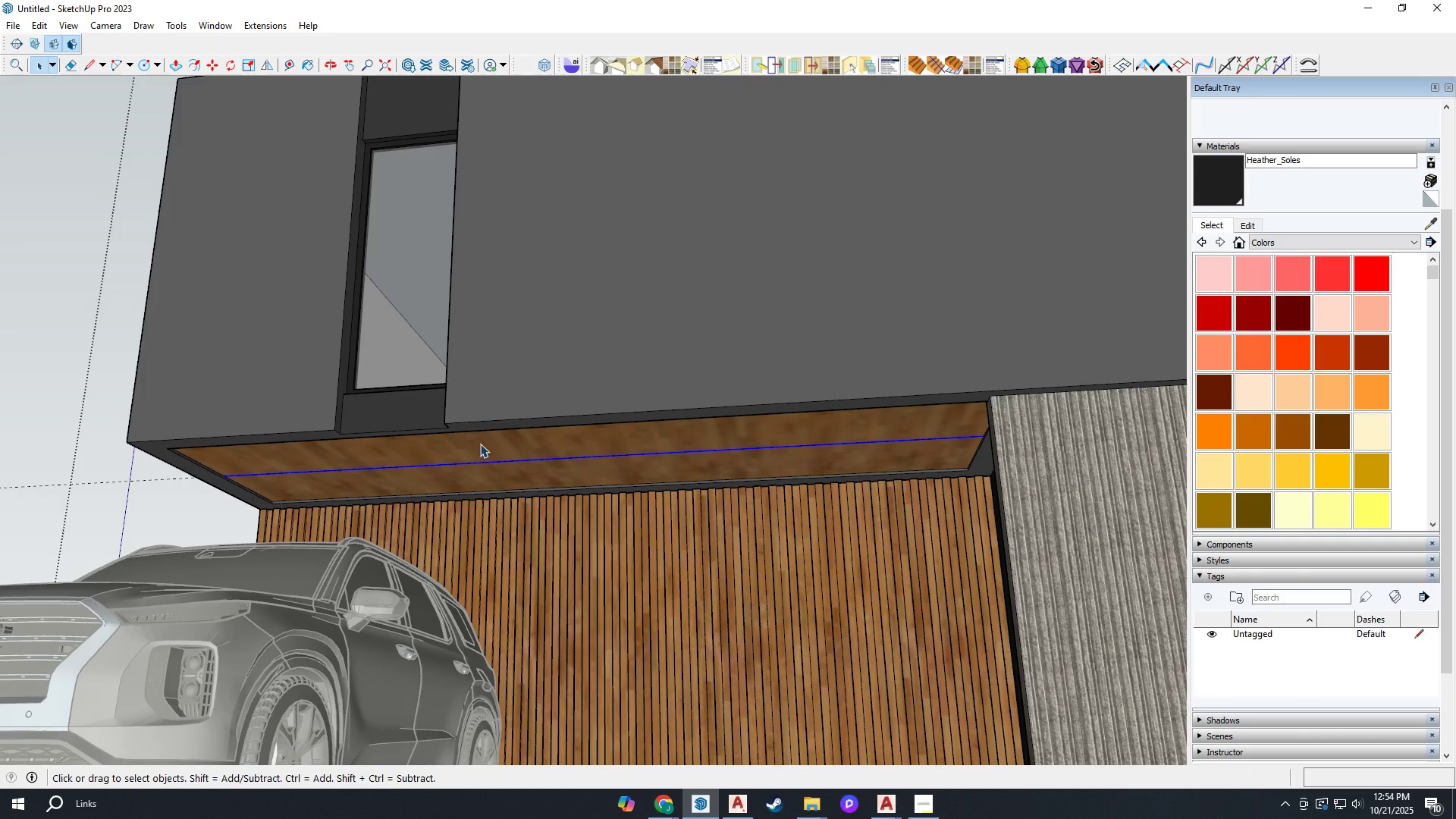 
scroll: coordinate [474, 456], scroll_direction: up, amount: 2.0
 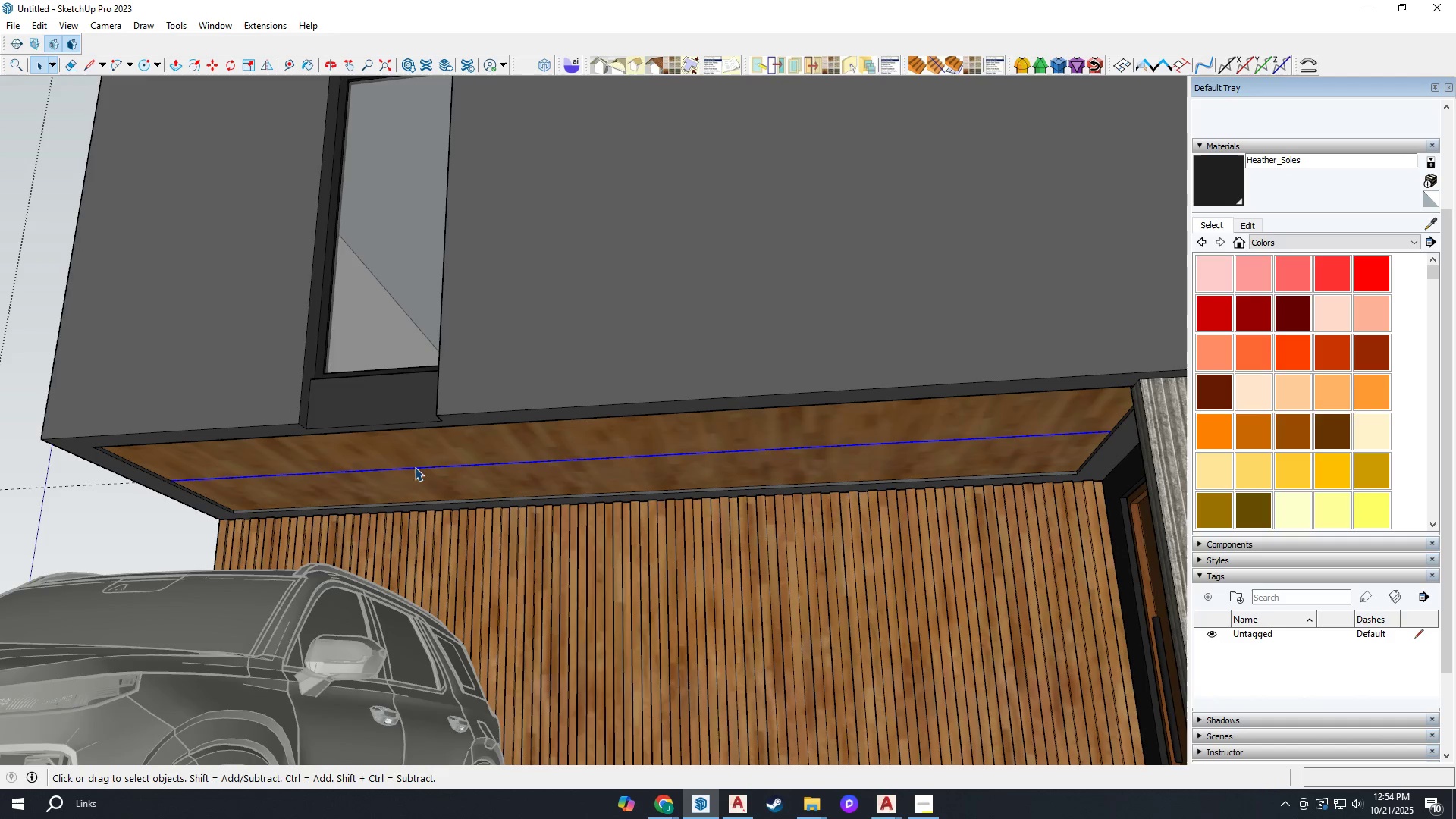 
key(Space)
 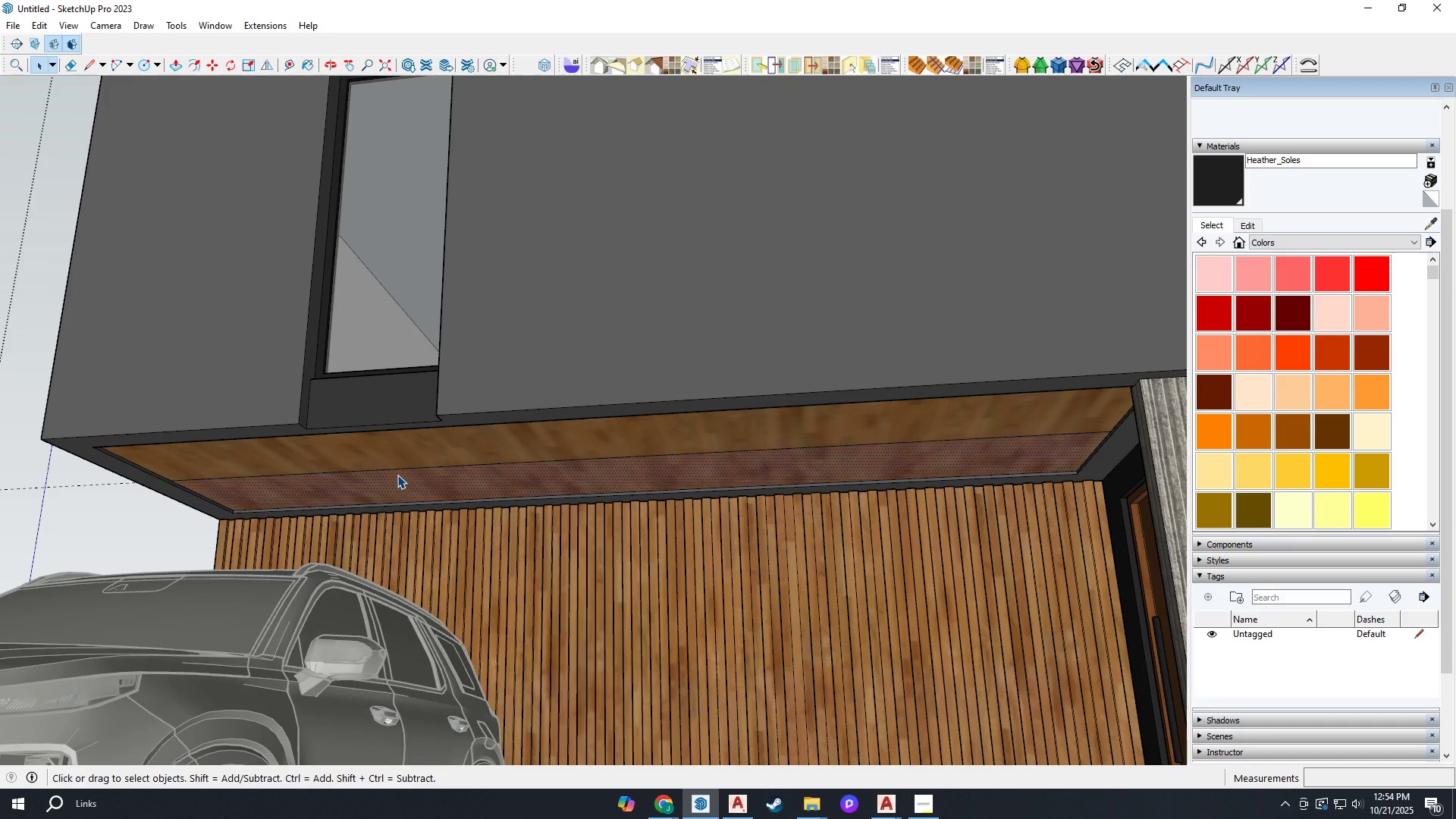 
left_click([397, 475])
 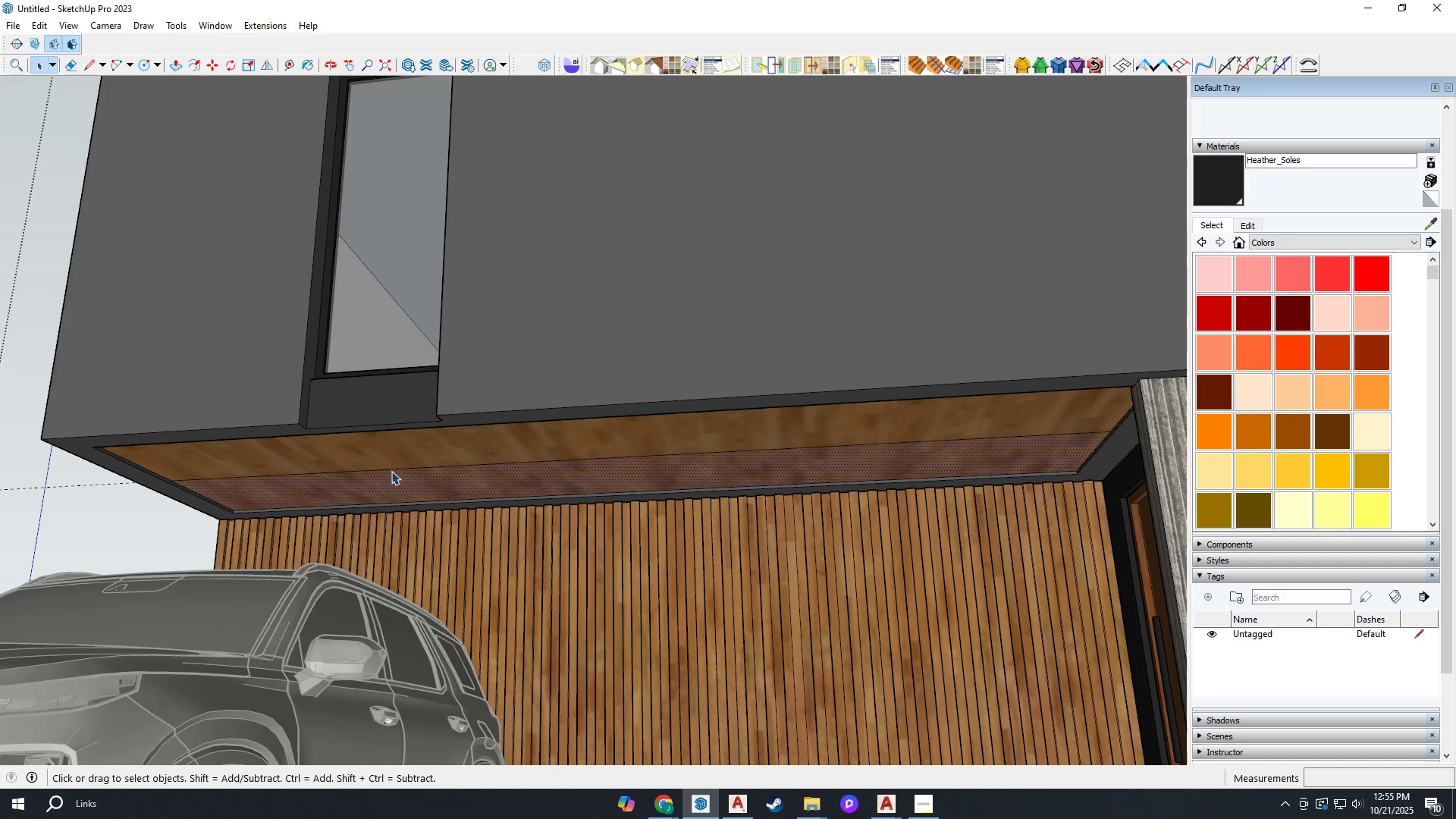 
left_click([391, 470])
 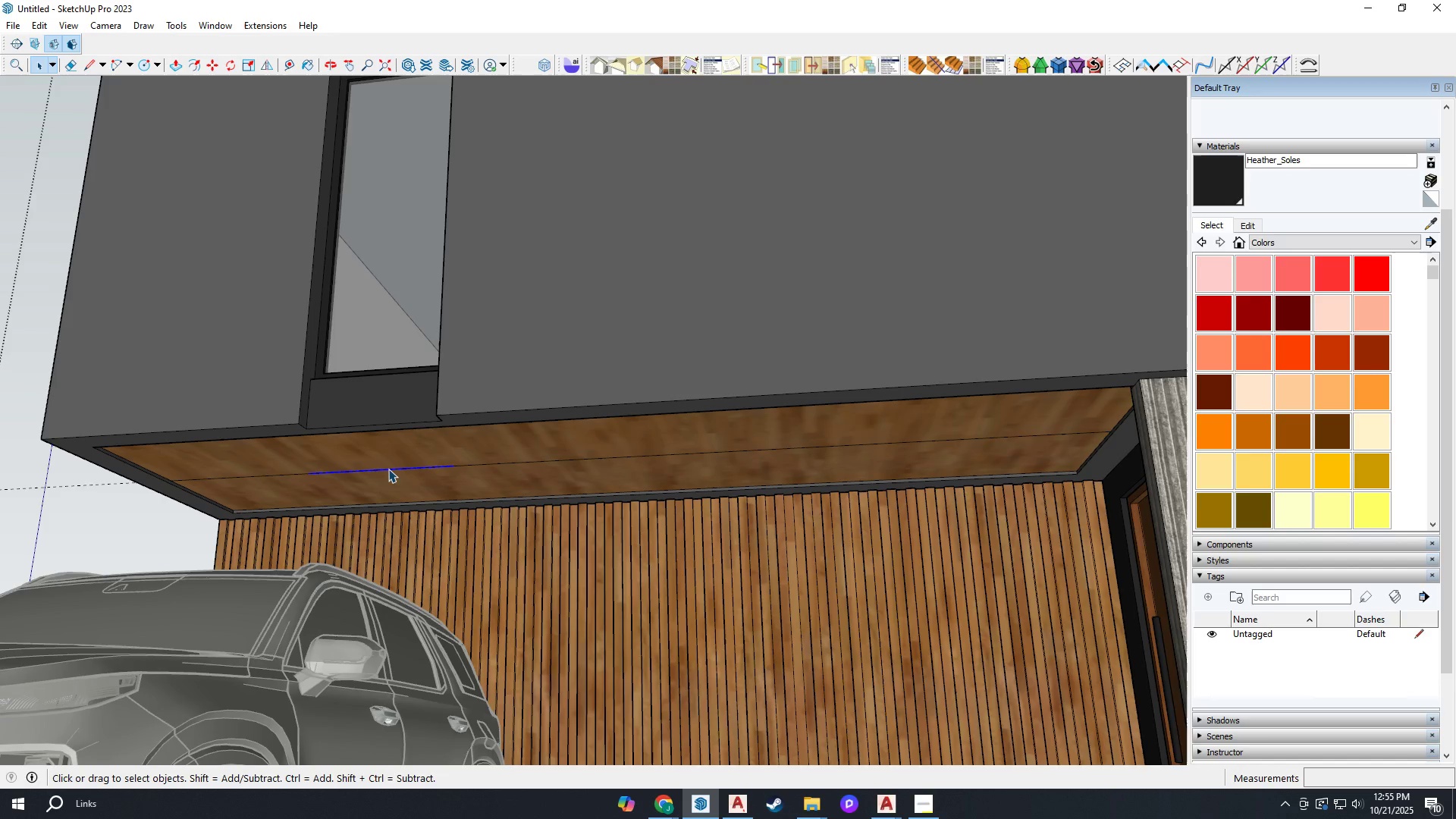 
key(Delete)
 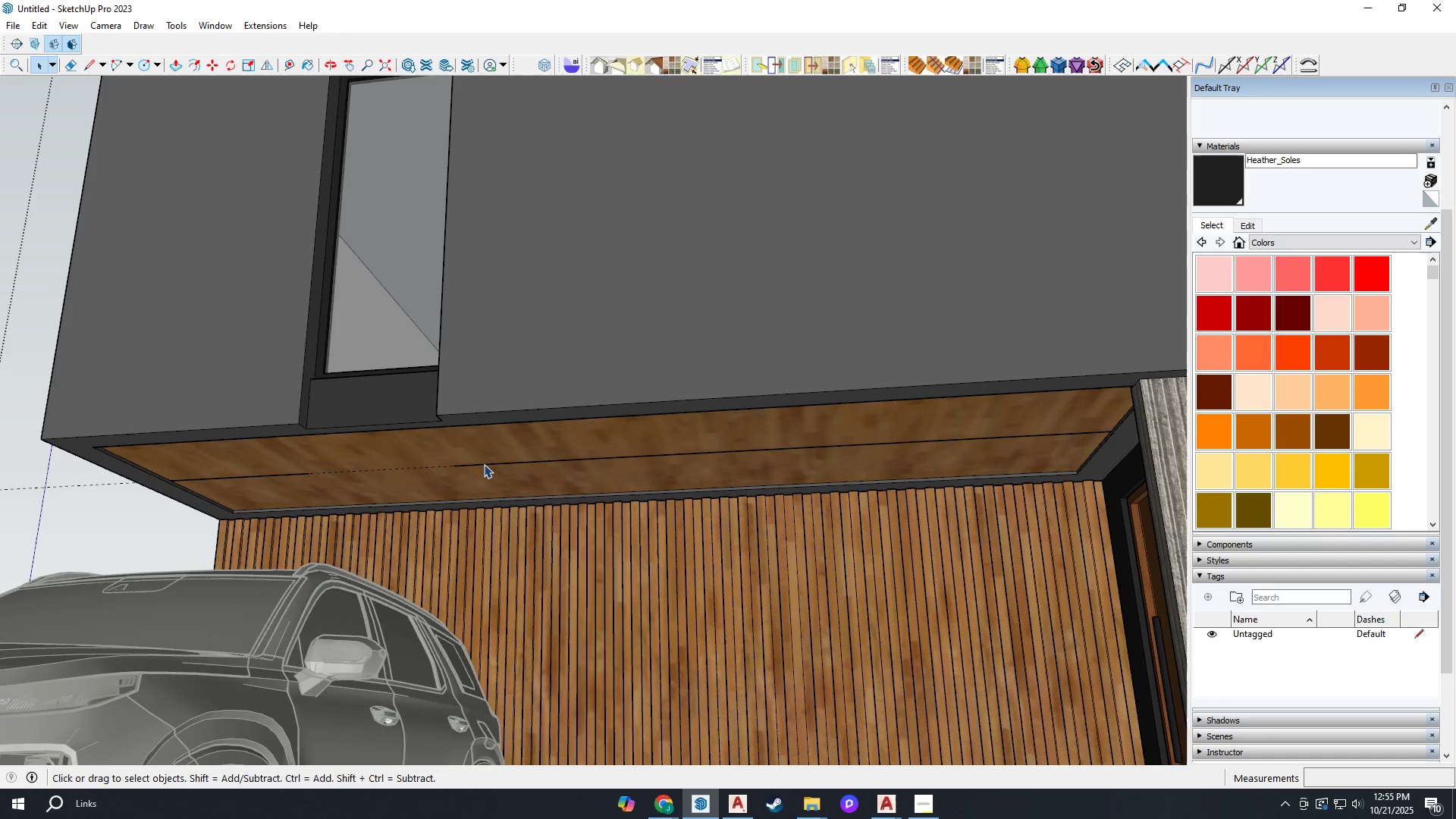 
left_click([485, 465])
 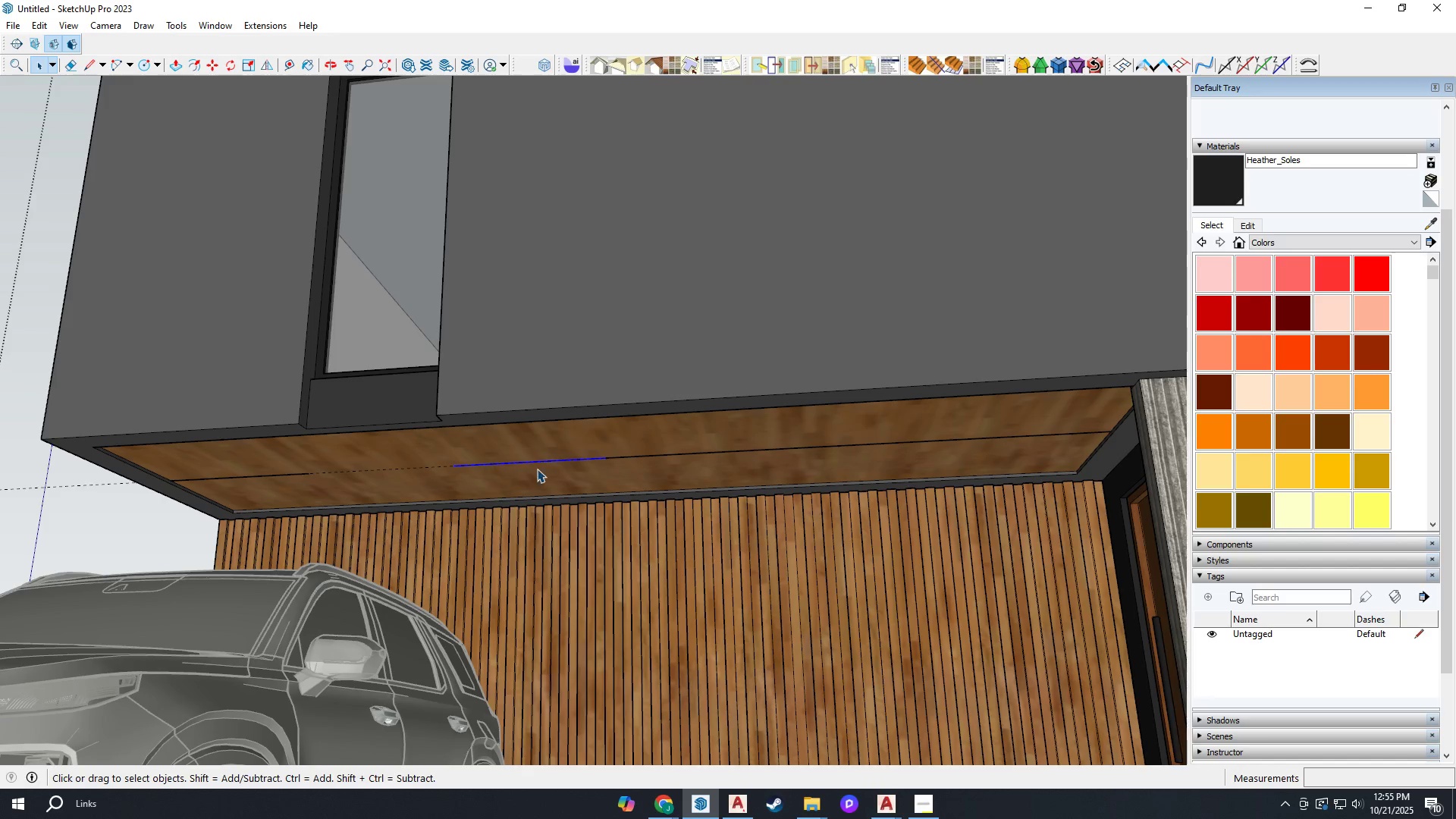 
key(Delete)
 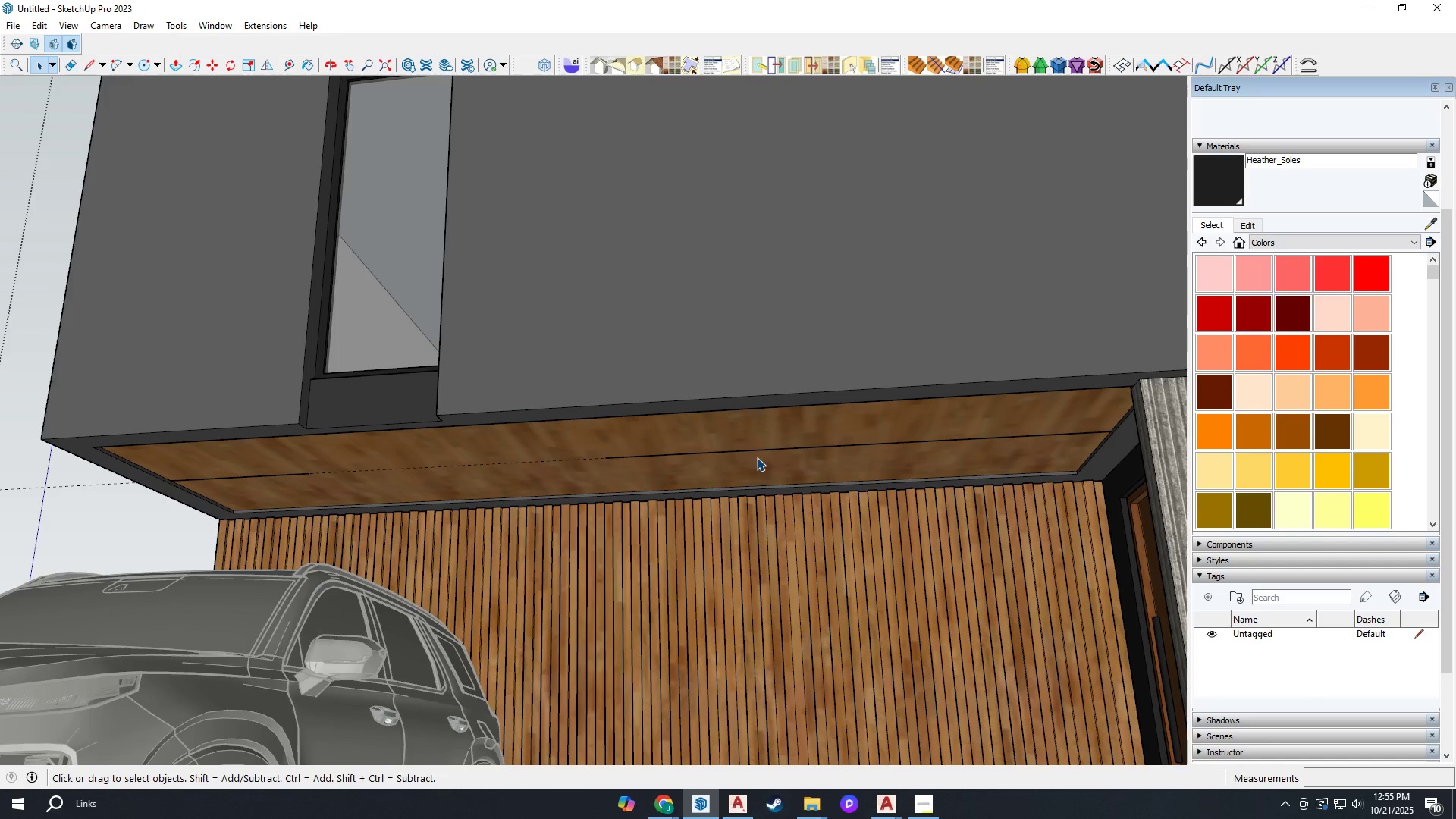 
left_click([758, 454])
 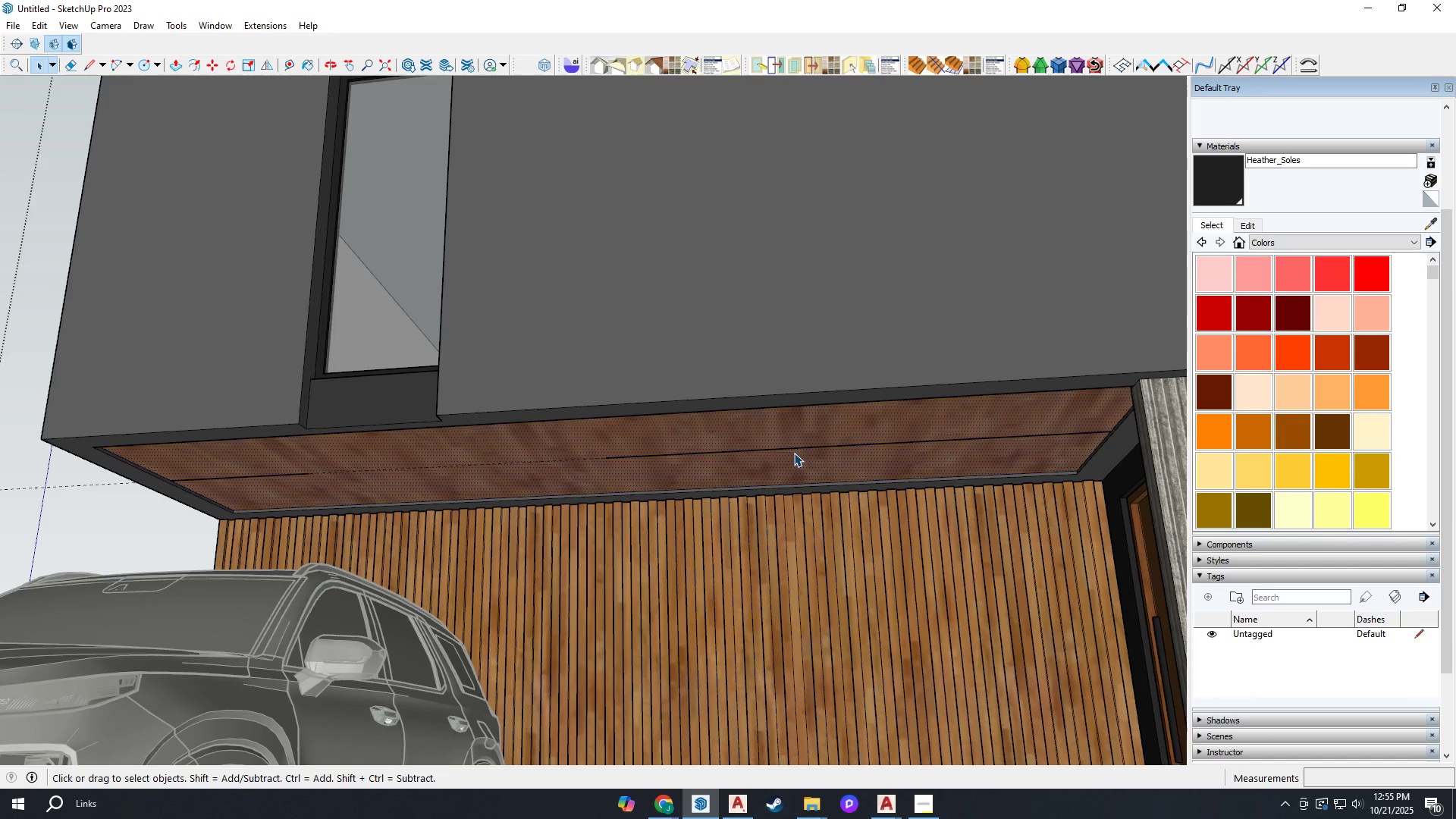 
left_click_drag(start_coordinate=[806, 450], to_coordinate=[814, 447])
 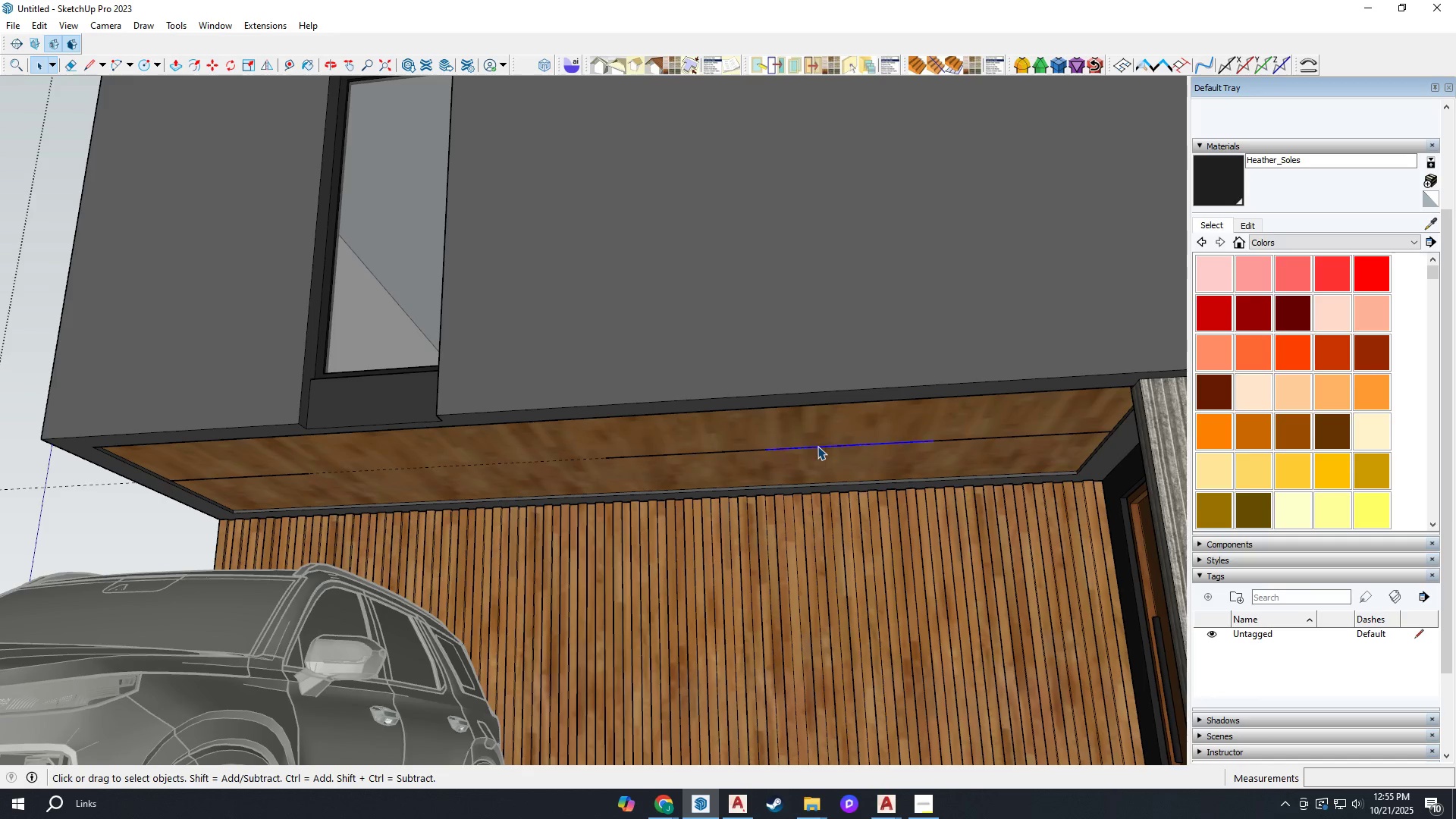 
triple_click([817, 446])
 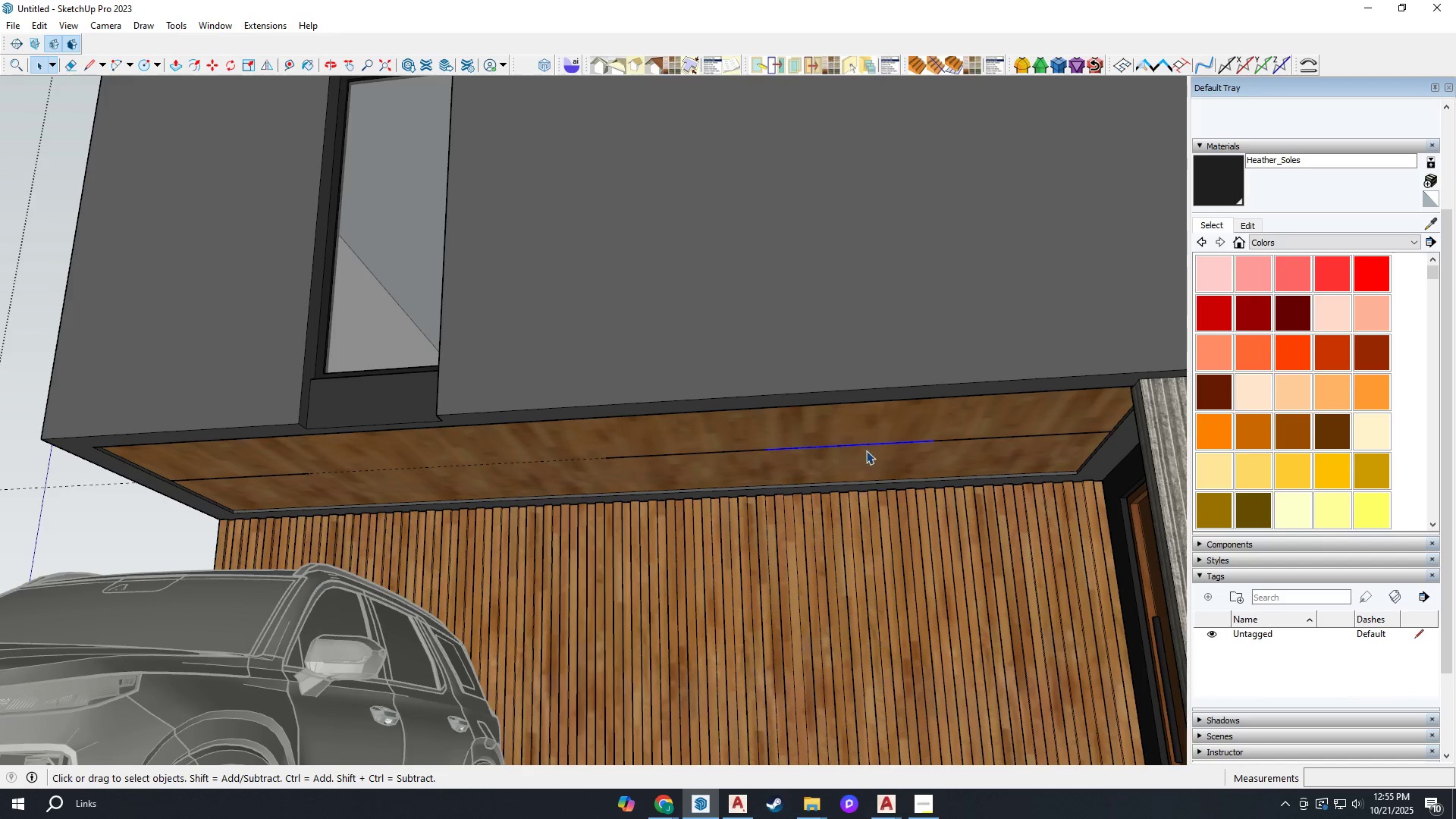 
key(Delete)
 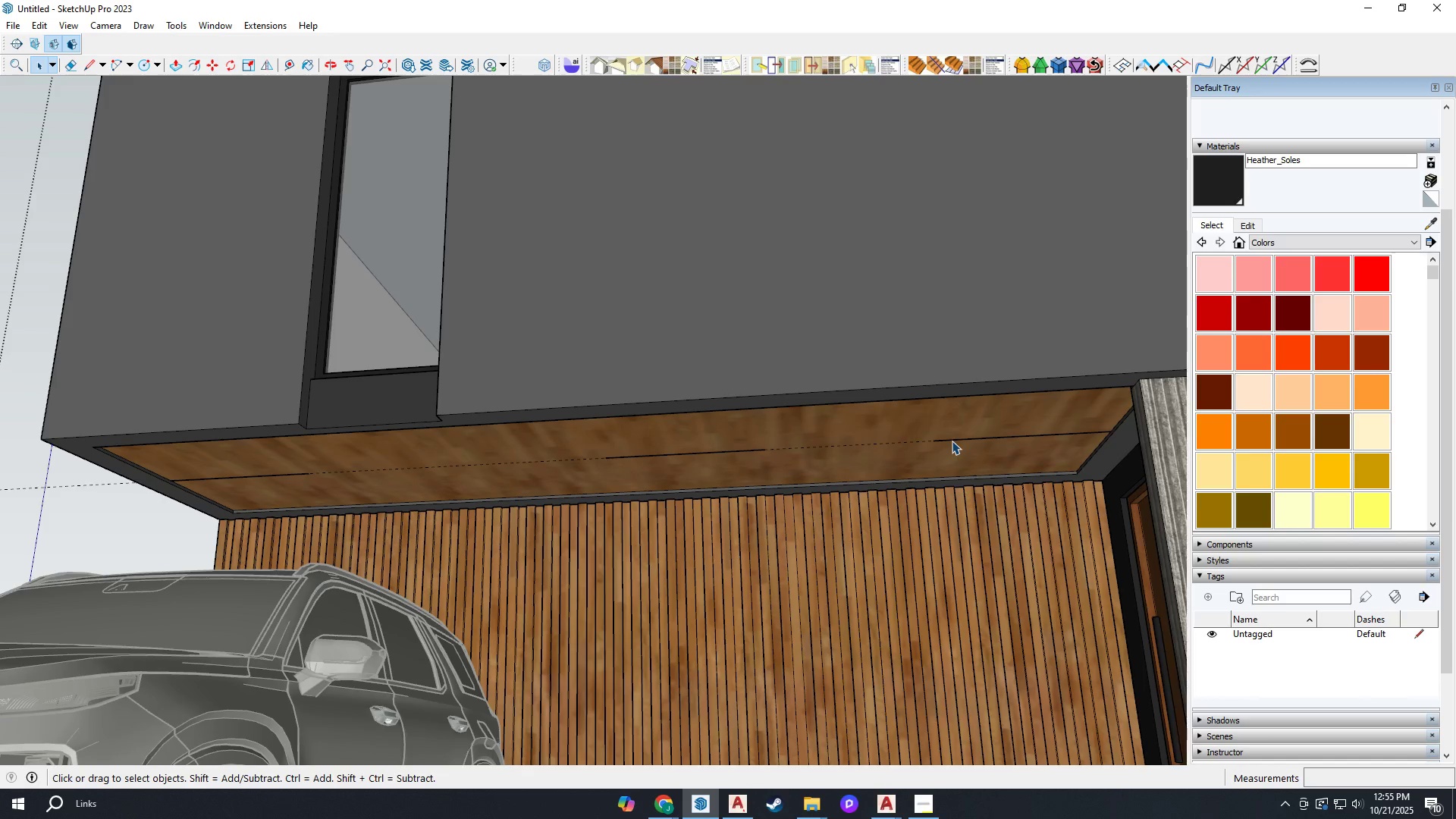 
scroll: coordinate [831, 459], scroll_direction: down, amount: 2.0
 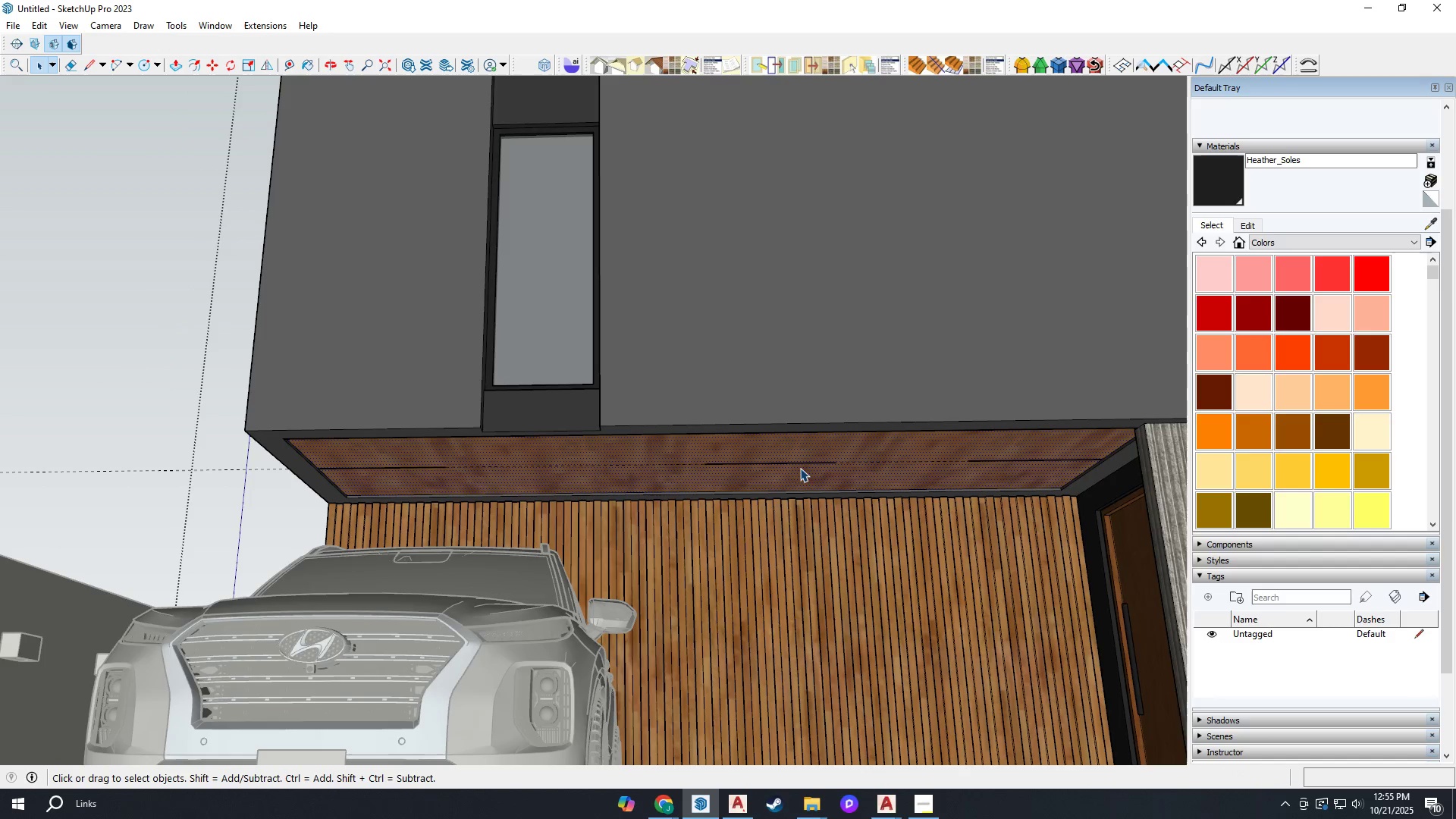 
key(Control+Z)
 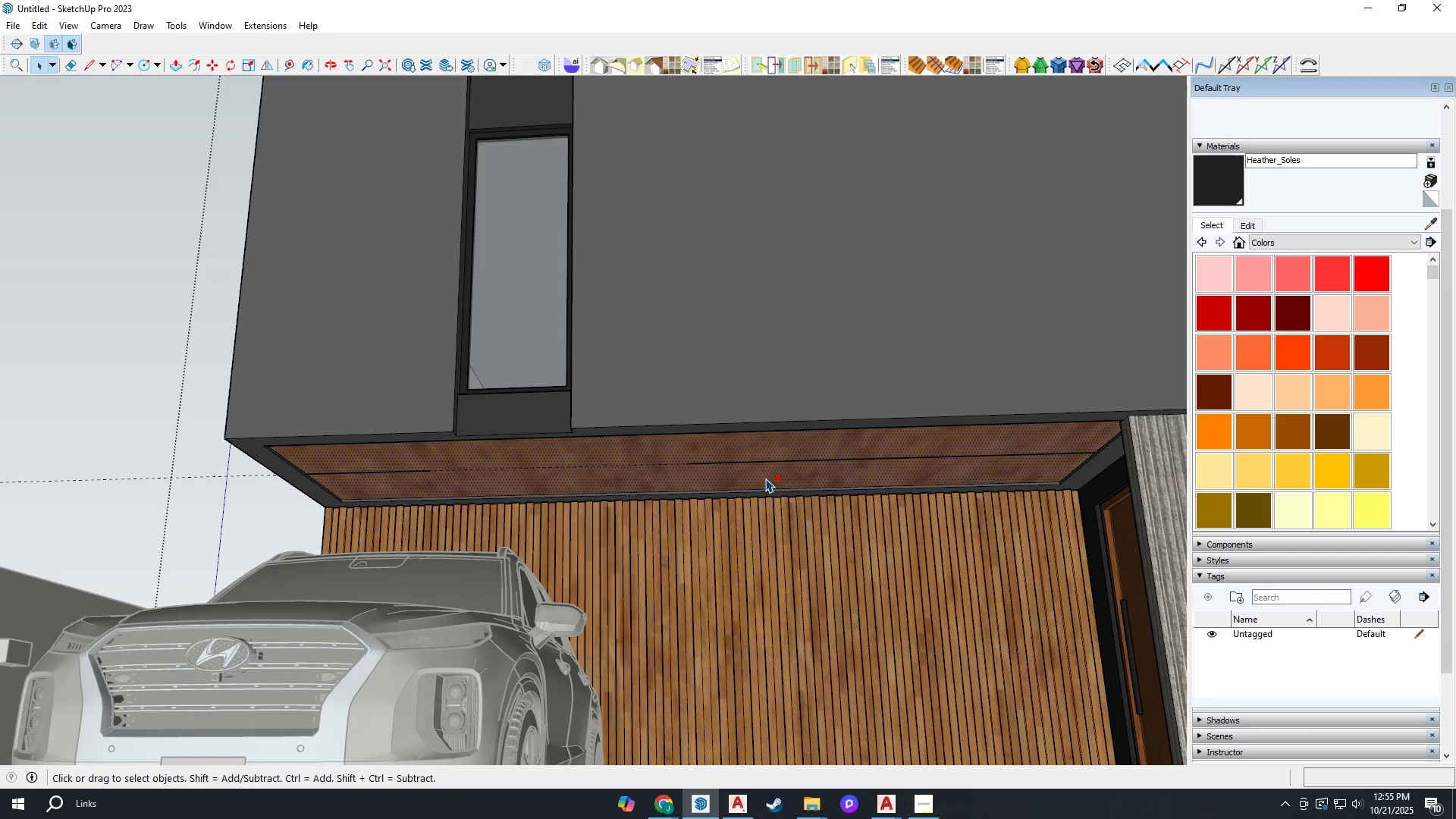 
key(Control+Z)
 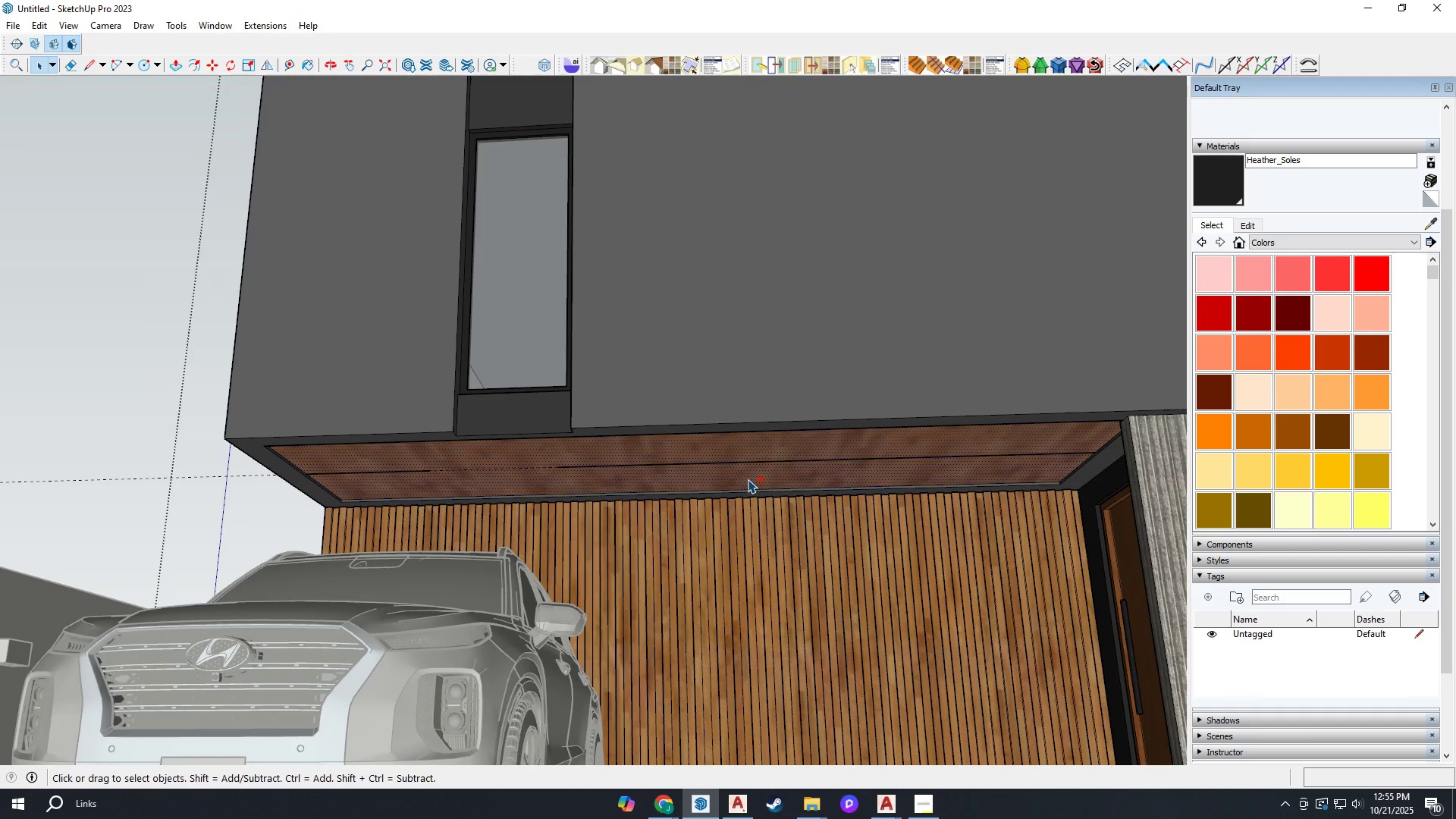 
key(Control+Z)
 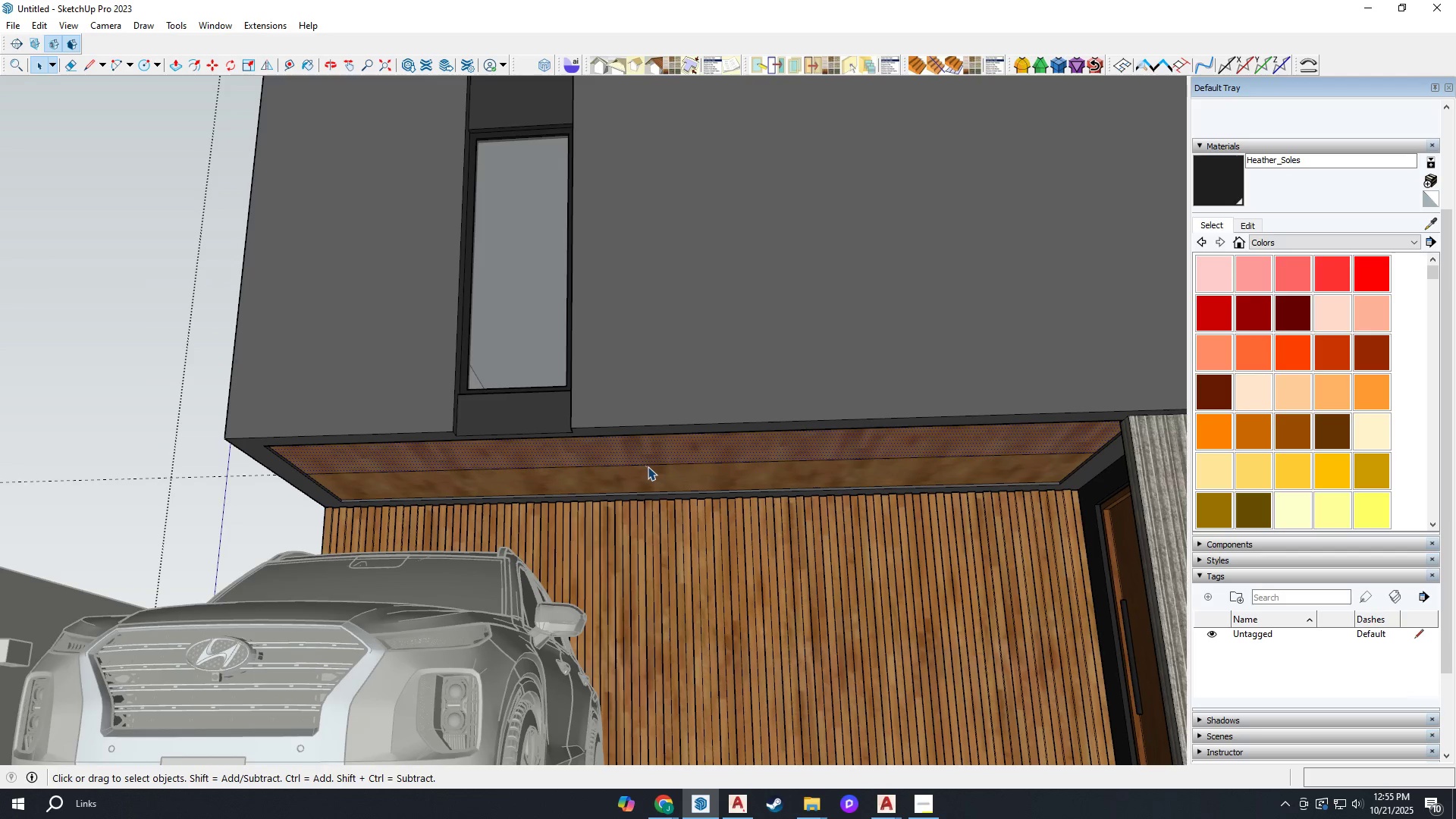 
right_click([648, 467])
 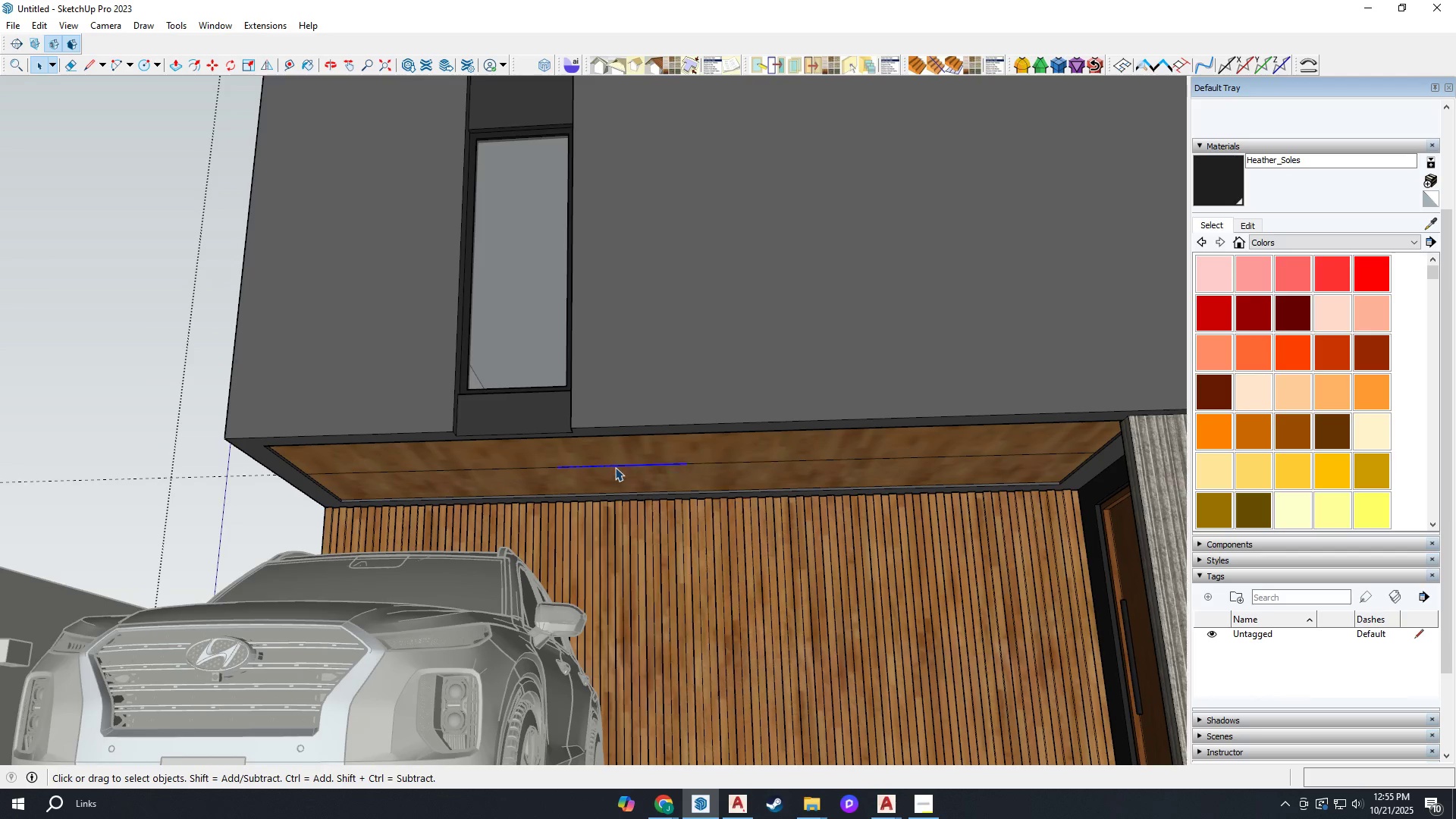 
left_click([615, 467])
 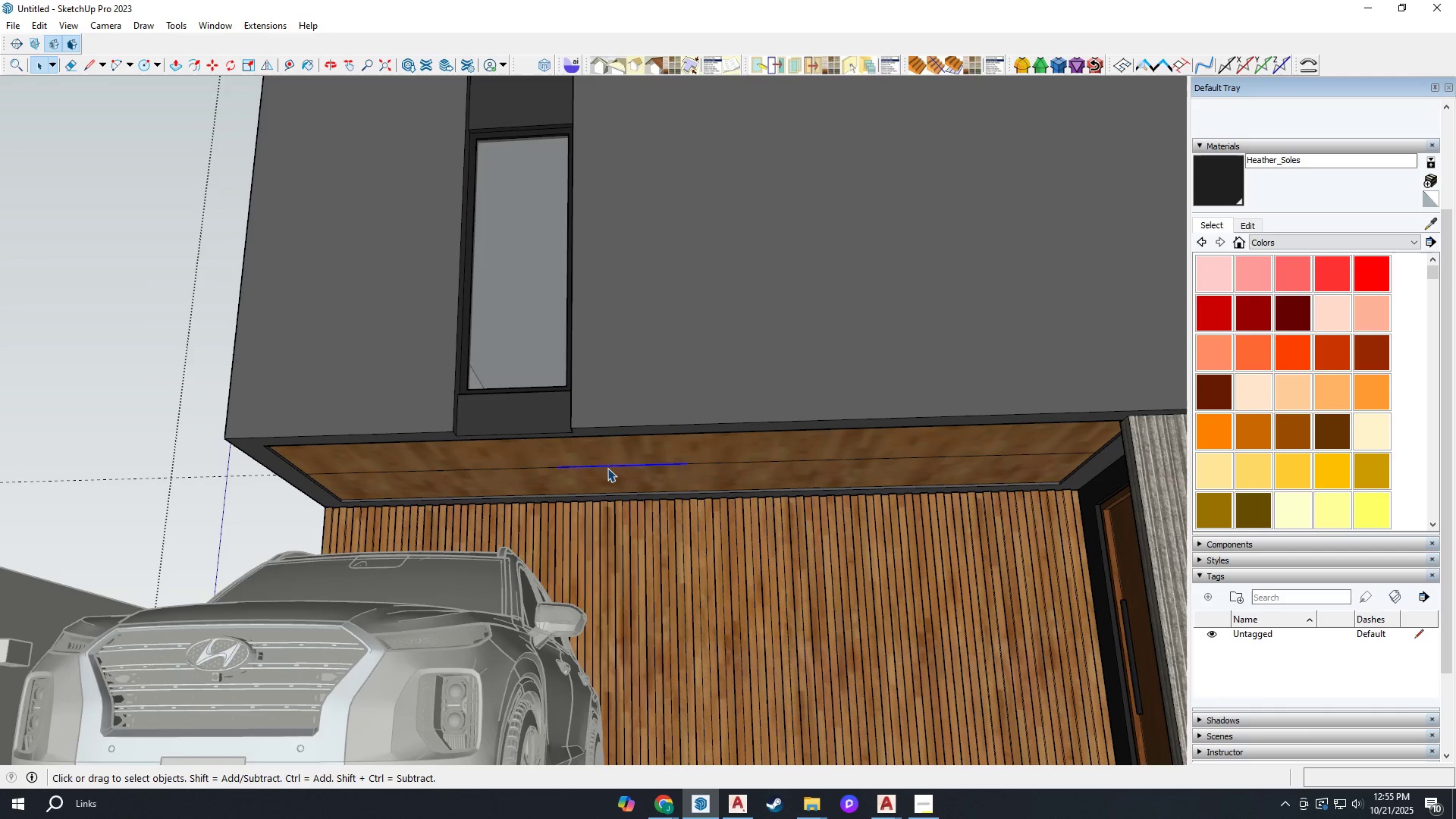 
key(E)
 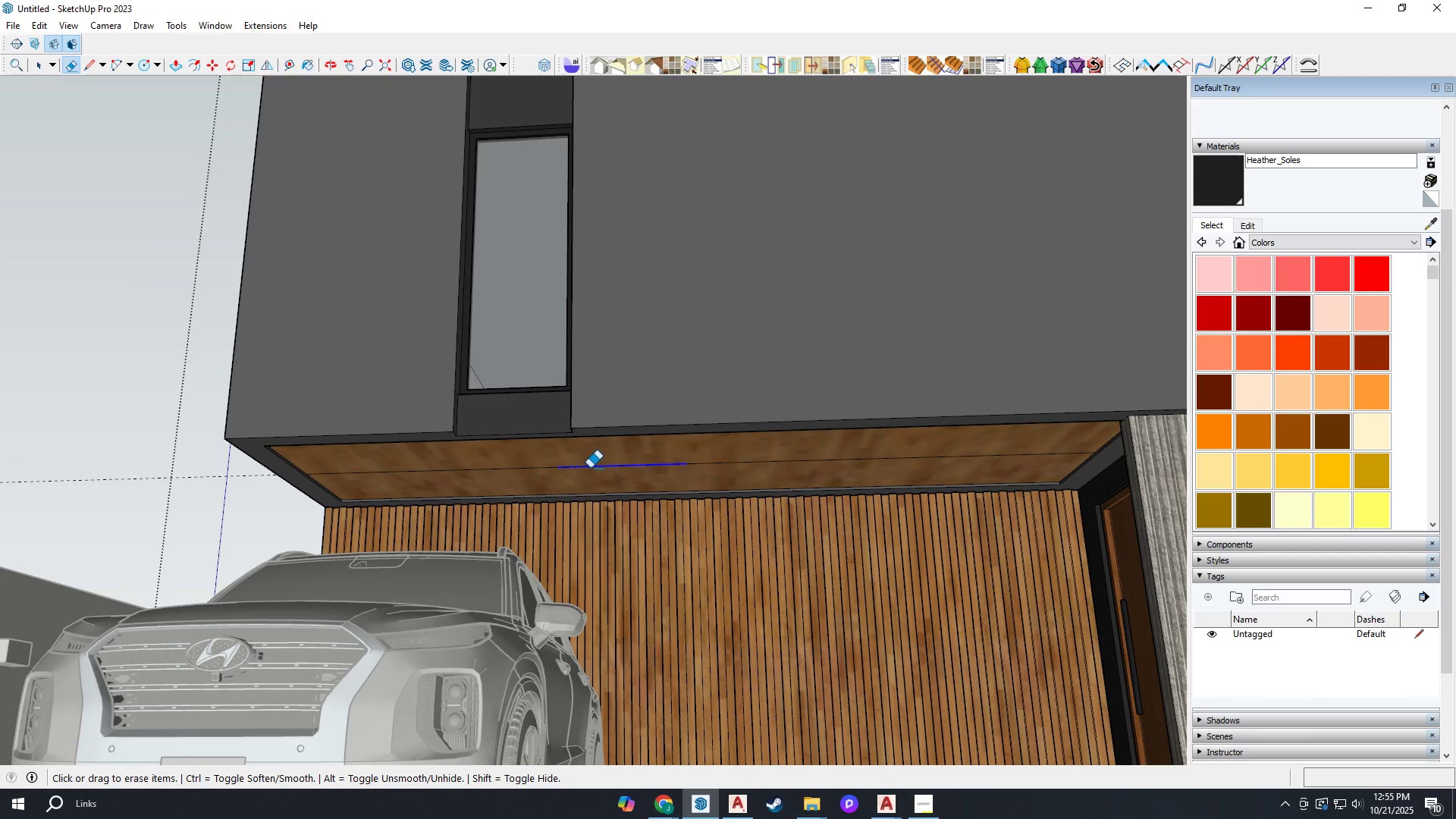 
left_click_drag(start_coordinate=[590, 468], to_coordinate=[561, 466])
 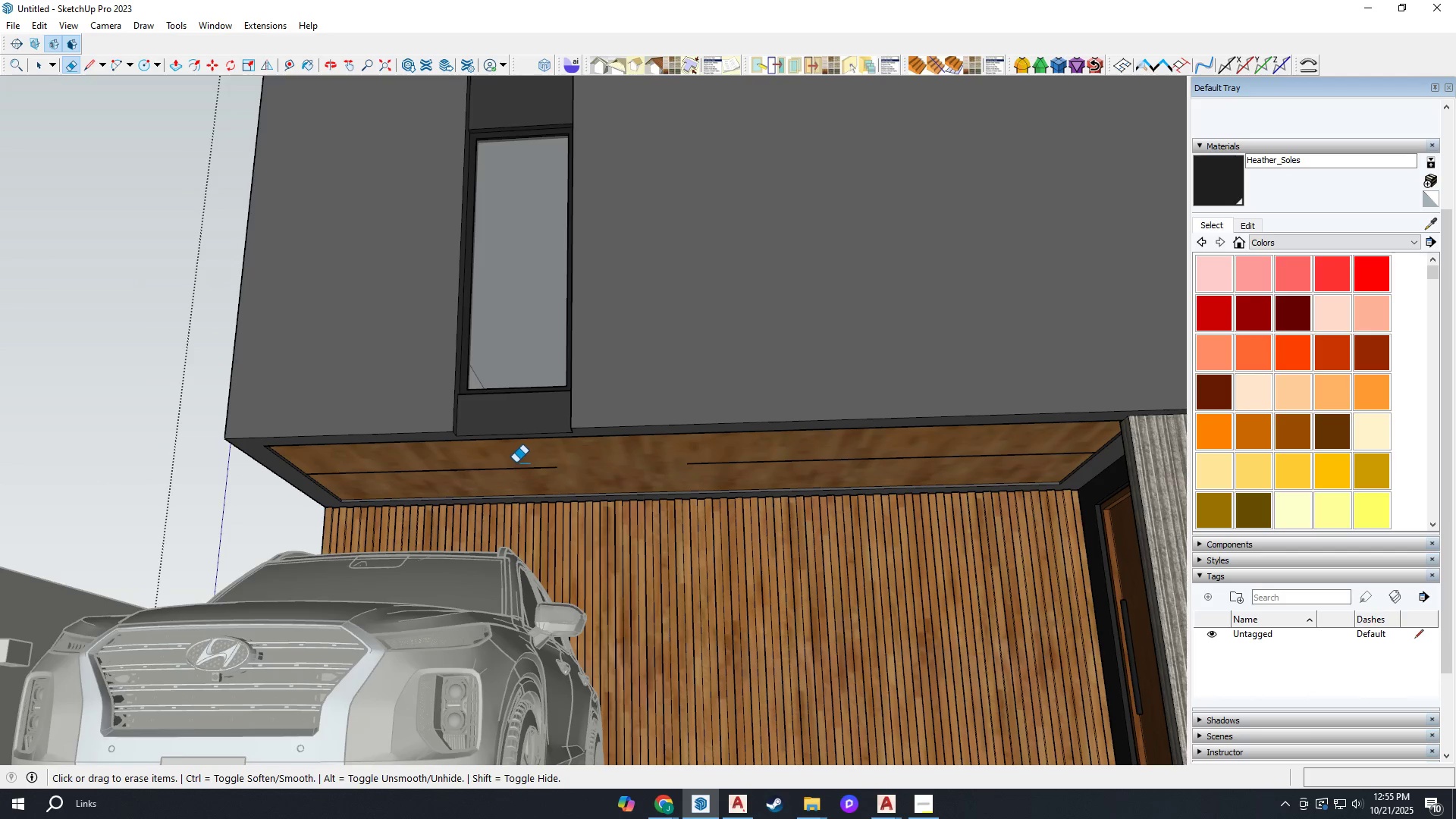 
left_click_drag(start_coordinate=[516, 463], to_coordinate=[516, 466])
 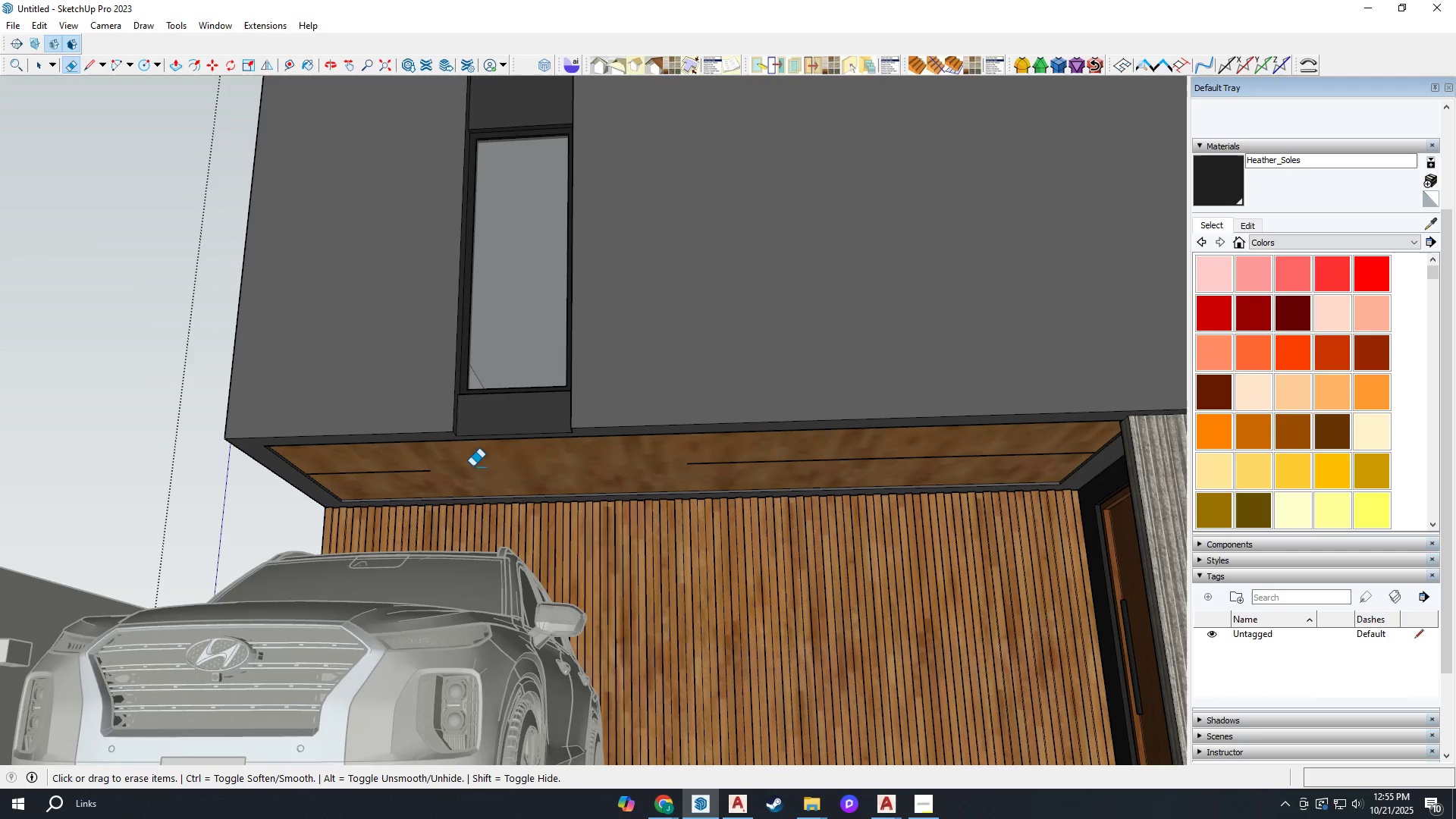 
left_click_drag(start_coordinate=[405, 465], to_coordinate=[408, 473])
 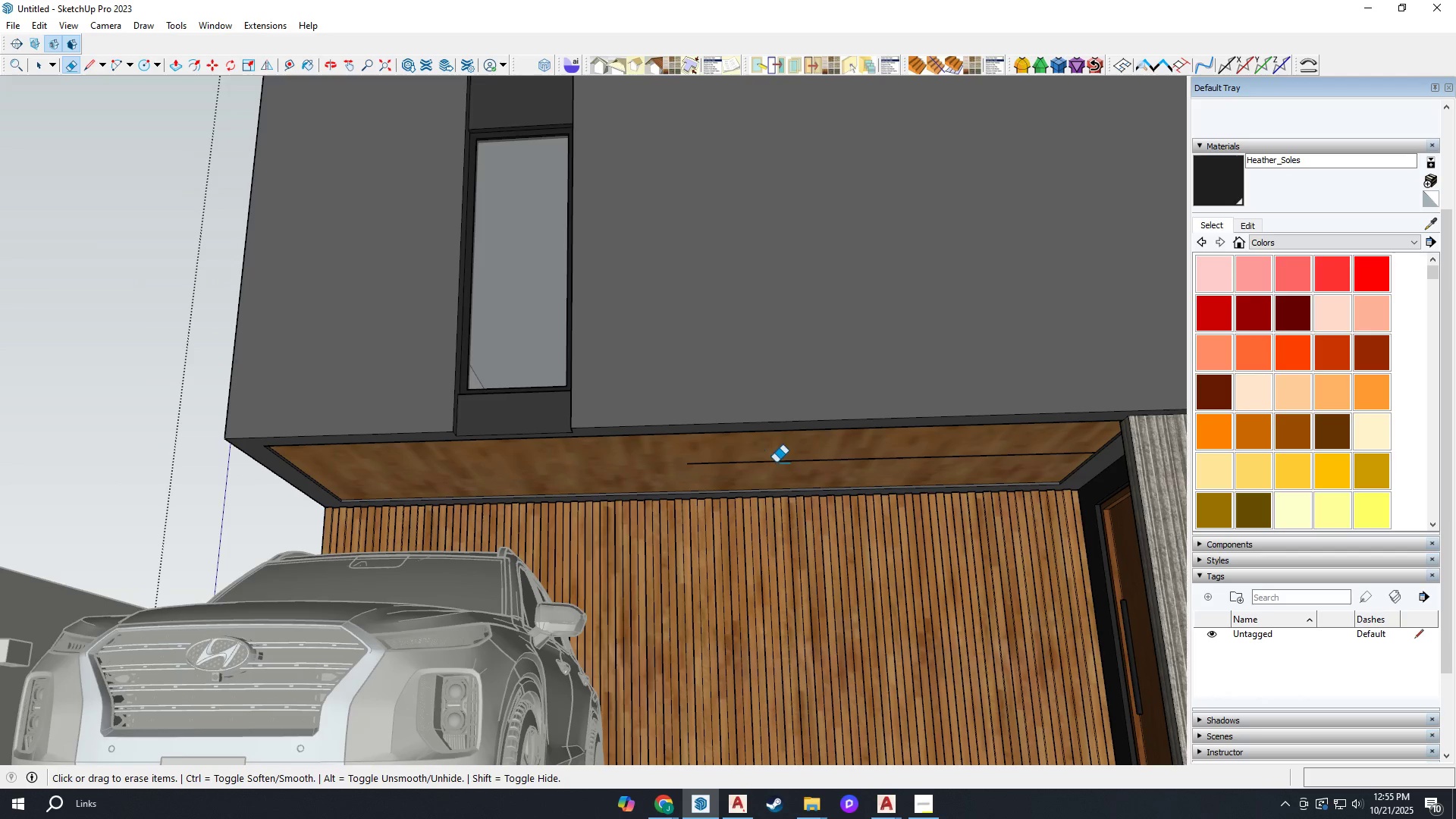 
left_click_drag(start_coordinate=[776, 463], to_coordinate=[817, 460])
 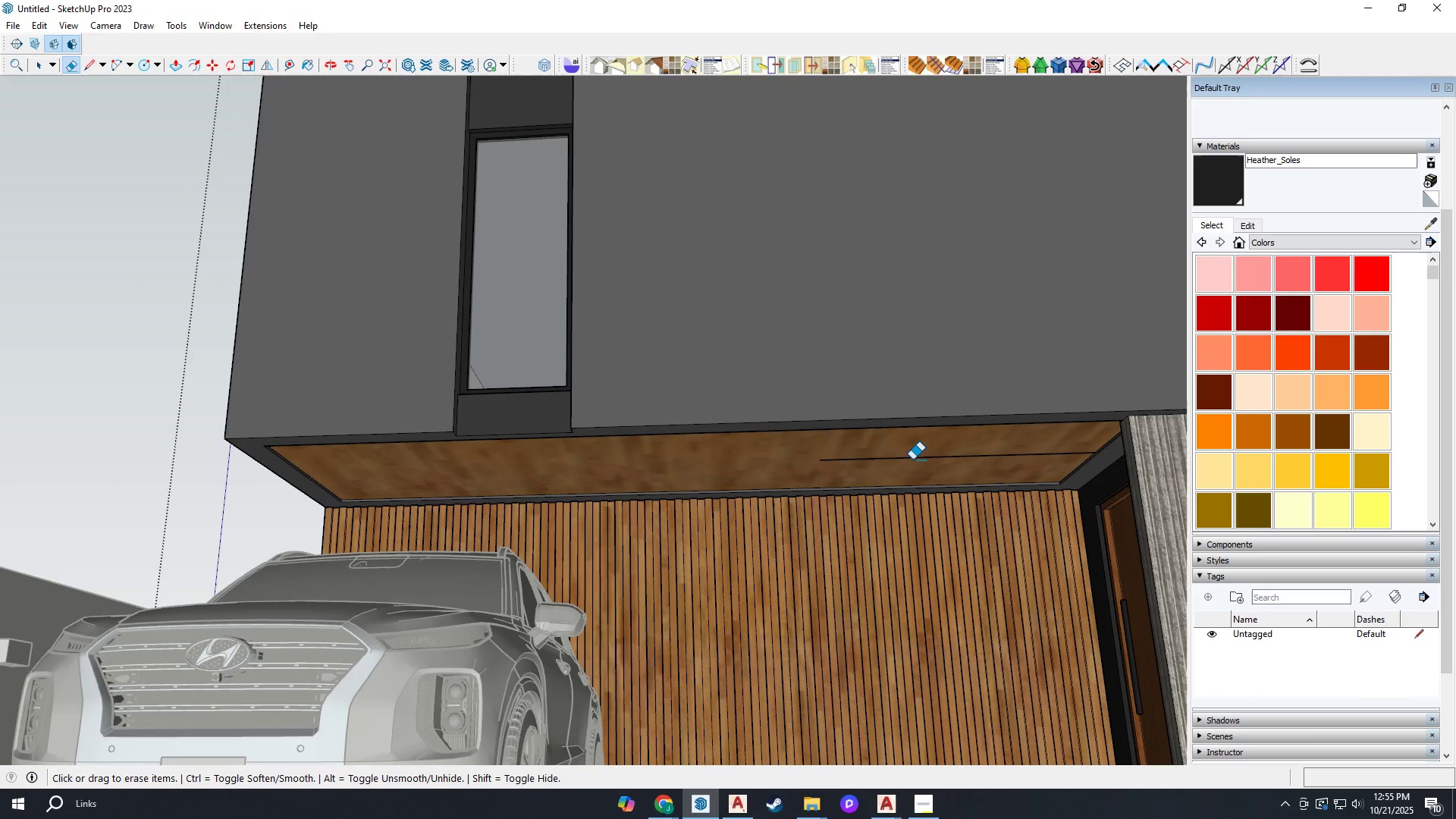 
left_click_drag(start_coordinate=[913, 459], to_coordinate=[929, 457])
 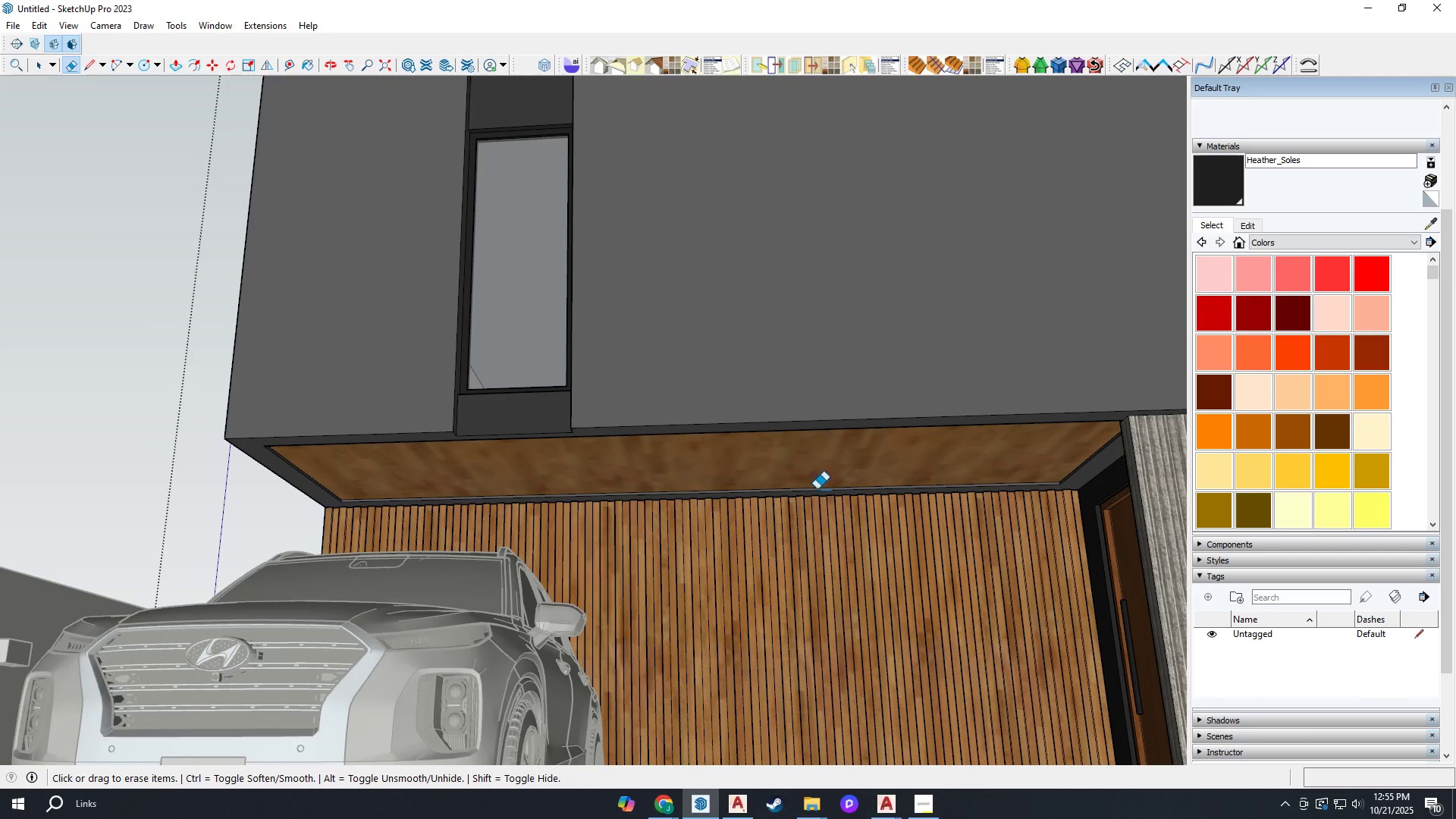 
scroll: coordinate [375, 483], scroll_direction: up, amount: 9.0
 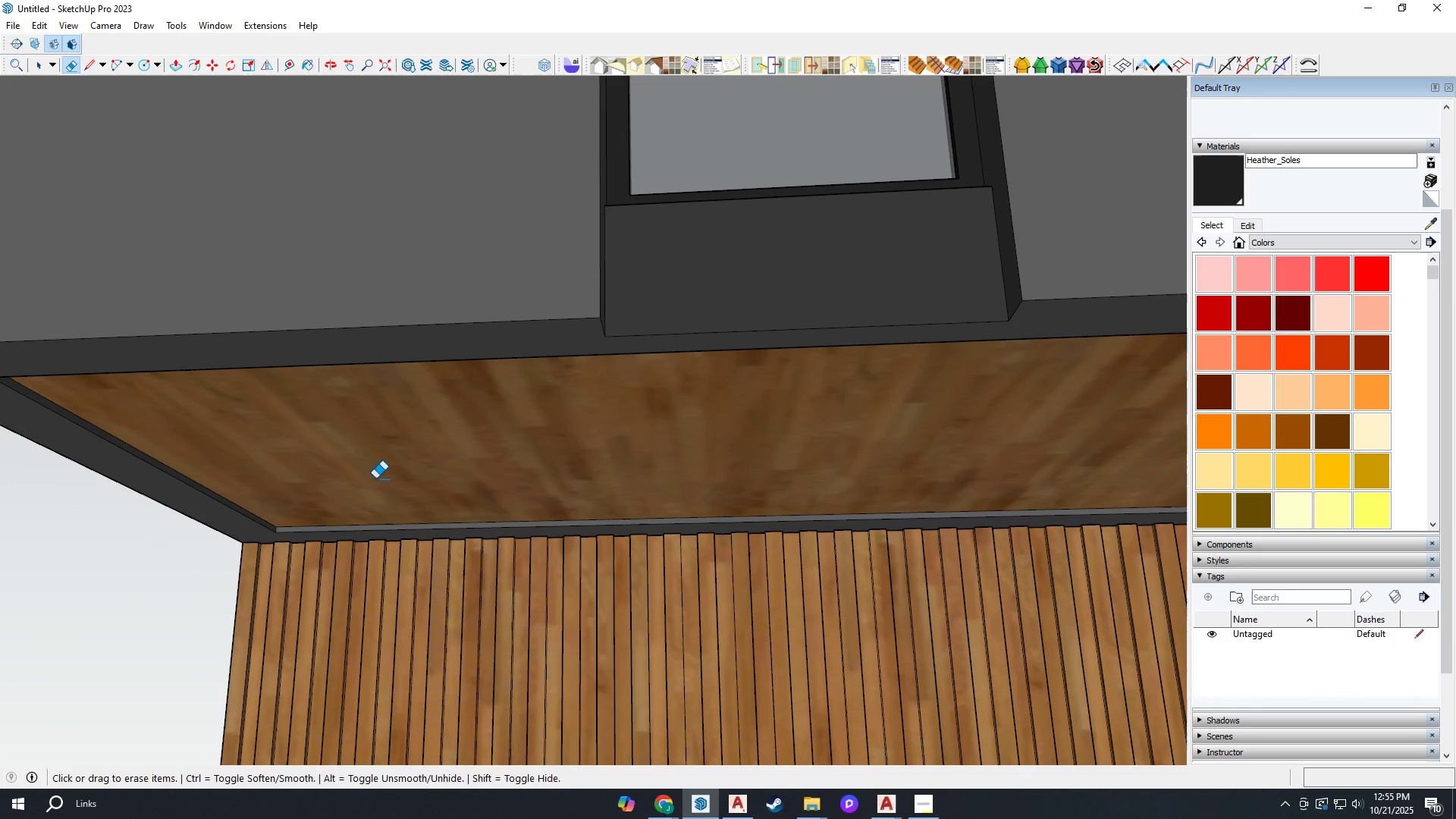 
type(ct)
 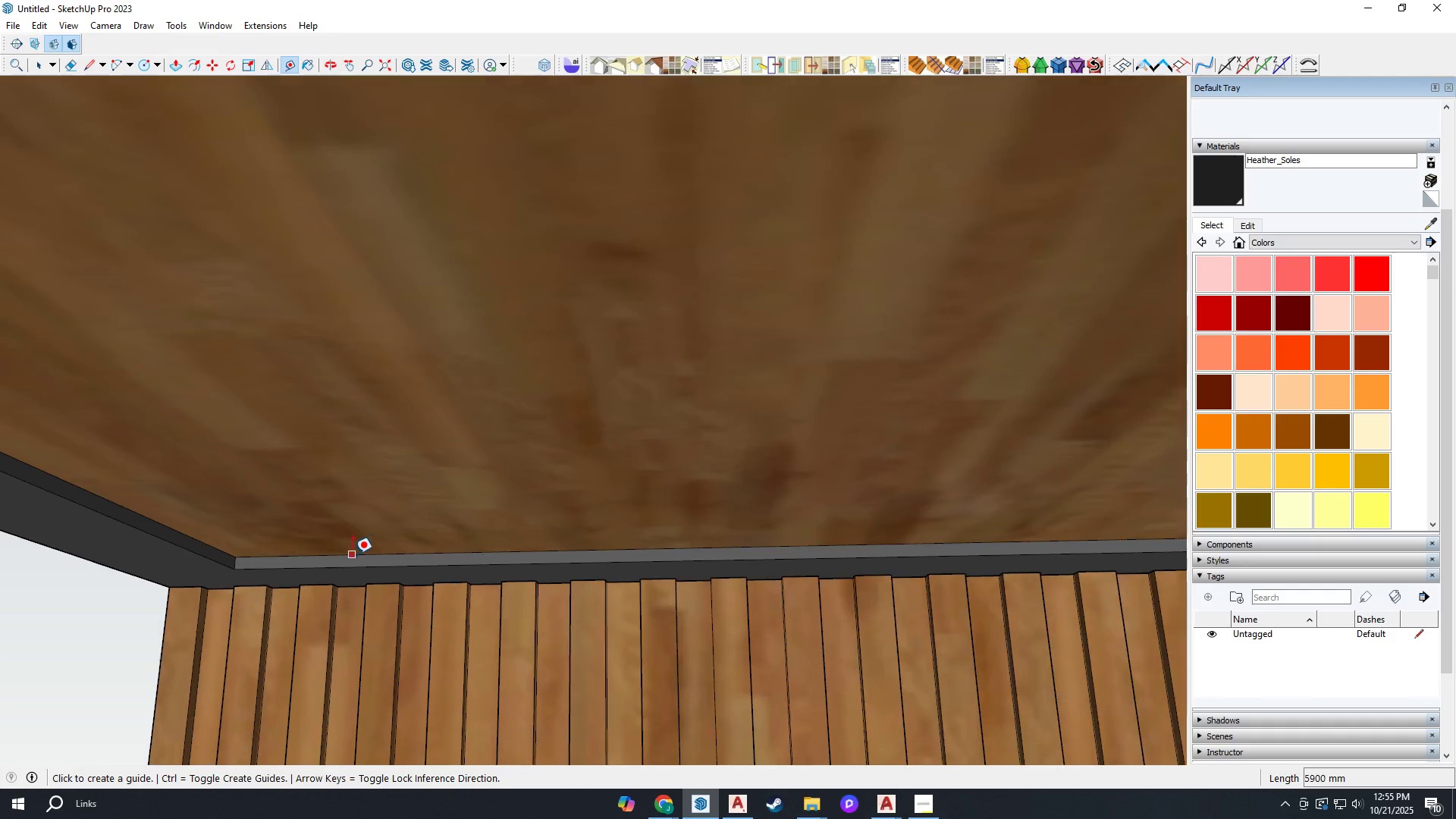 
scroll: coordinate [350, 545], scroll_direction: up, amount: 9.0
 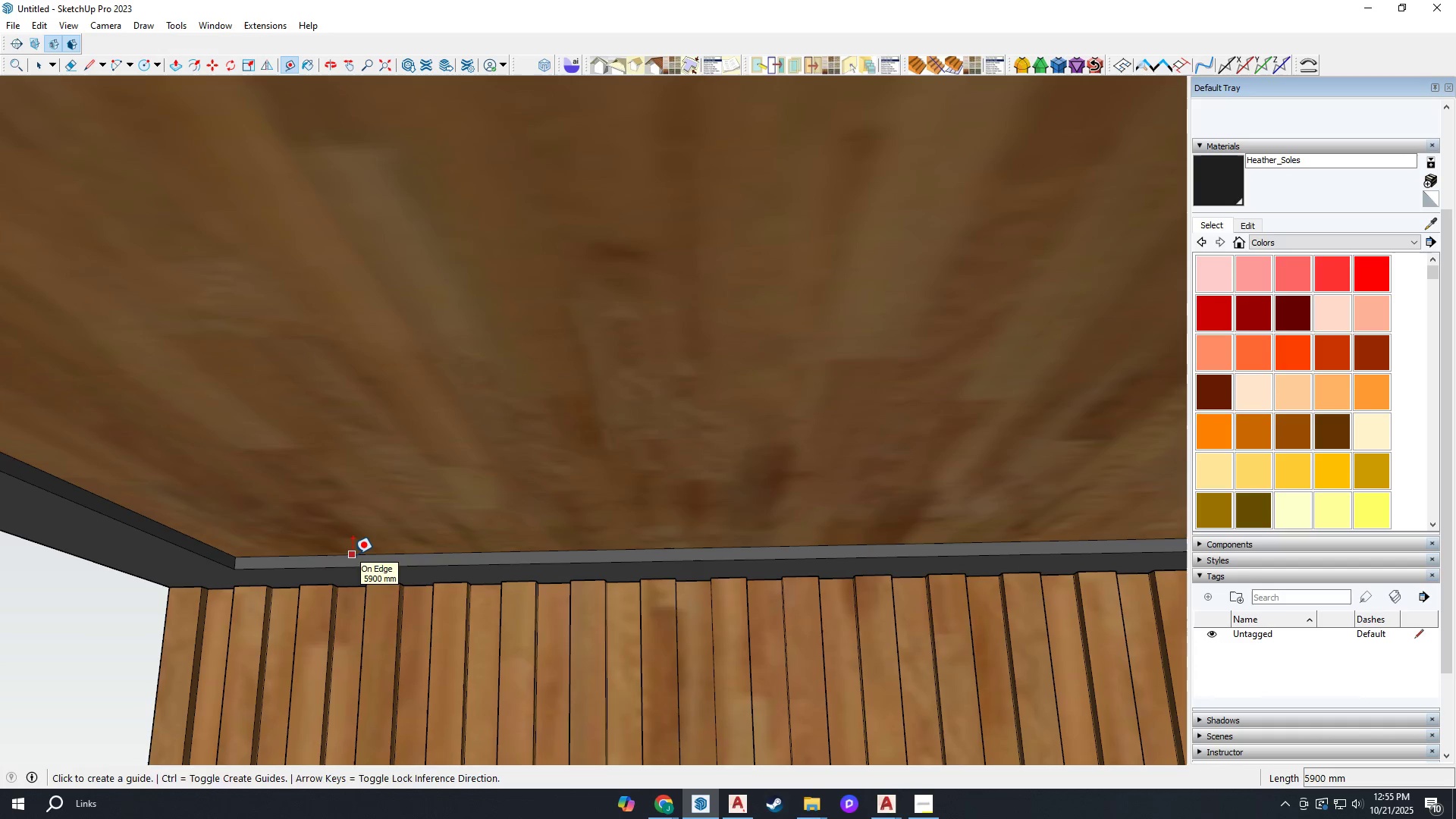 
left_click([353, 554])
 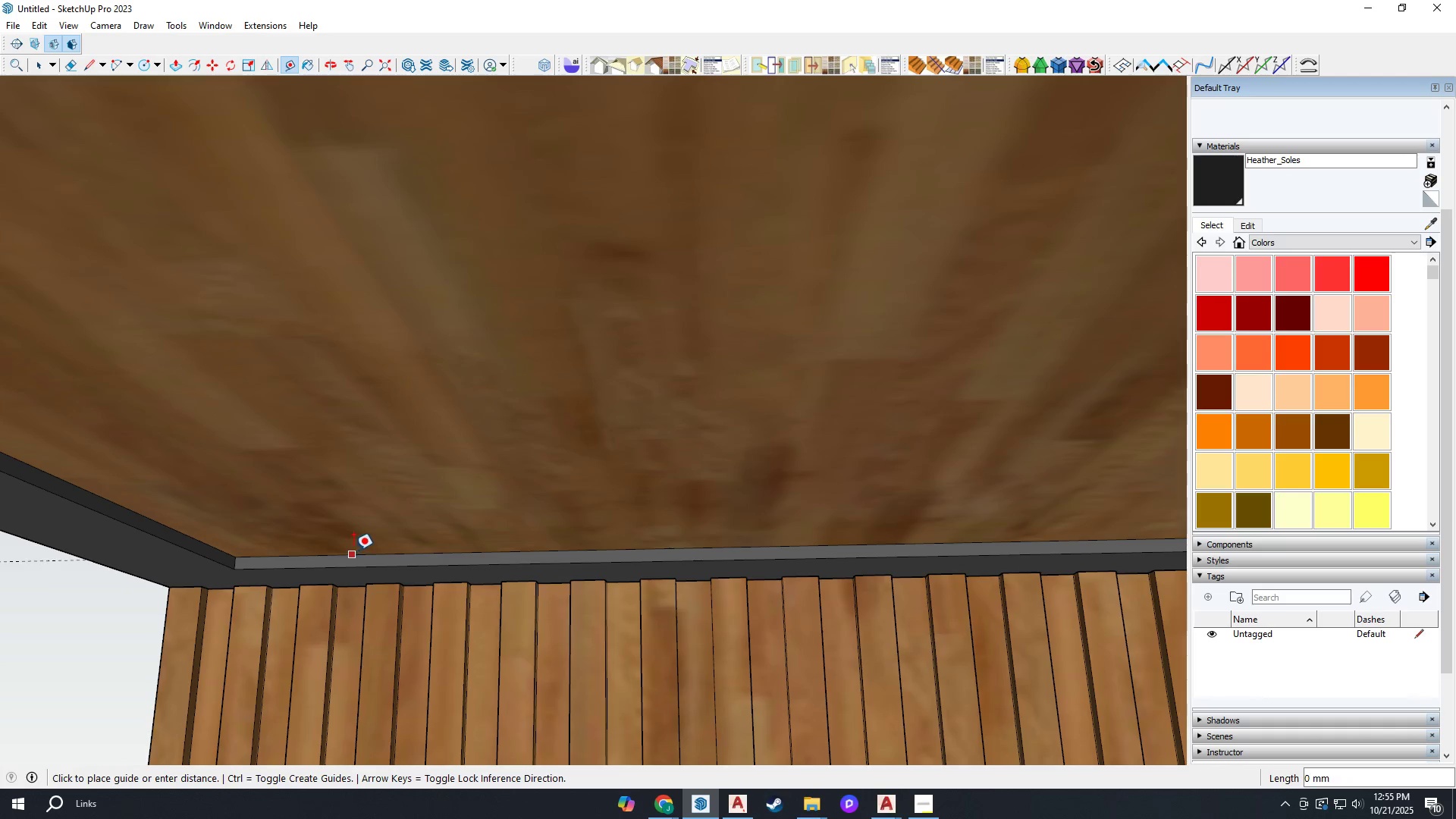 
scroll: coordinate [193, 500], scroll_direction: down, amount: 4.0
 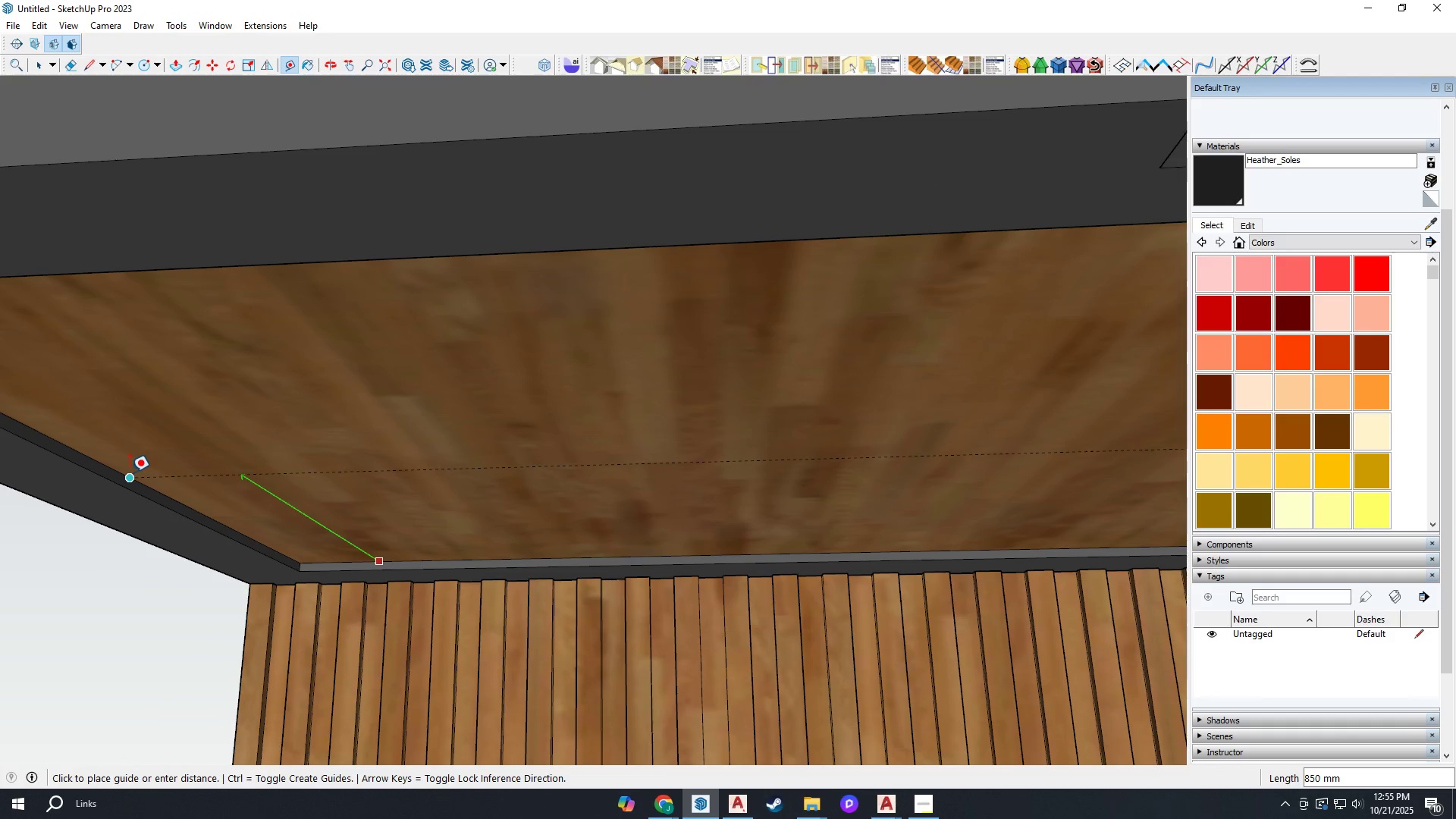 
left_click([130, 472])
 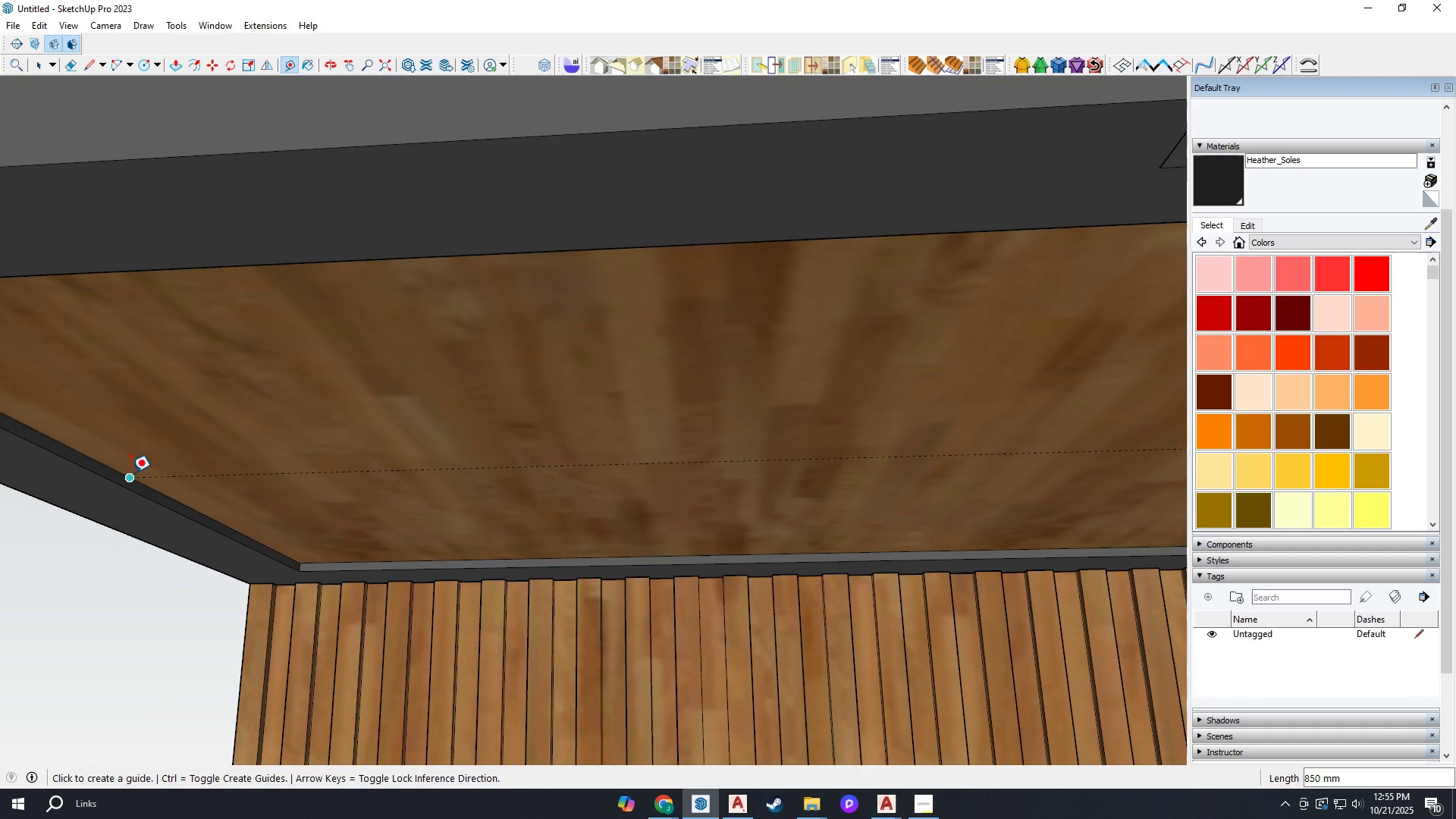 
scroll: coordinate [206, 483], scroll_direction: down, amount: 6.0
 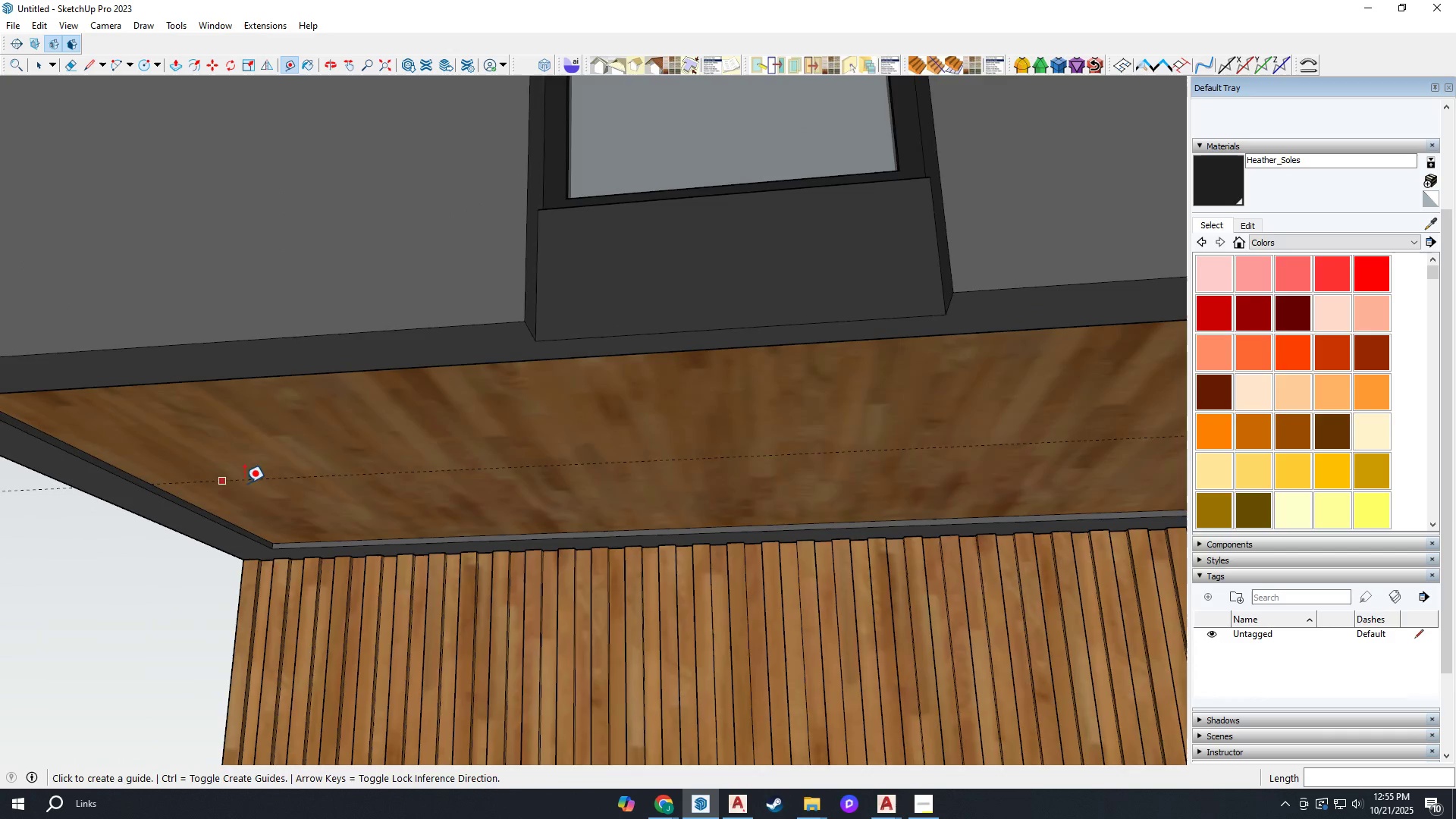 
key(C)
 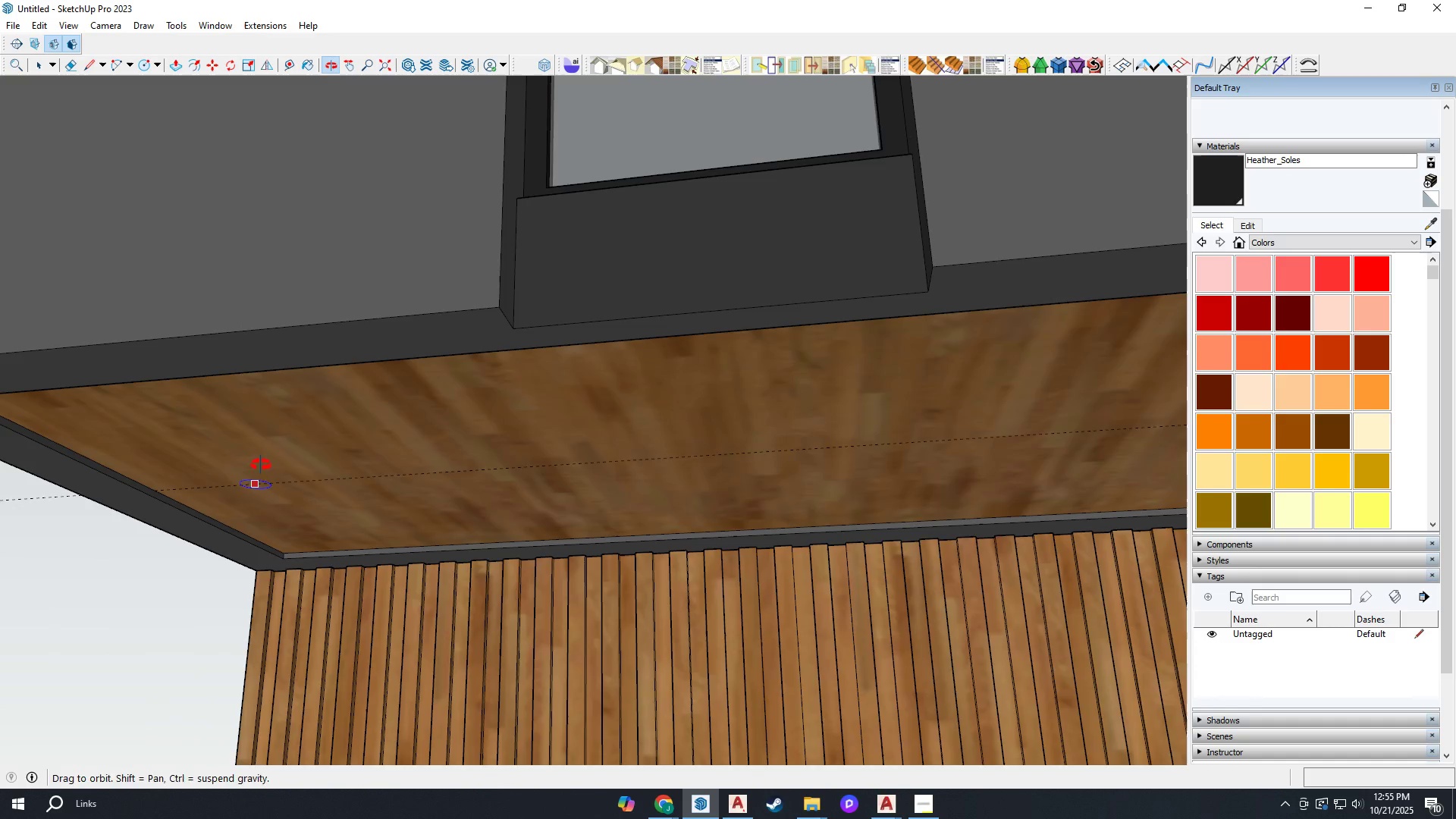 
scroll: coordinate [392, 490], scroll_direction: down, amount: 1.0
 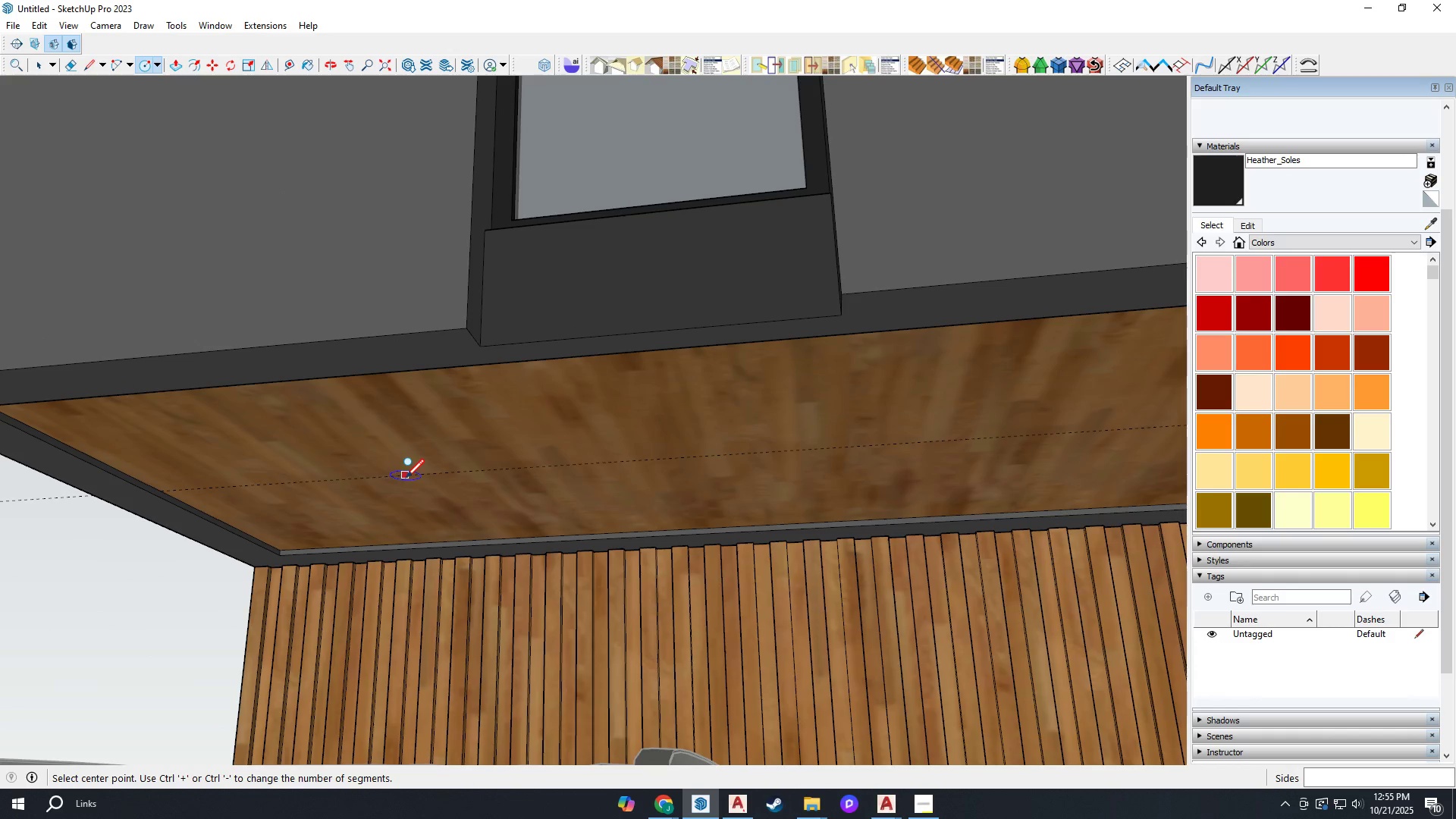 
left_click([406, 476])
 